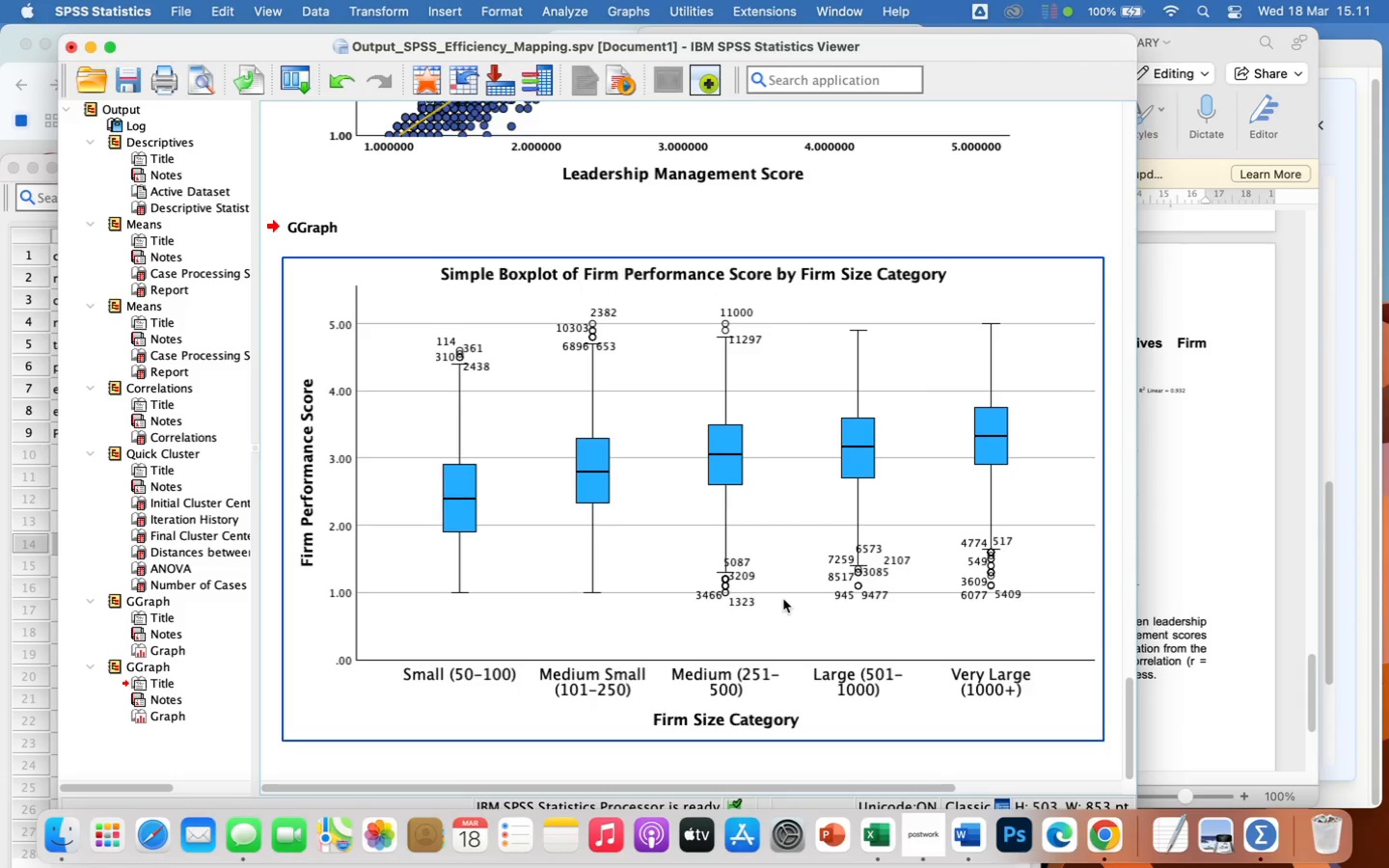 
double_click([735, 273])
 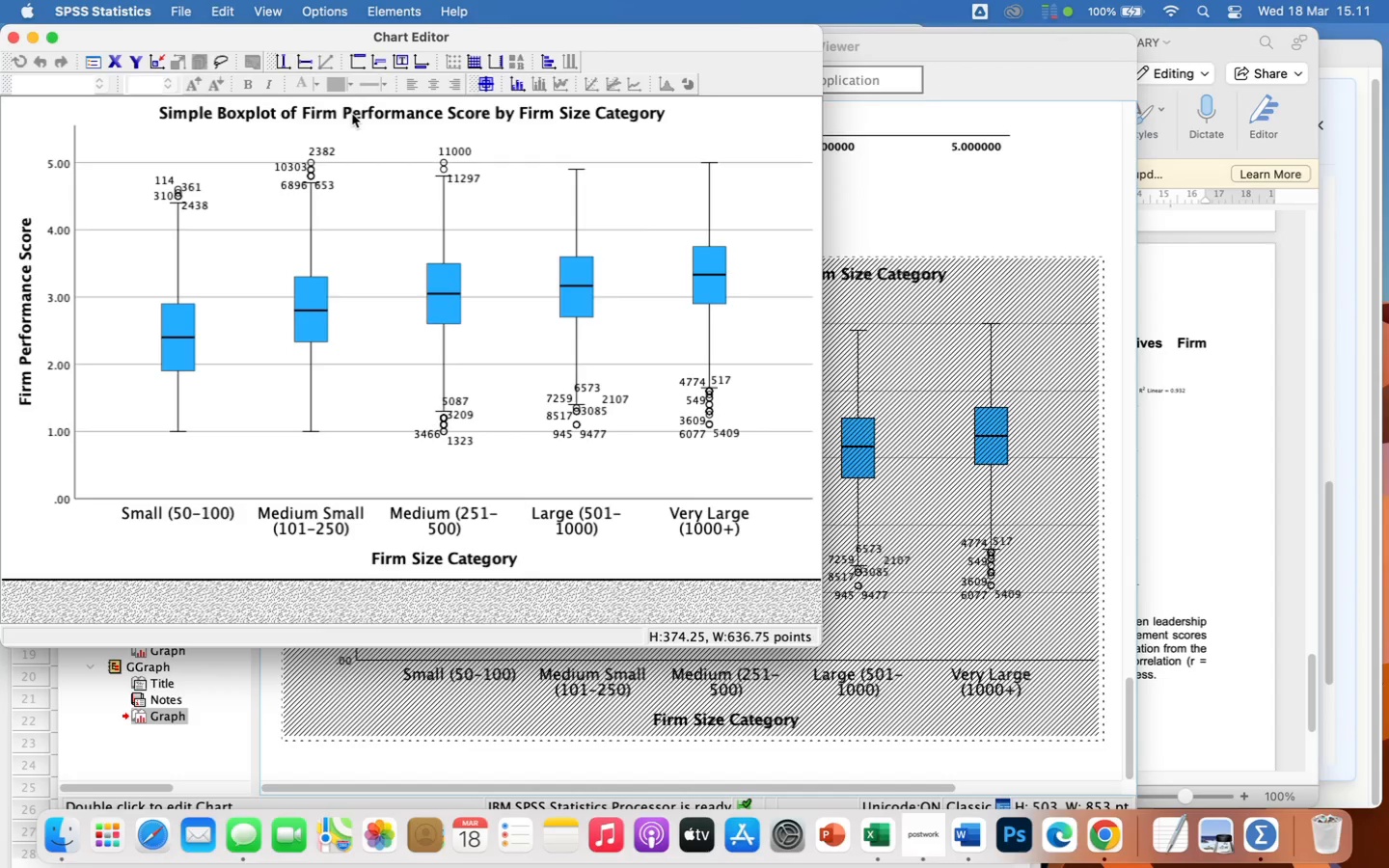 
double_click([352, 114])
 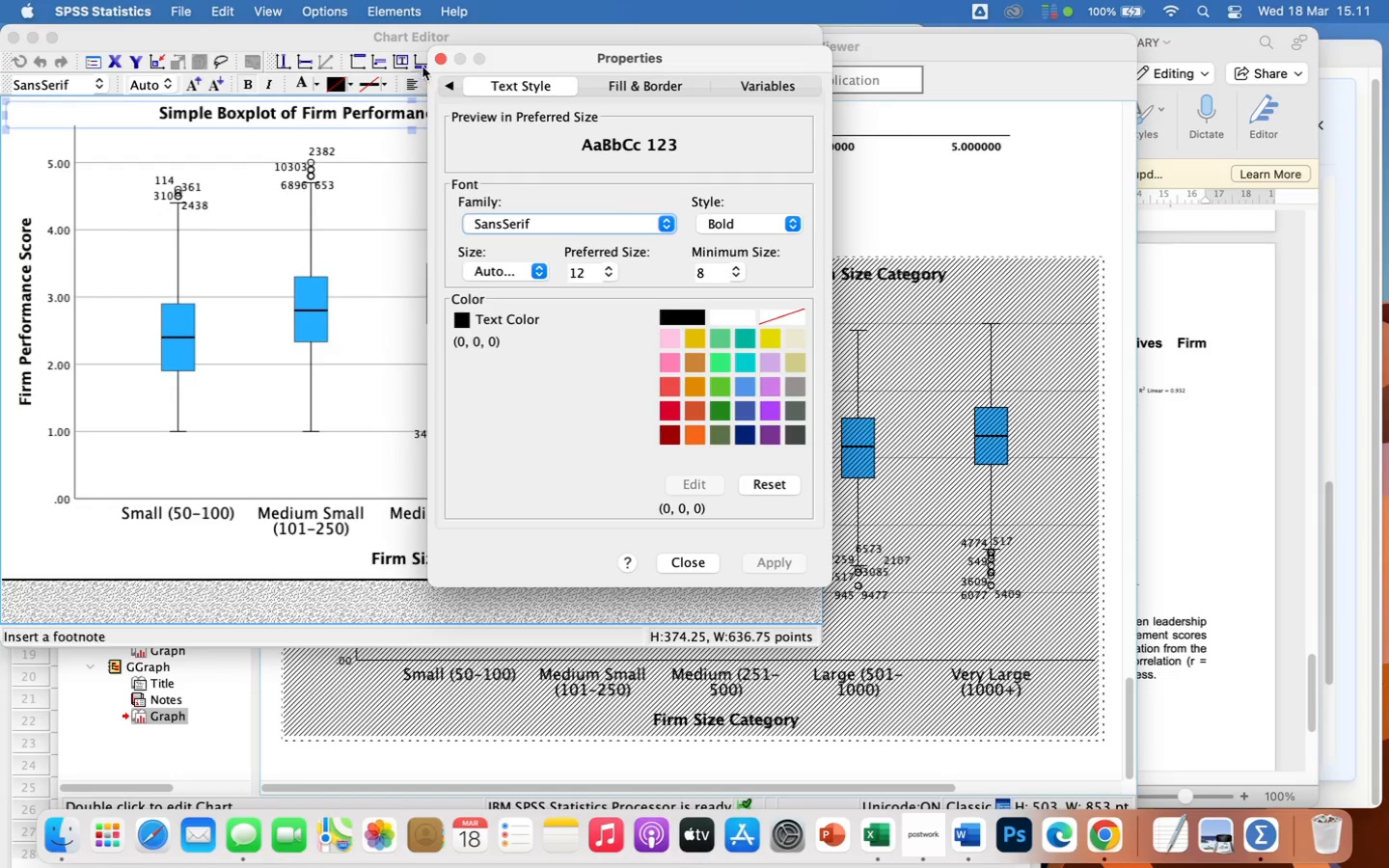 
left_click([439, 57])
 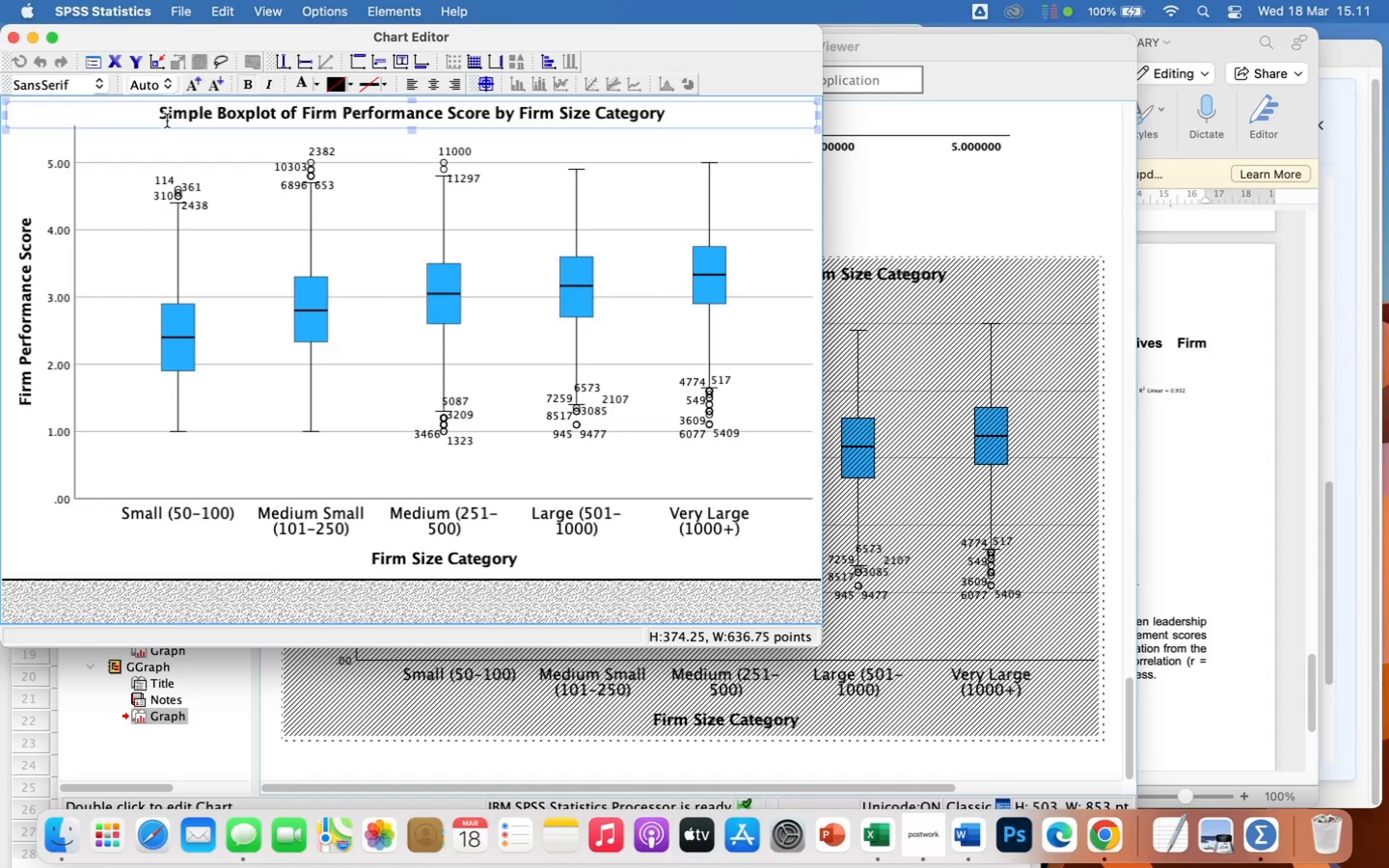 
left_click([167, 121])
 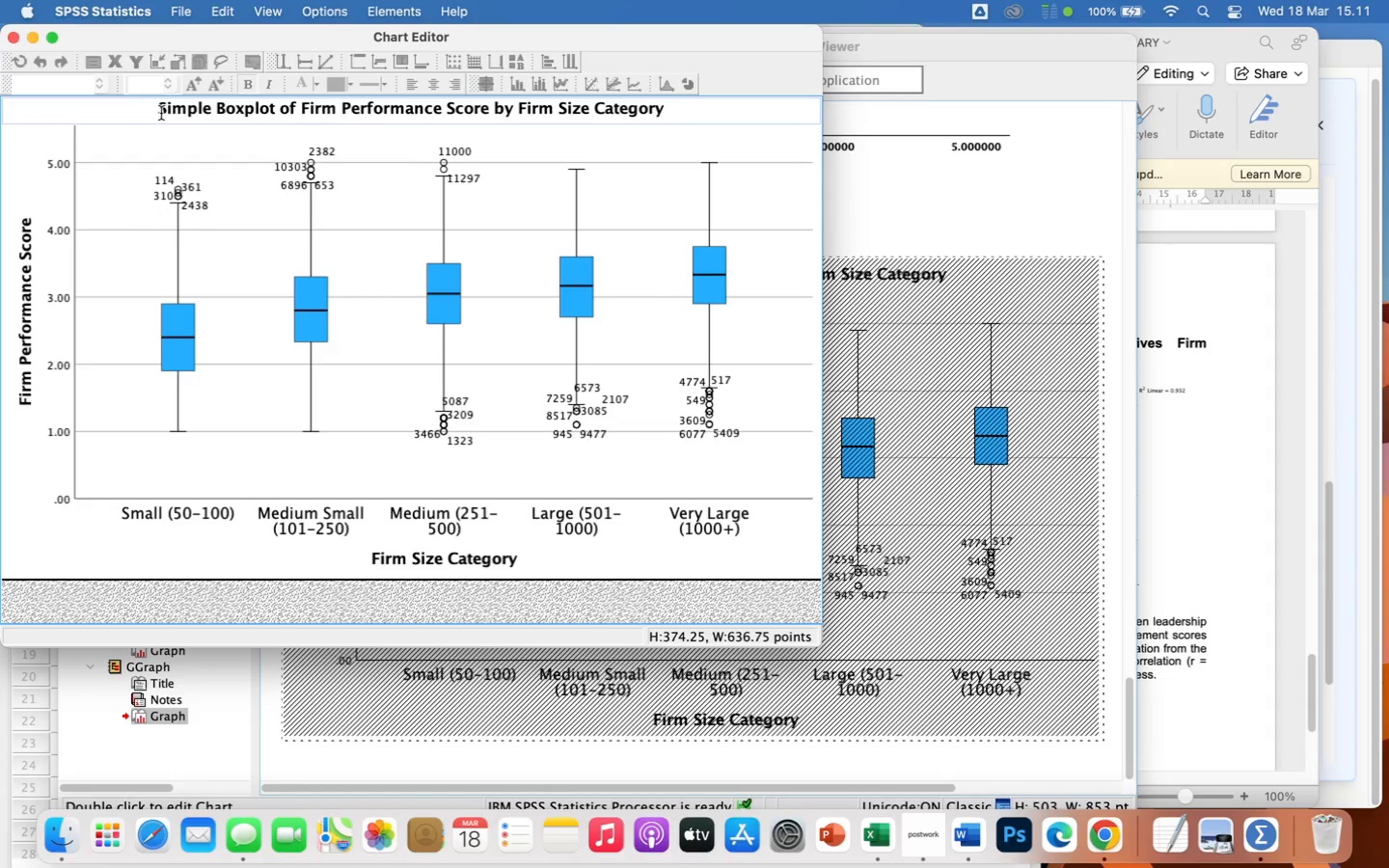 
left_click_drag(start_coordinate=[160, 110], to_coordinate=[680, 117])
 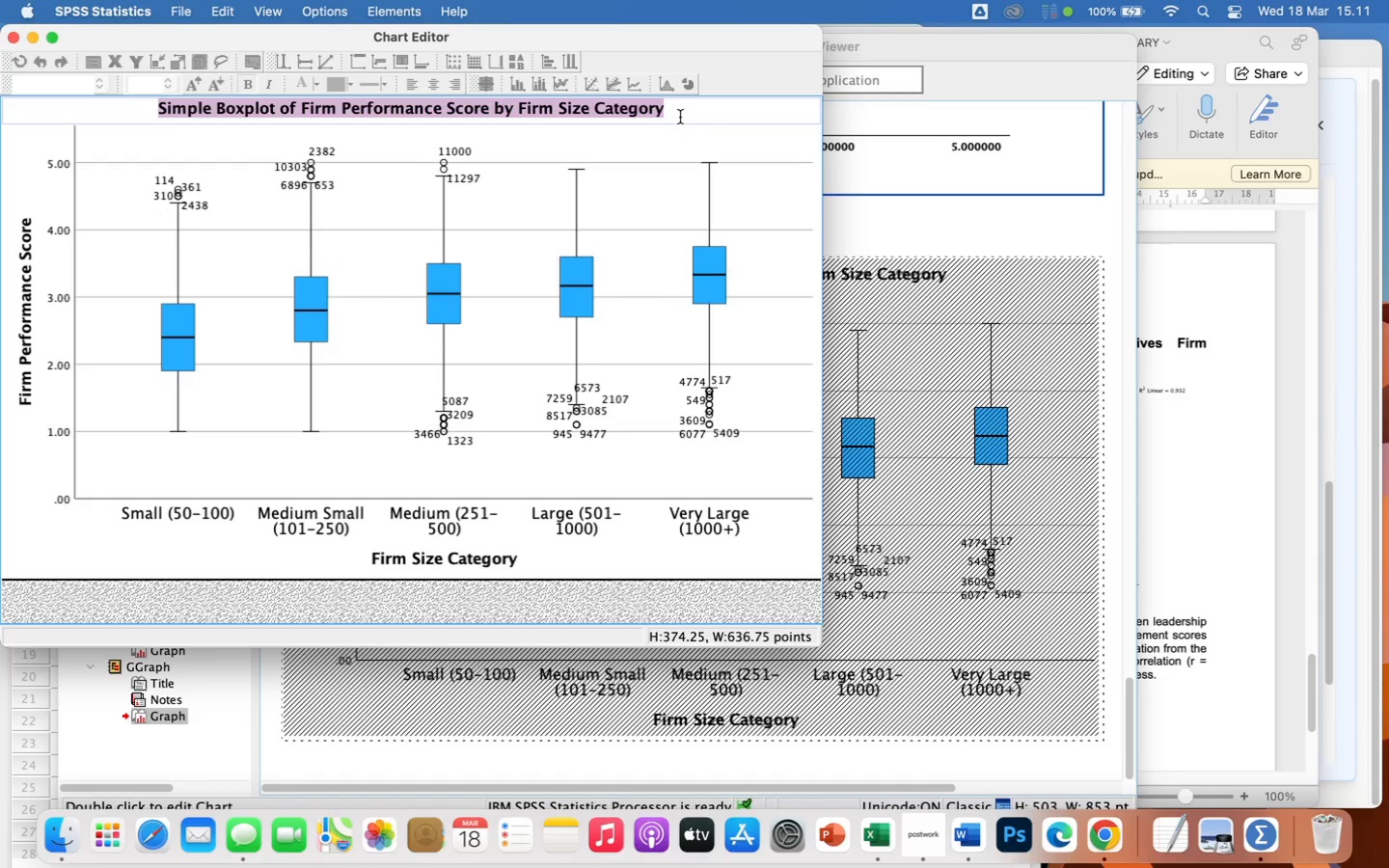 
type(Firm Performance Increase )
 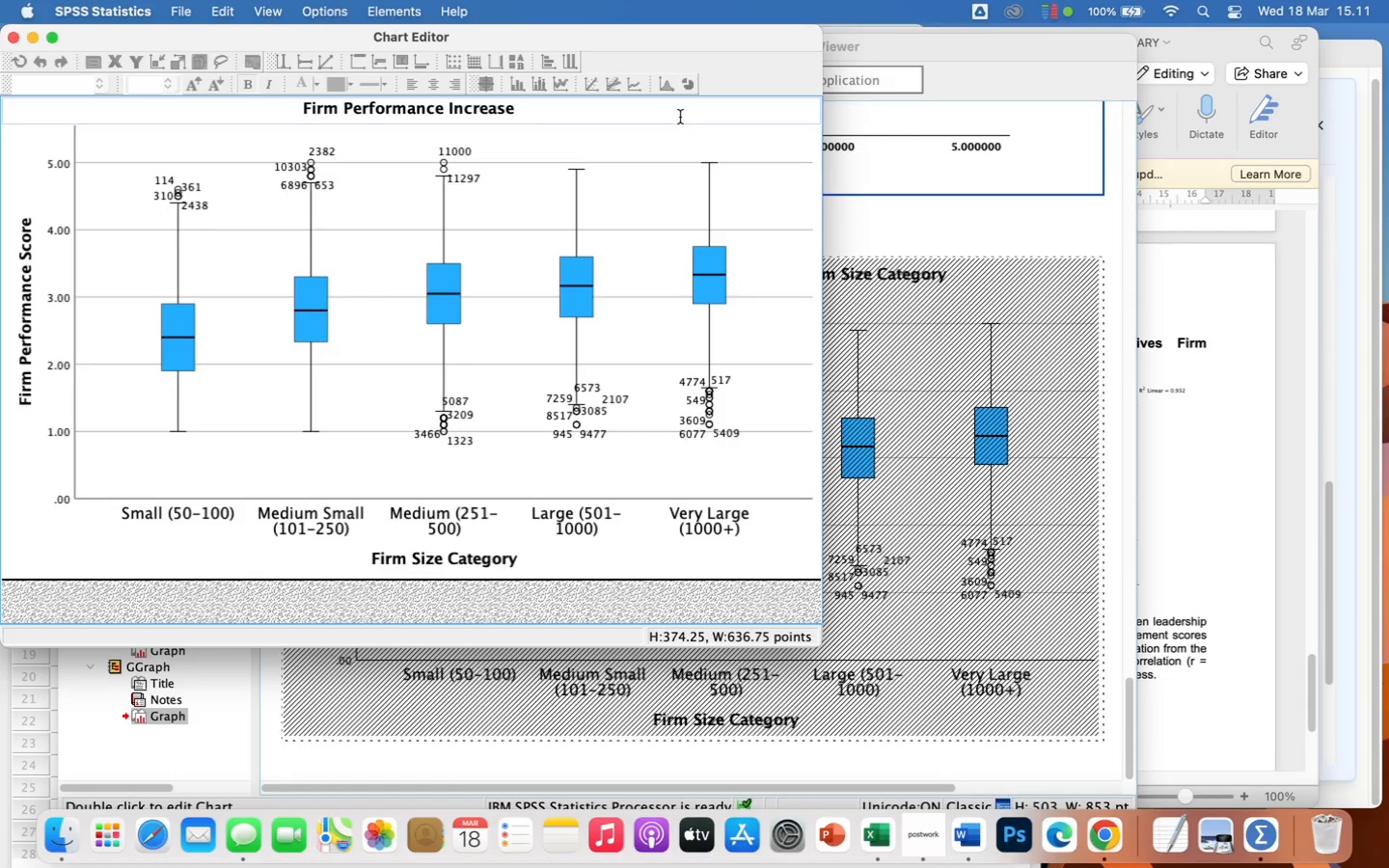 
wait(23.89)
 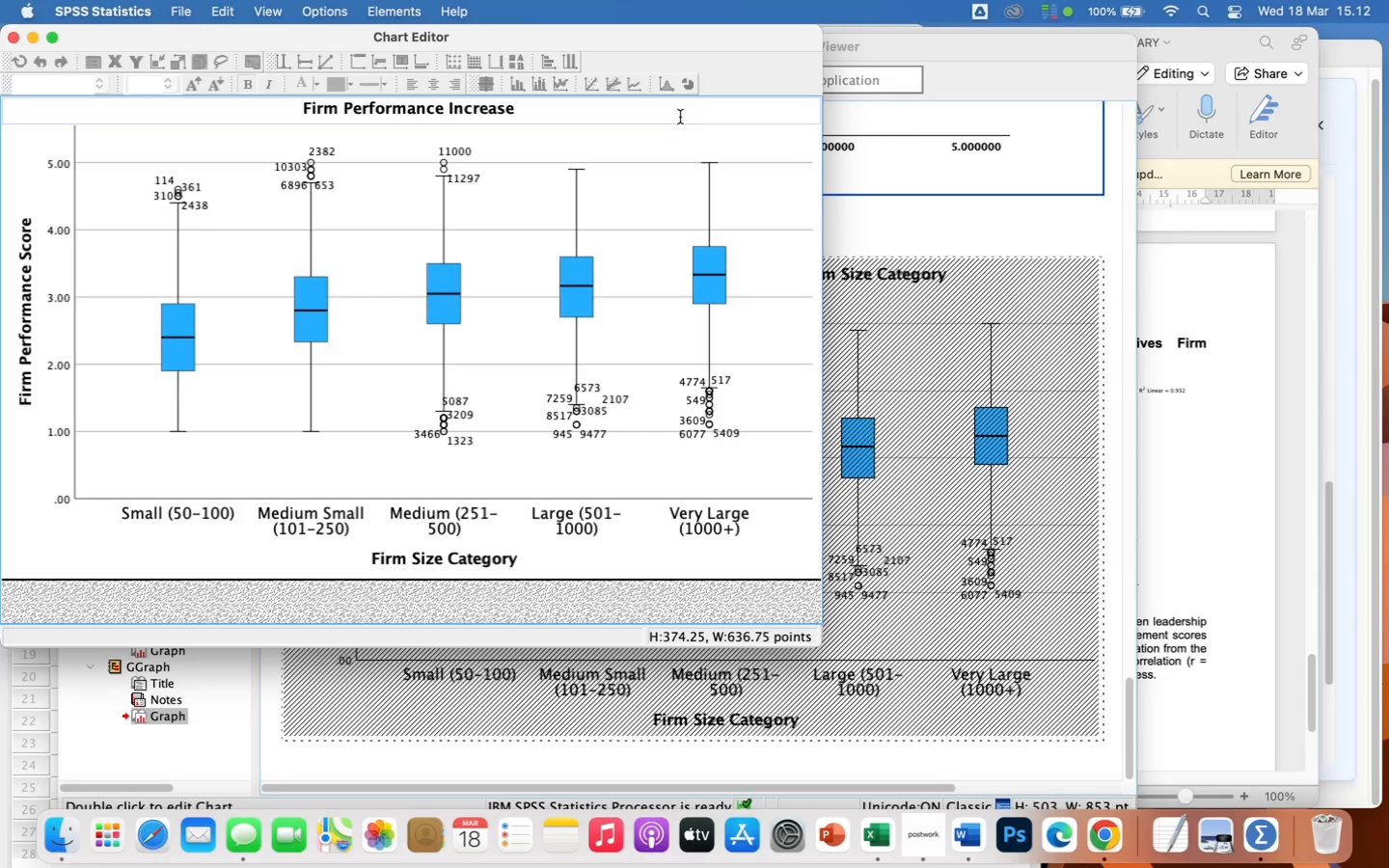 
key(Backspace)
 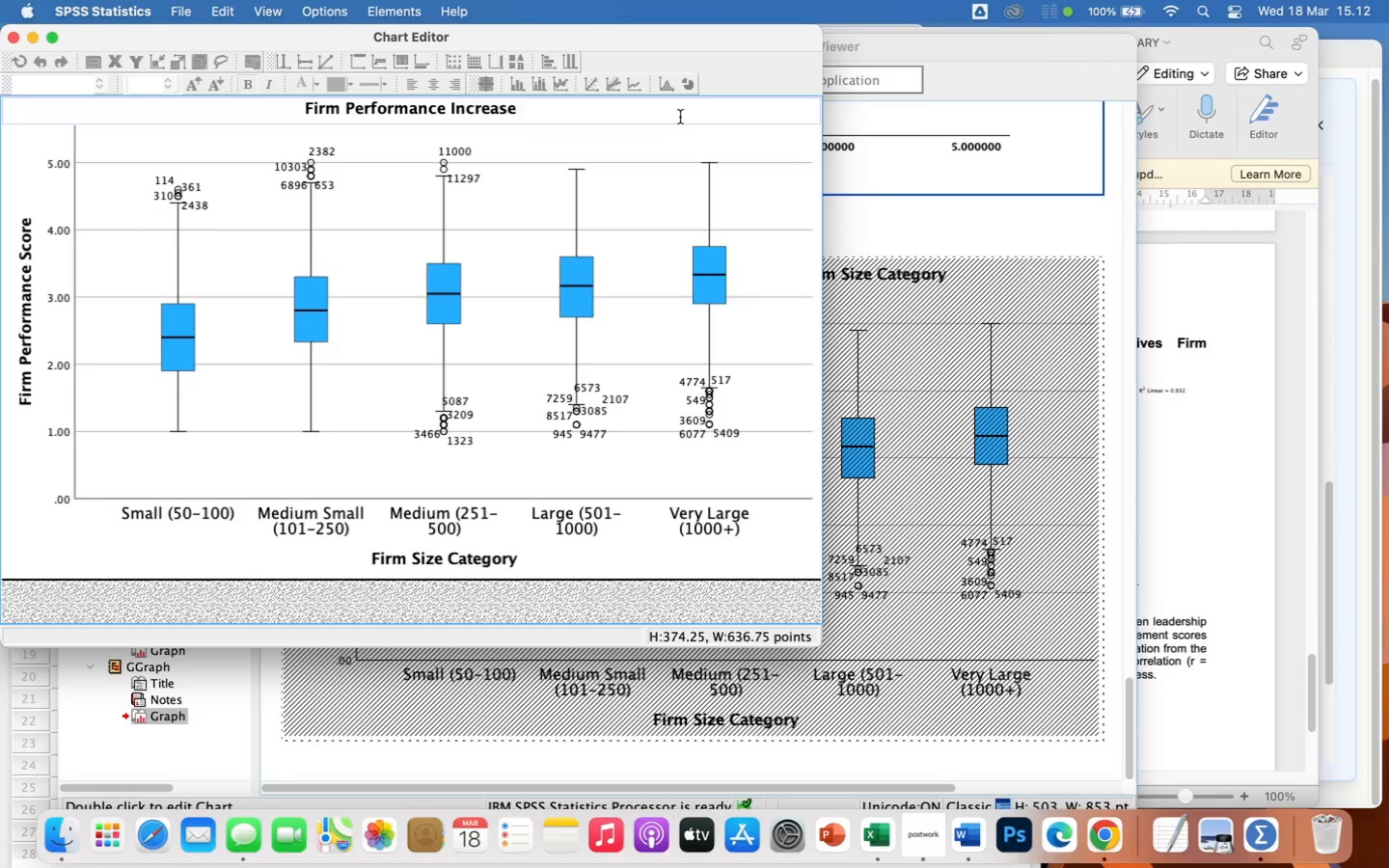 
key(S)
 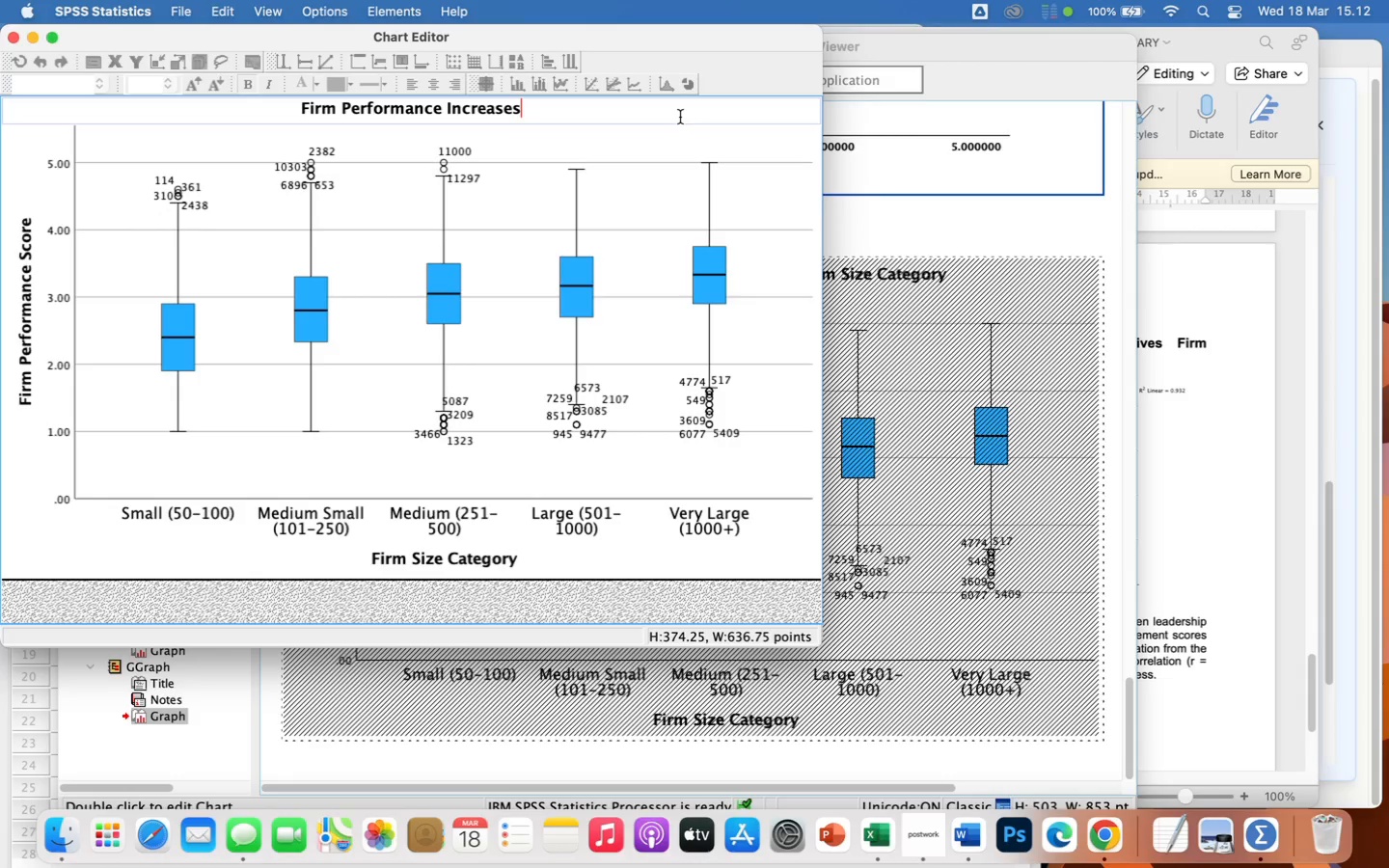 
wait(8.13)
 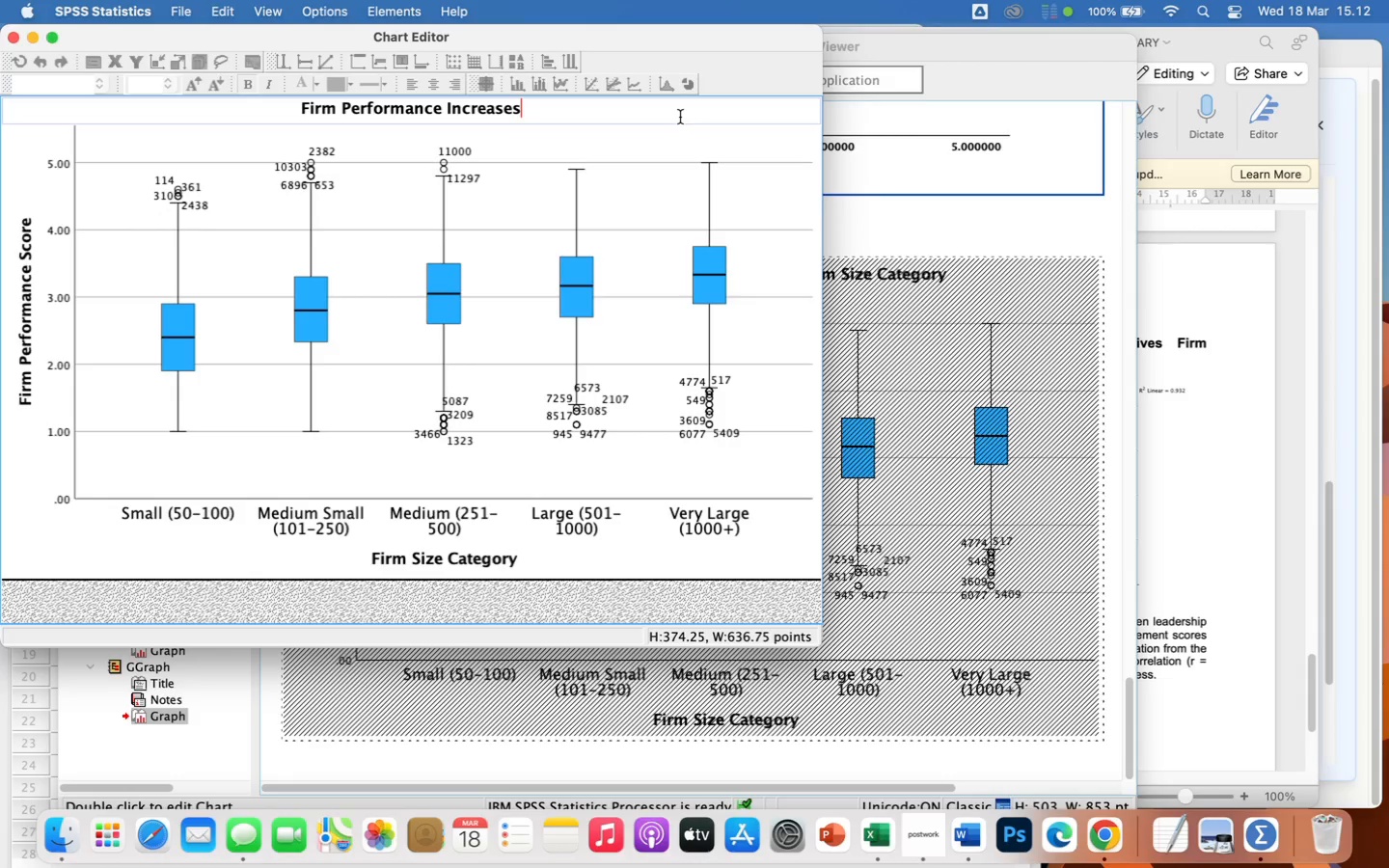 
key(Space)
 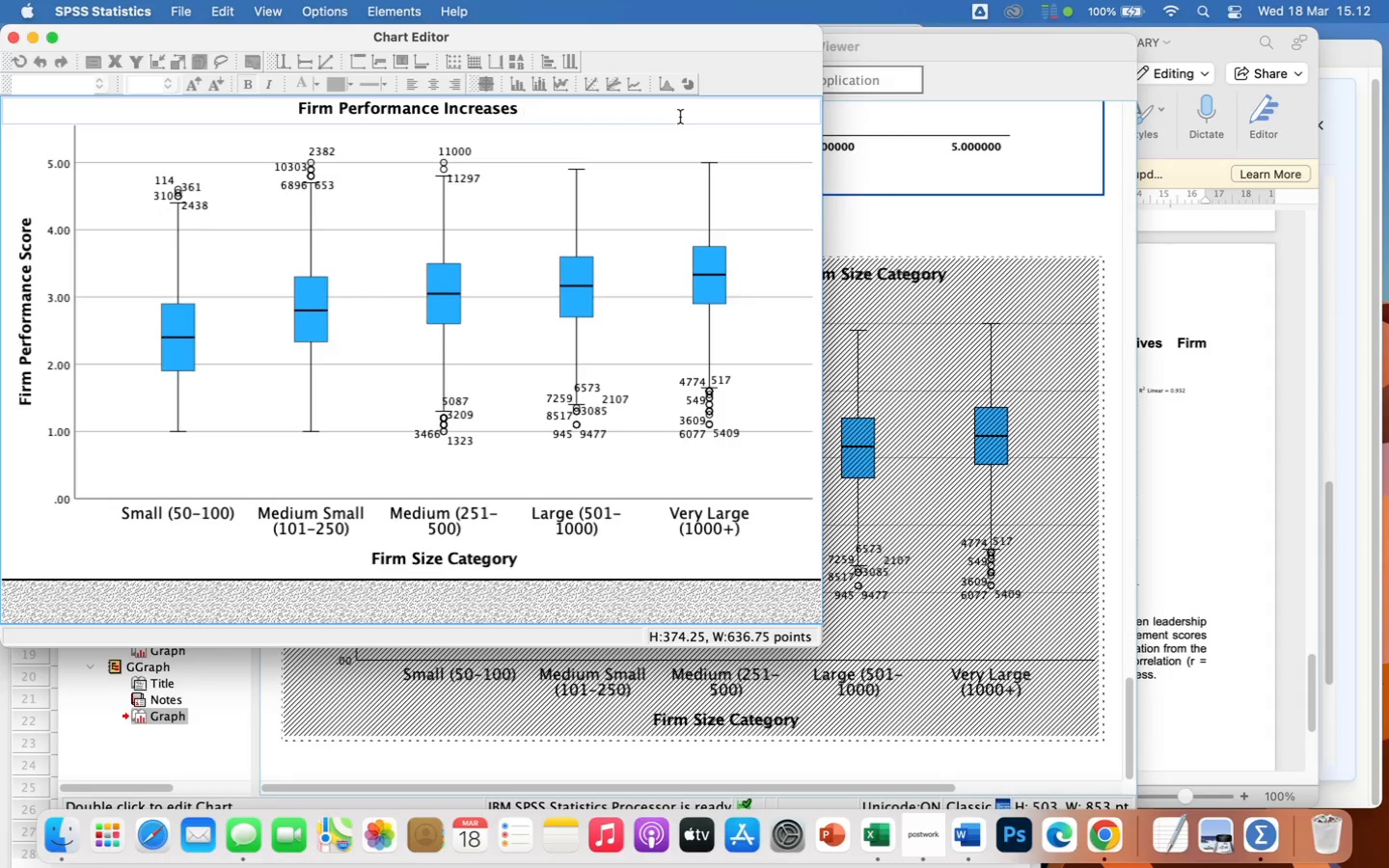 
wait(5.9)
 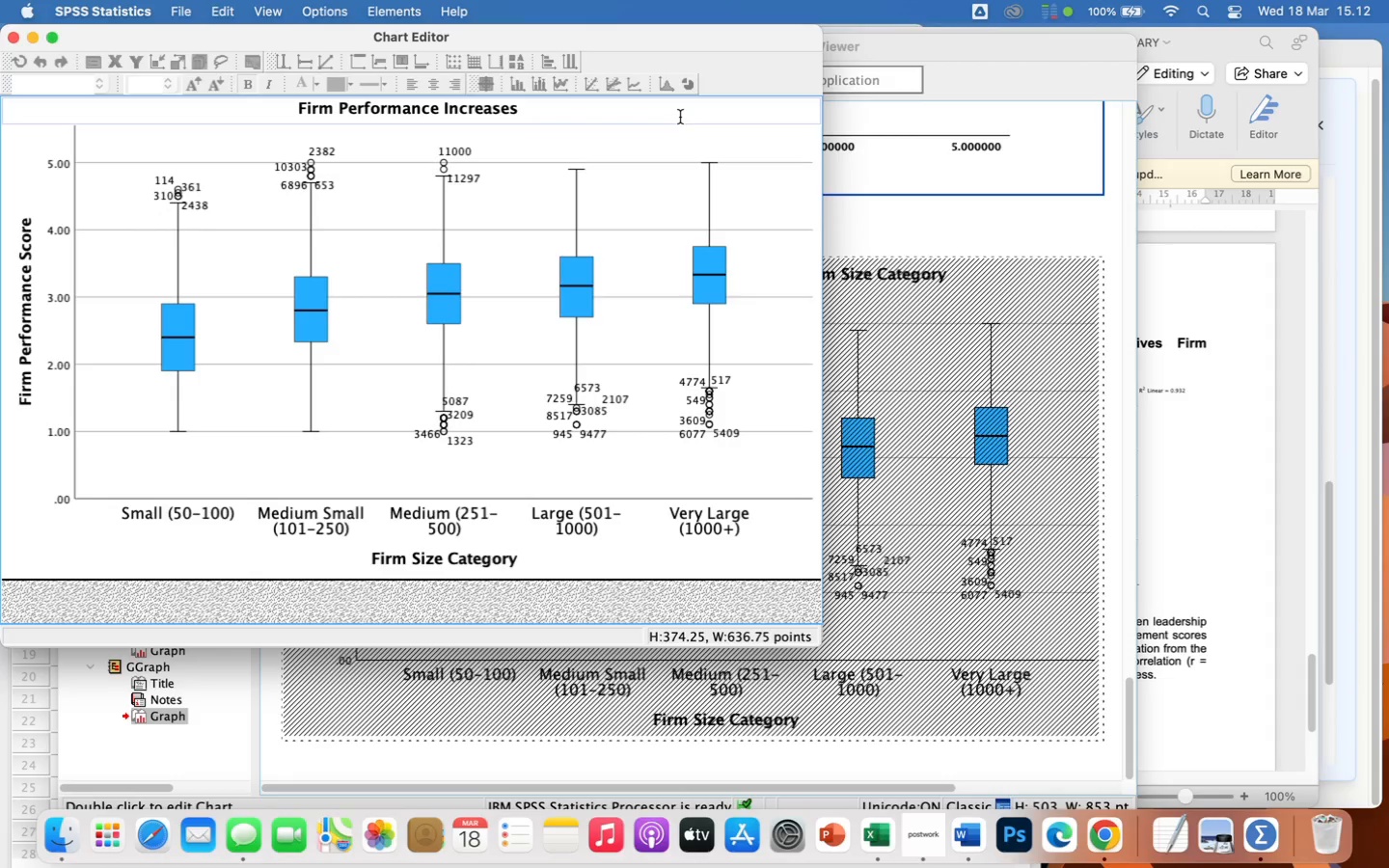 
type(With Company Size)
 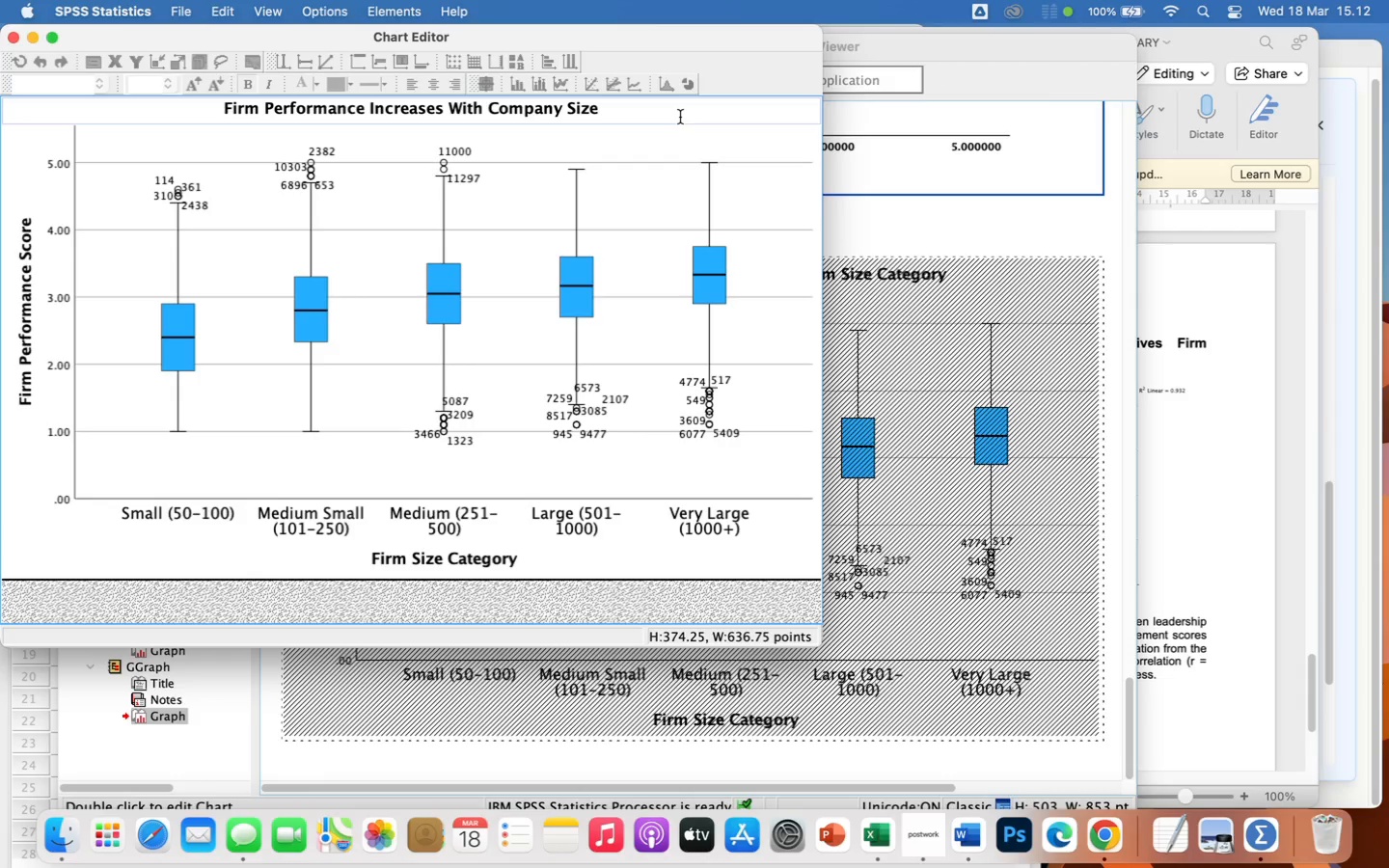 
wait(20.43)
 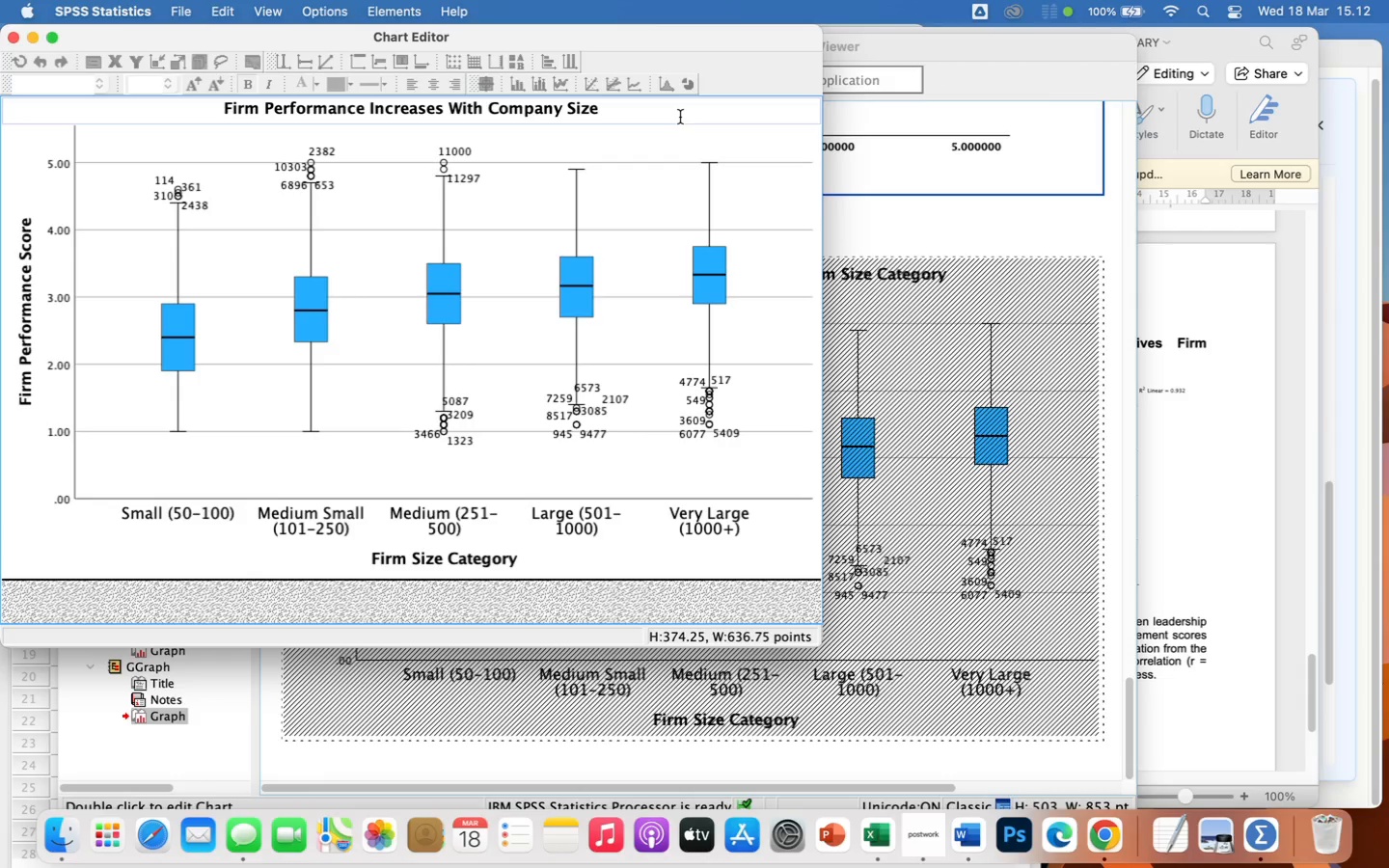 
left_click([331, 519])
 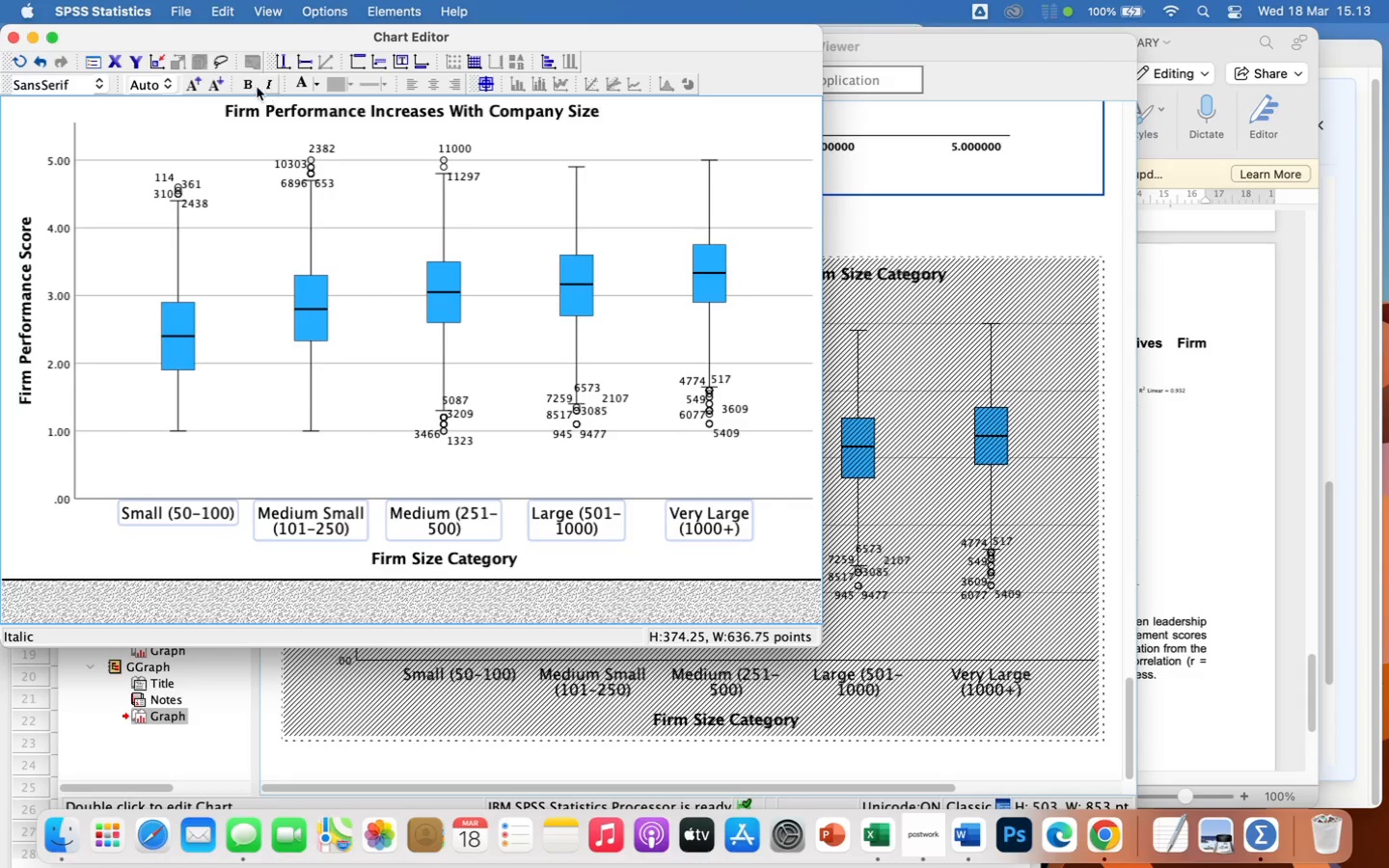 
left_click([215, 85])
 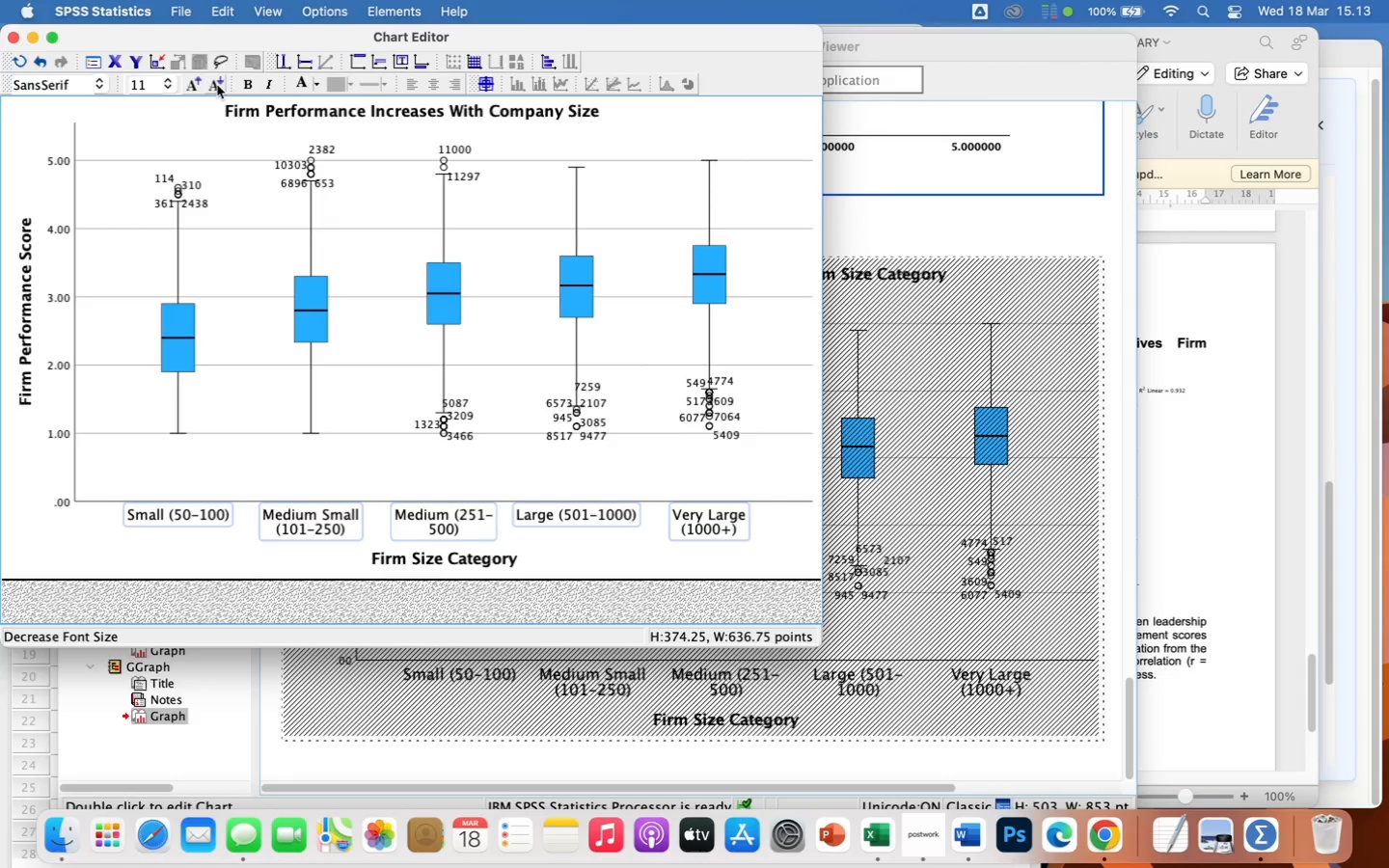 
wait(11.17)
 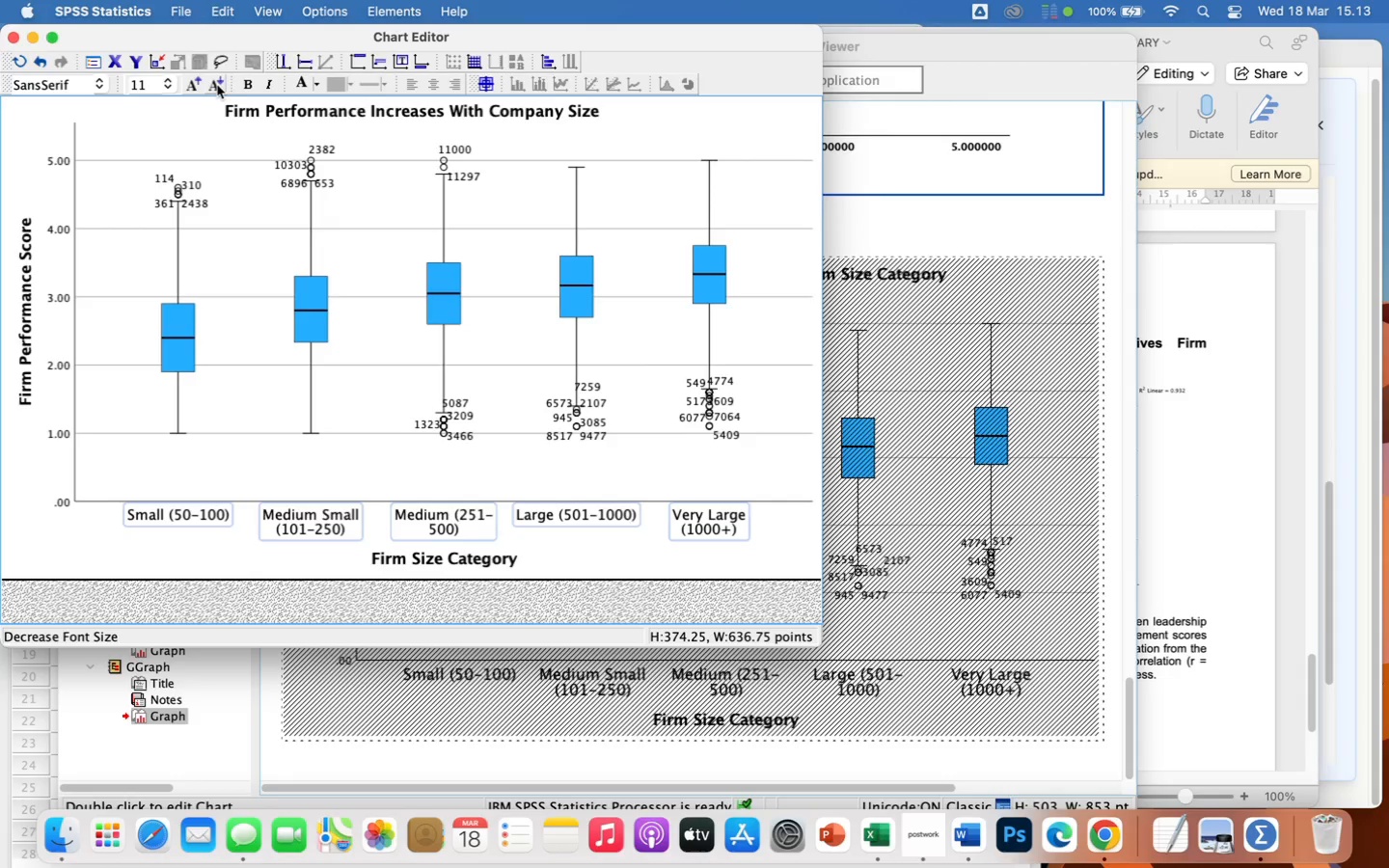 
left_click([251, 85])
 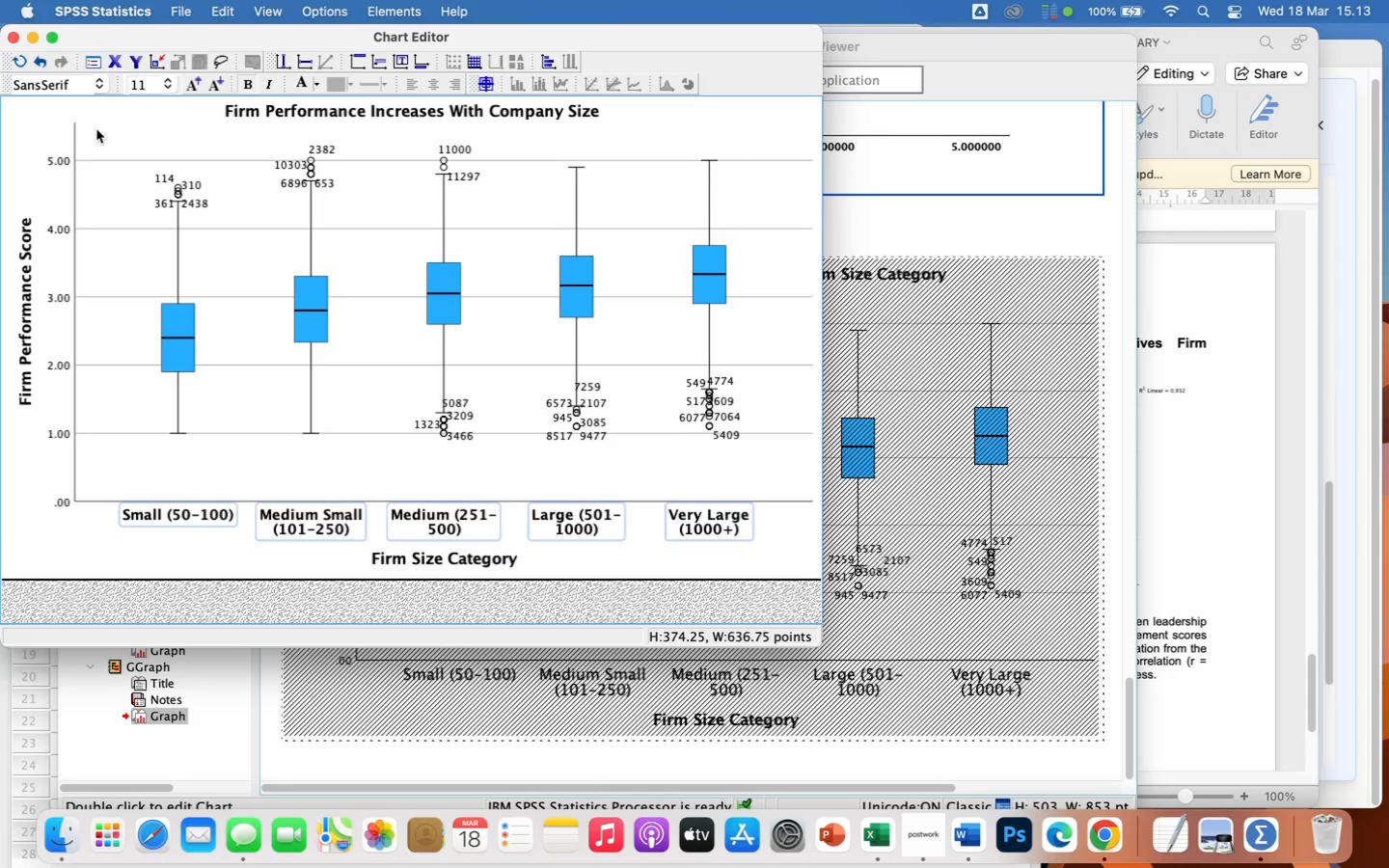 
left_click([63, 159])
 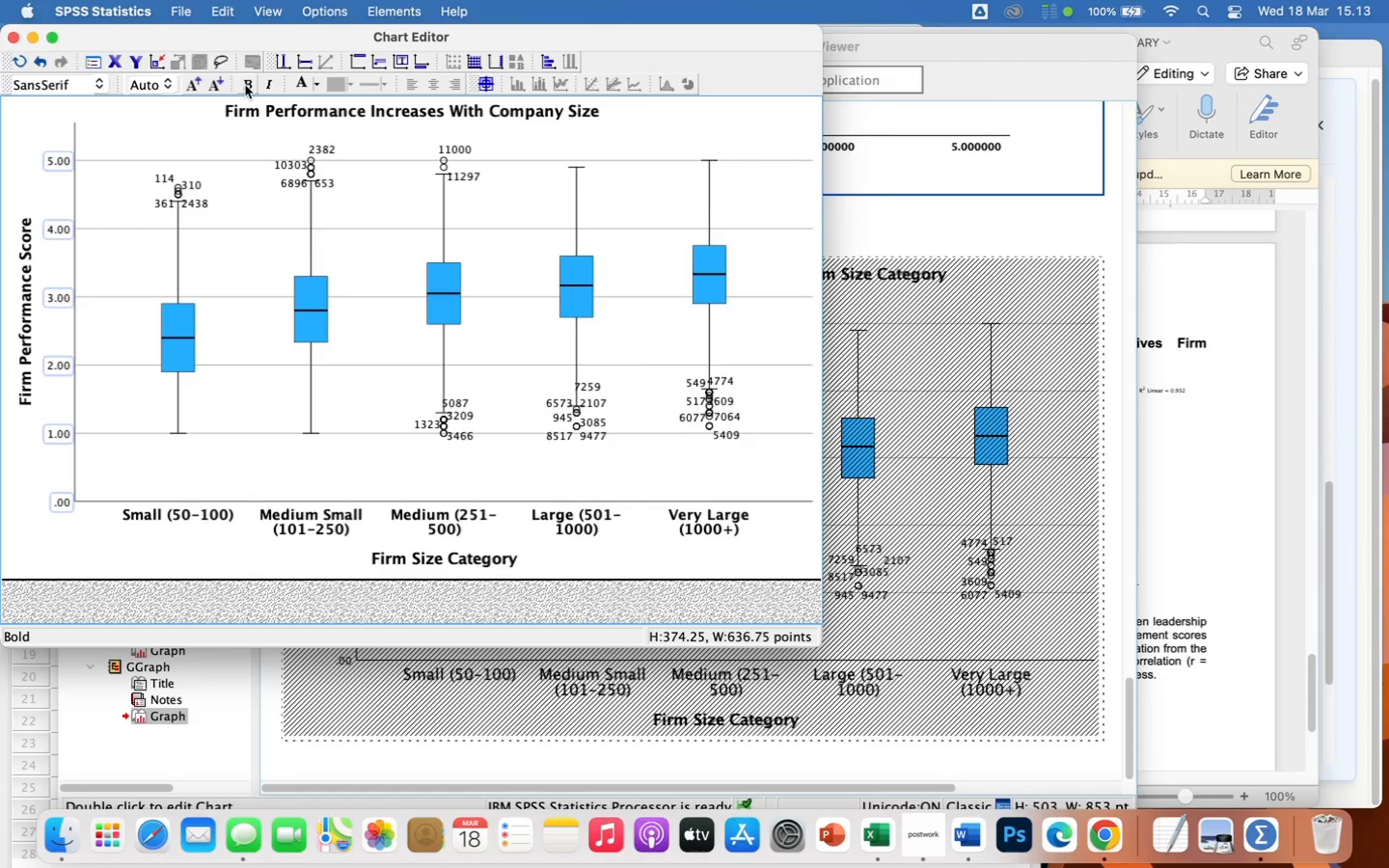 
left_click([248, 86])
 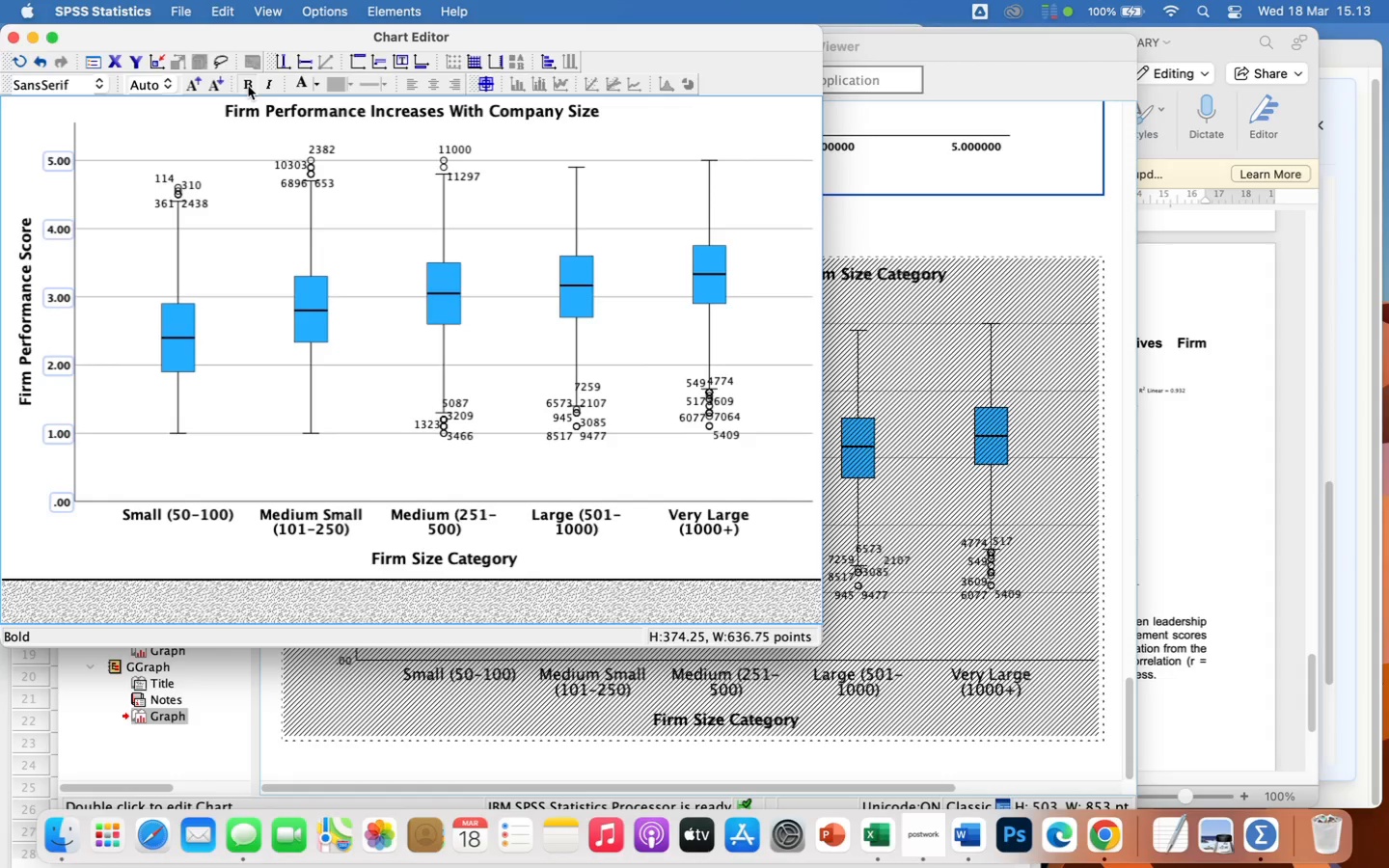 
wait(25.44)
 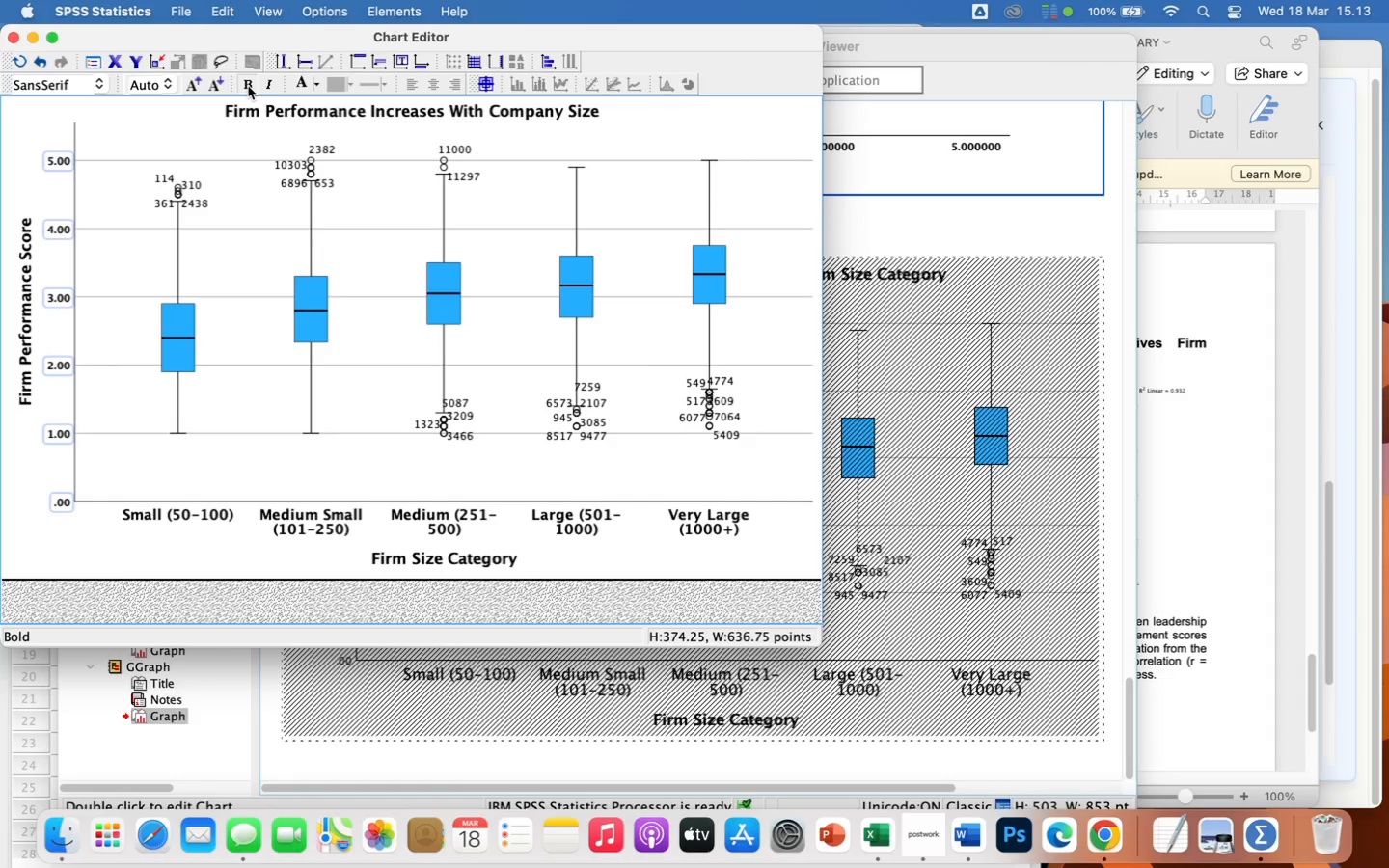 
double_click([458, 112])
 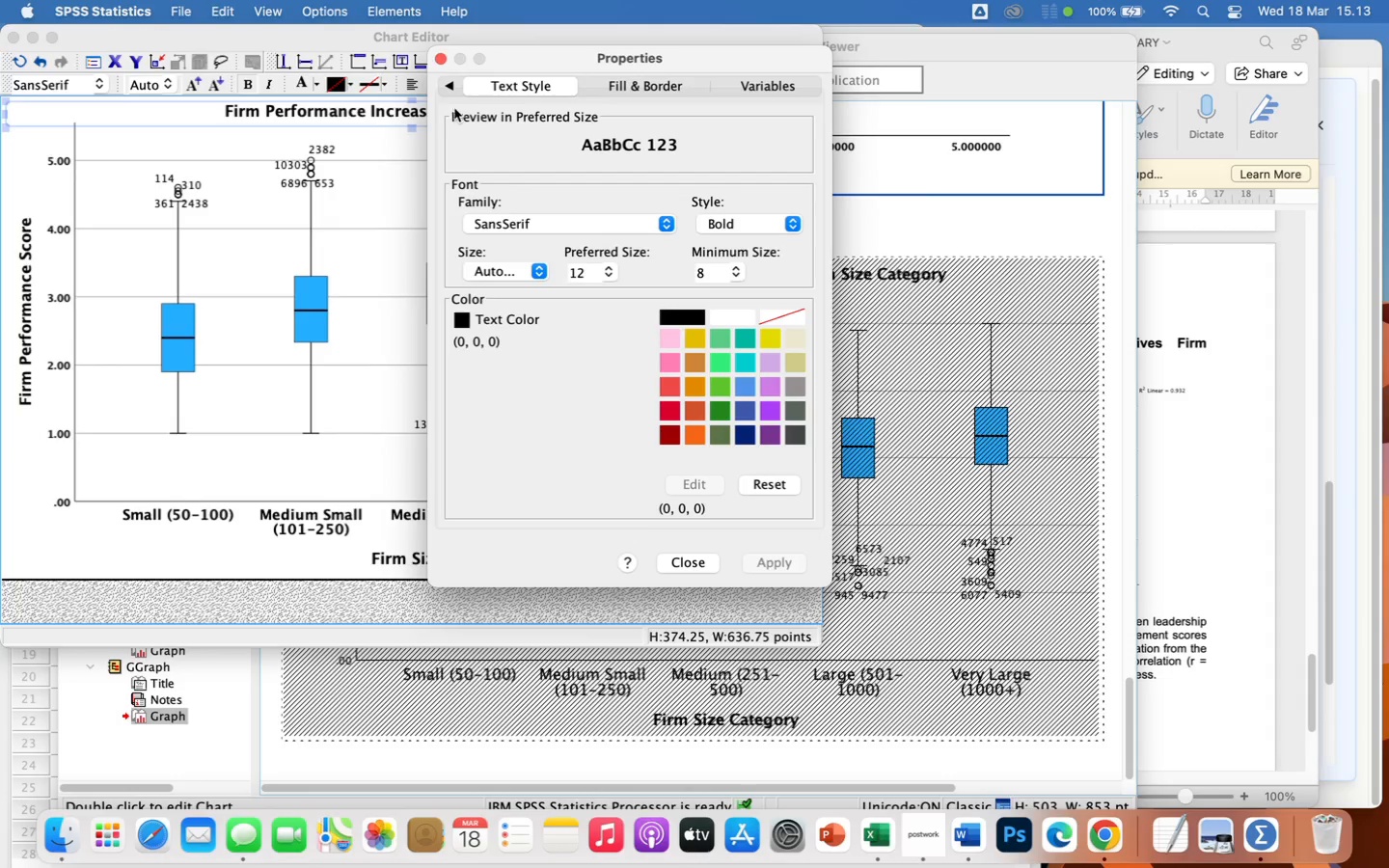 
left_click([413, 108])
 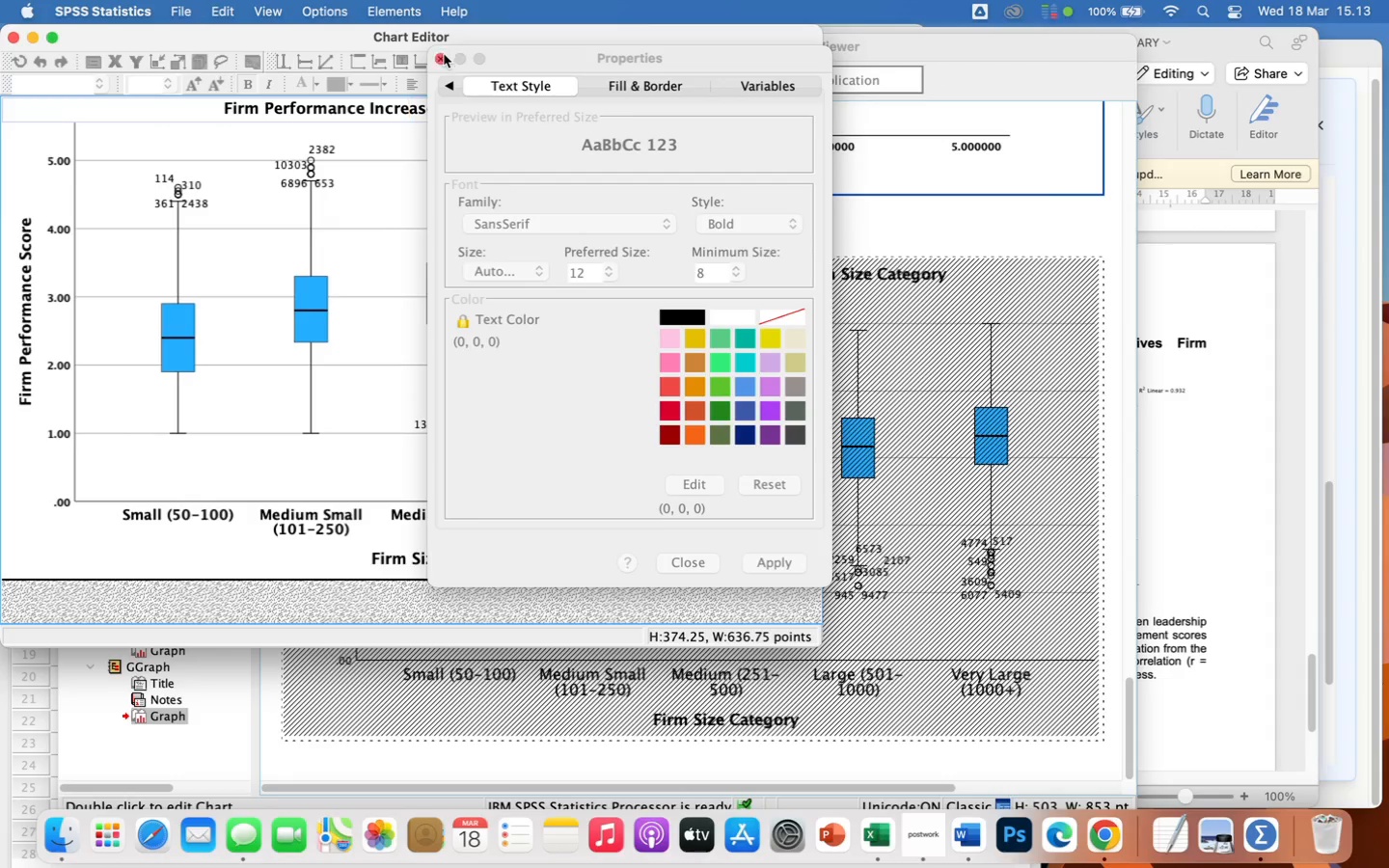 
left_click([443, 60])
 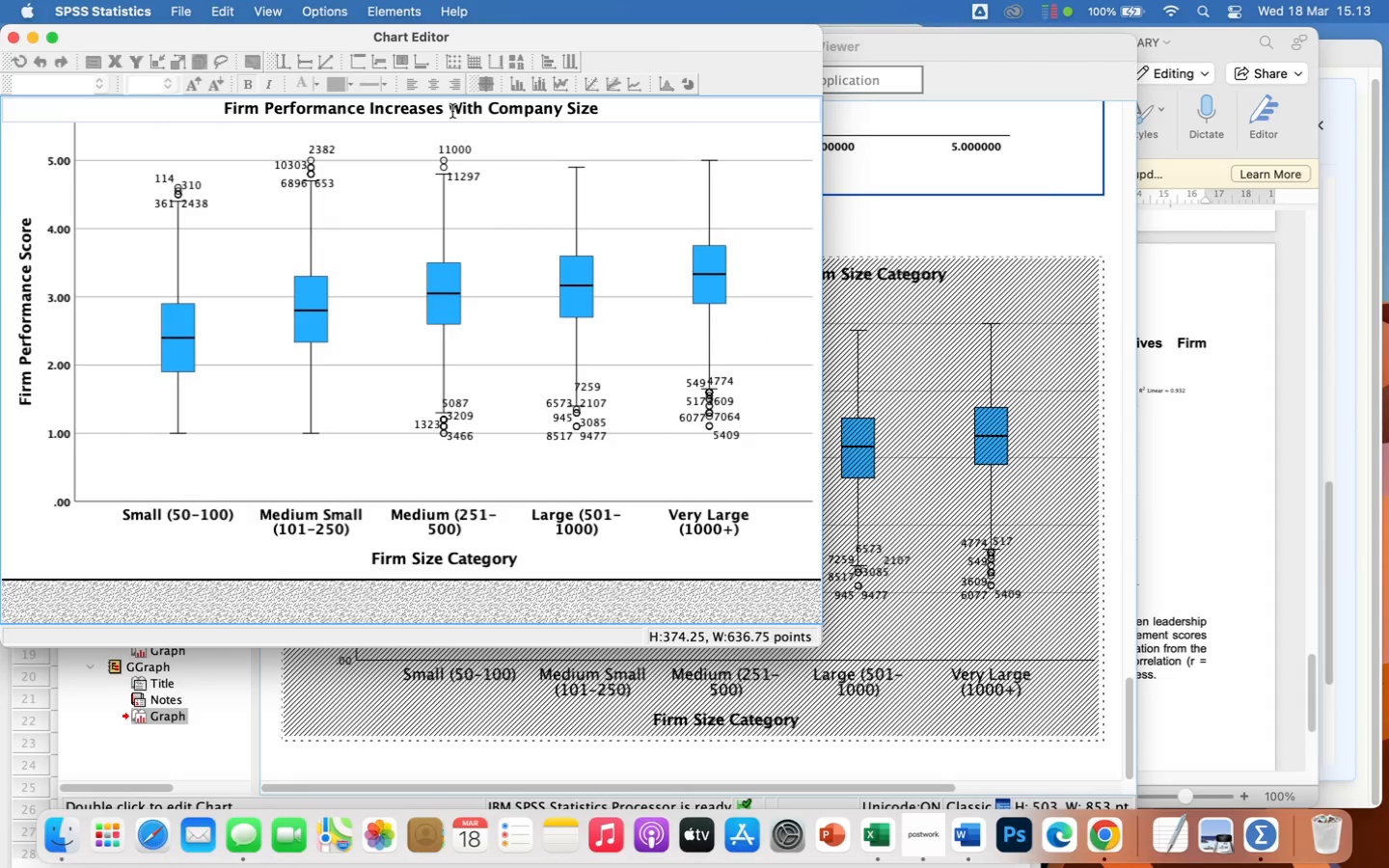 
key(ArrowRight)
 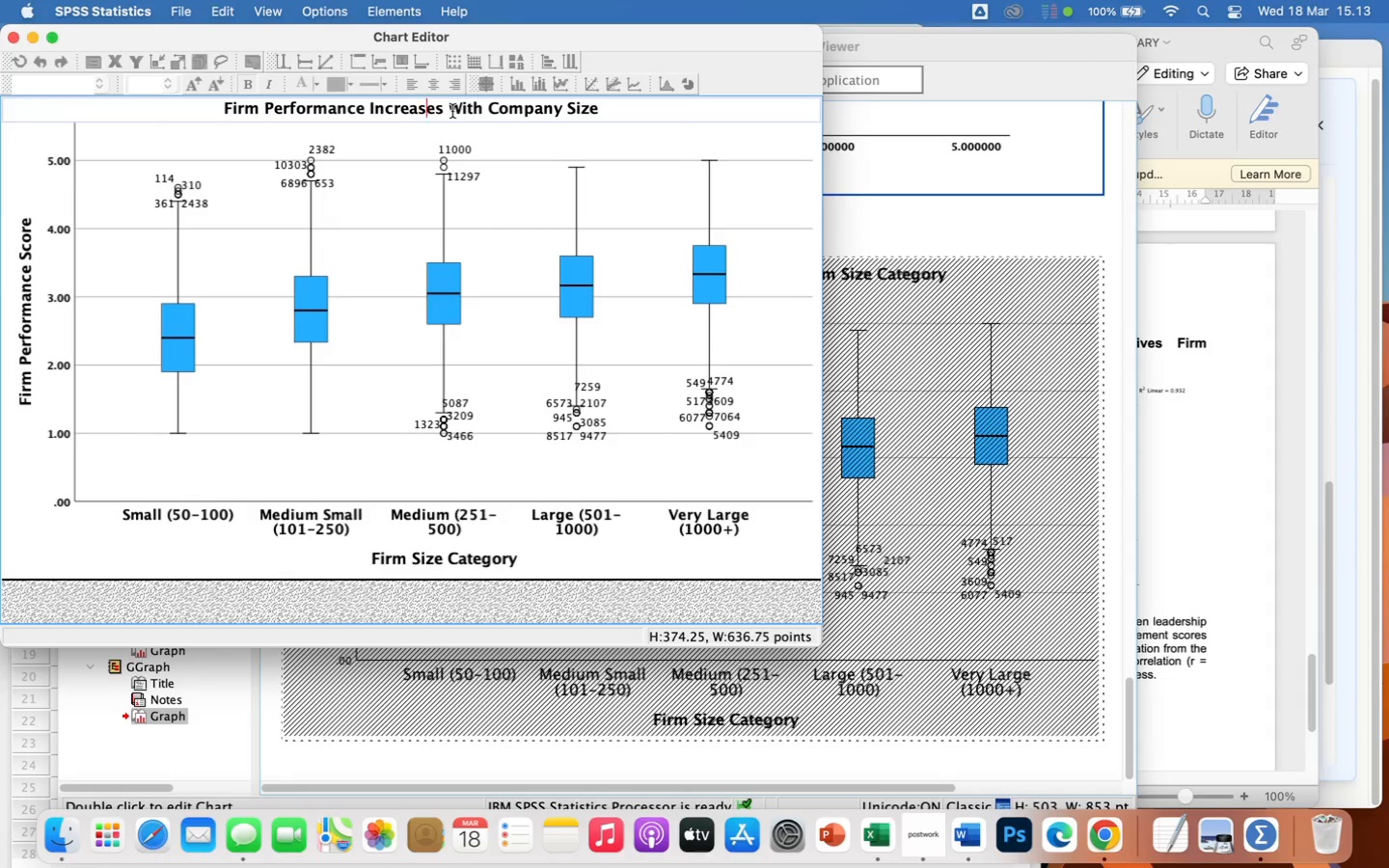 
key(ArrowRight)
 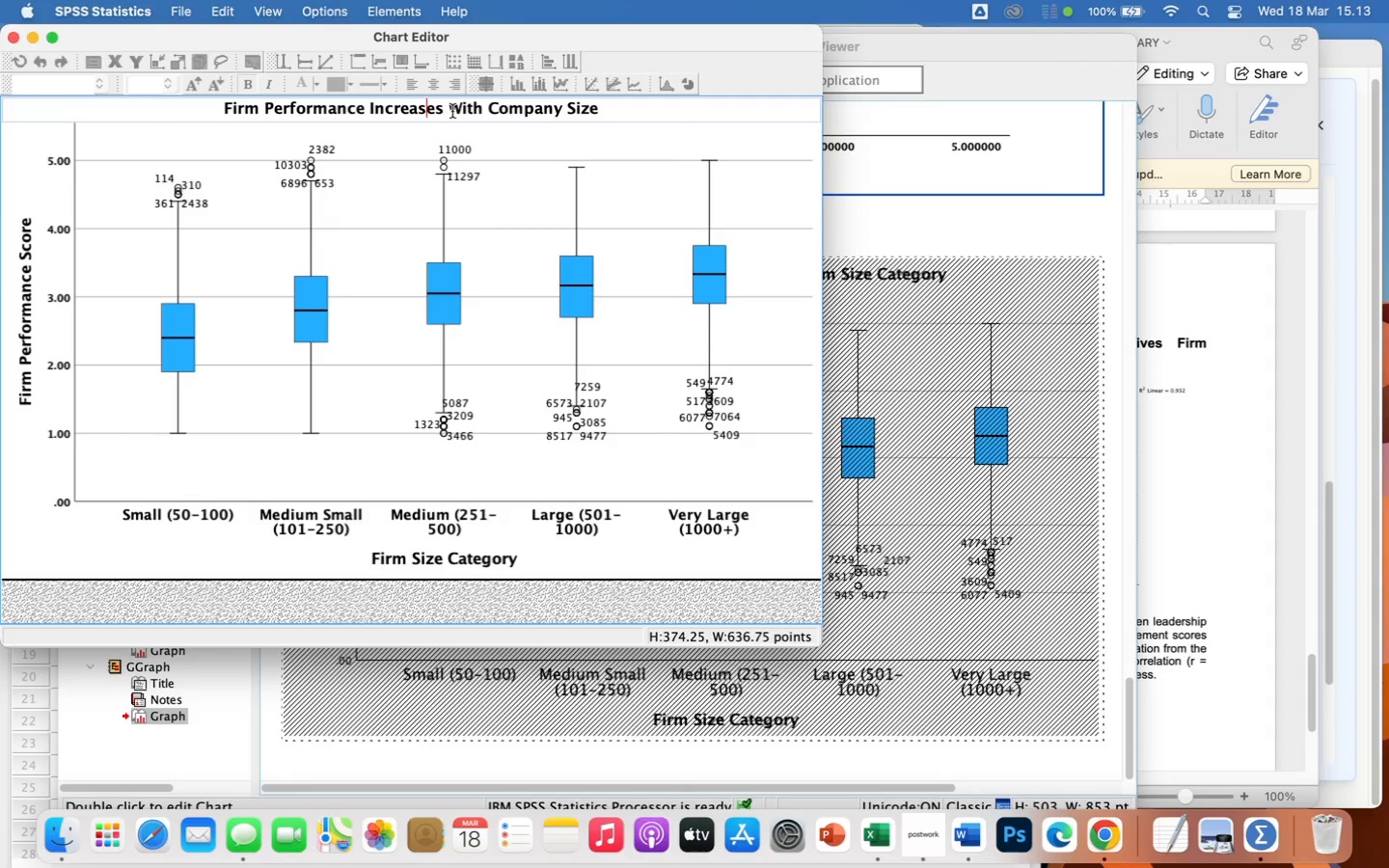 
key(ArrowRight)
 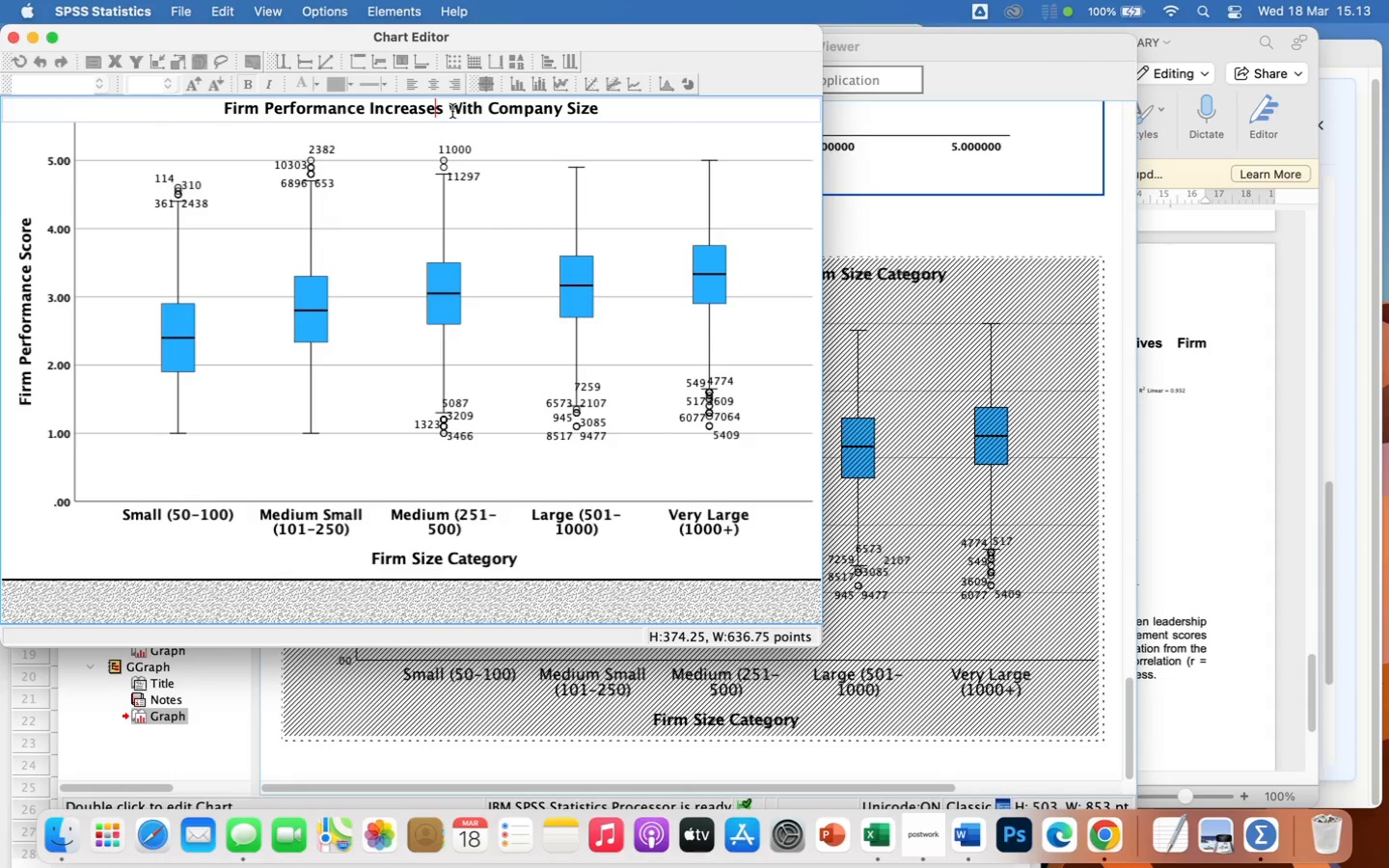 
key(ArrowRight)
 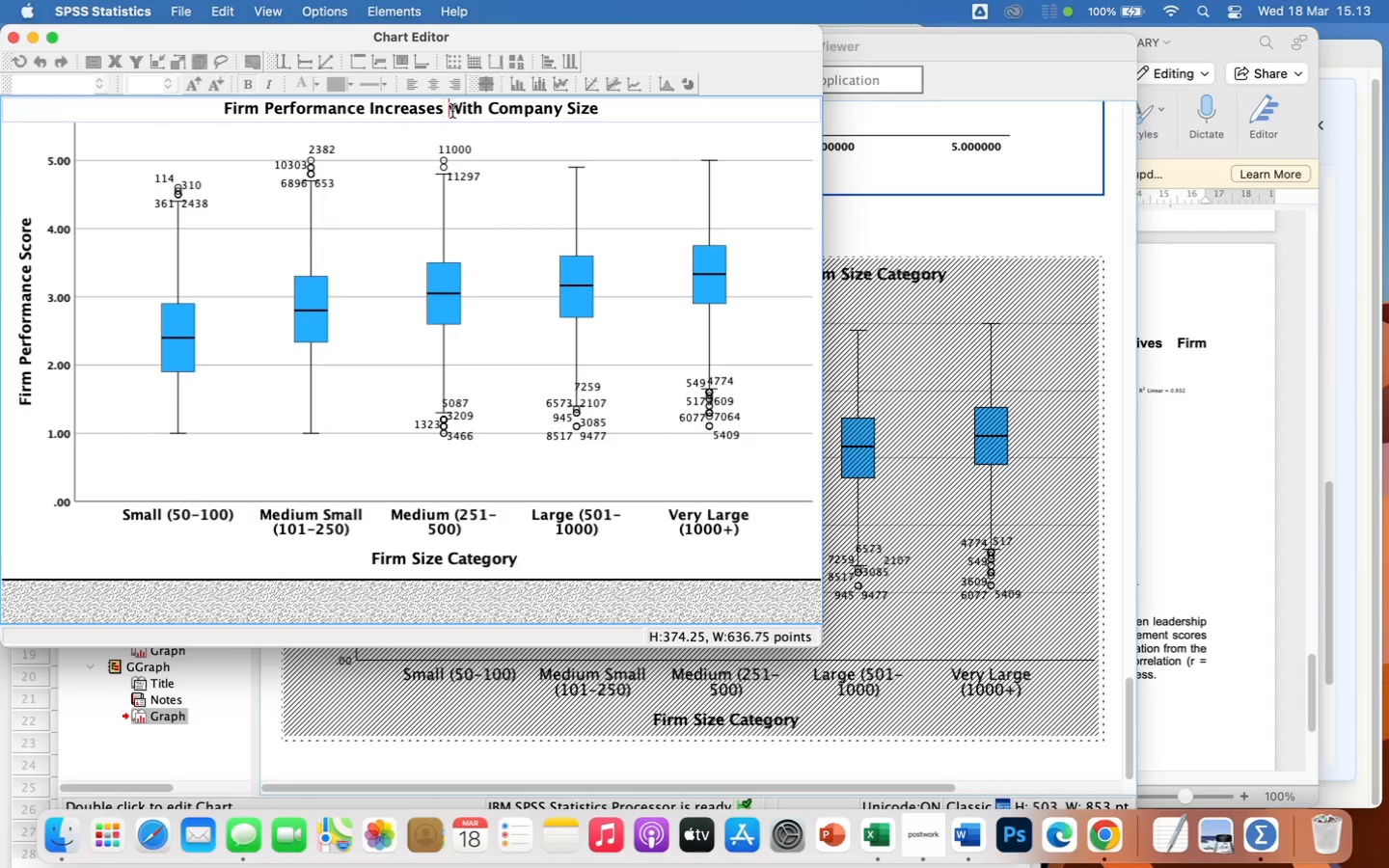 
key(ArrowRight)
 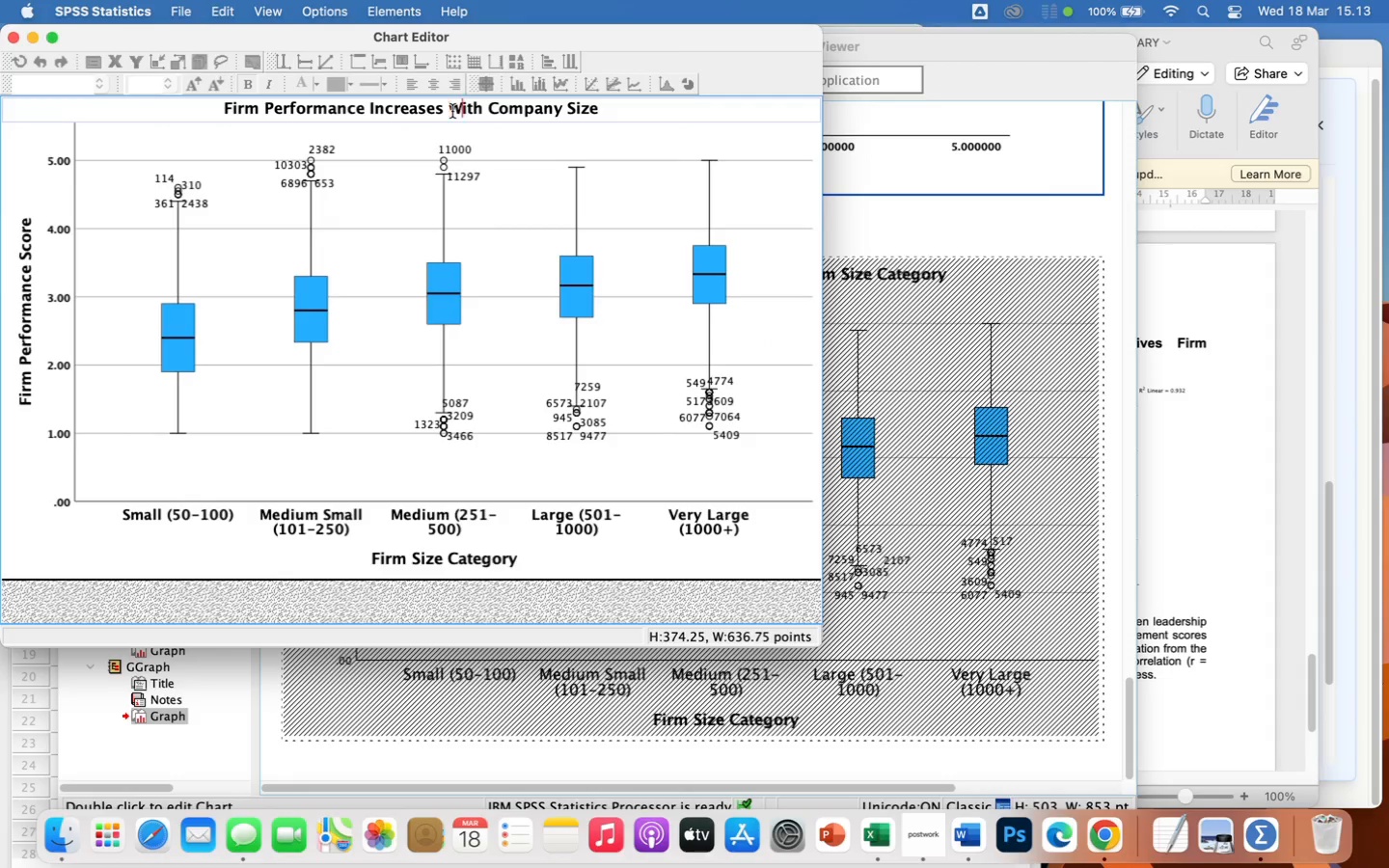 
key(ArrowRight)
 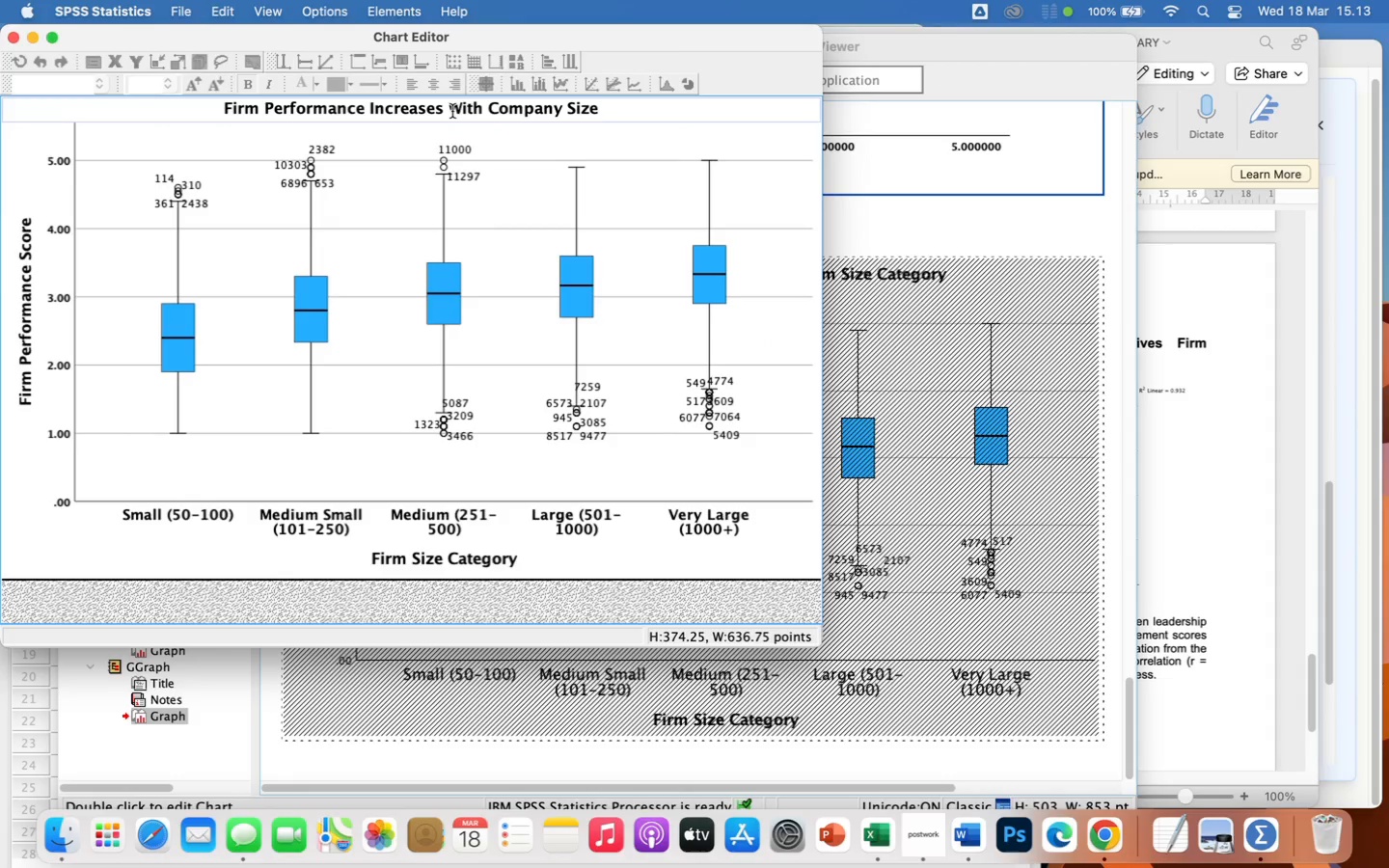 
key(Backspace)
 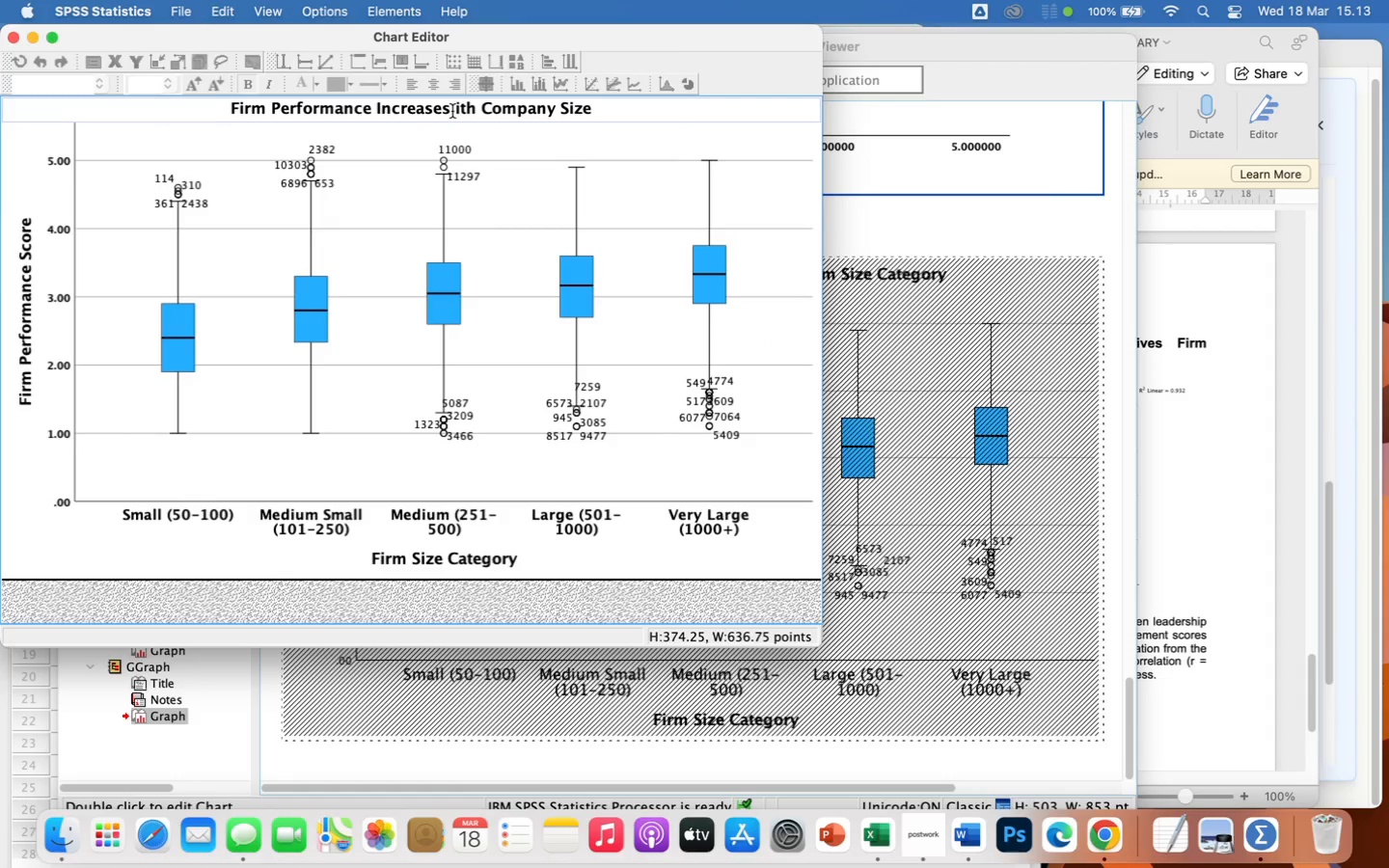 
key(W)
 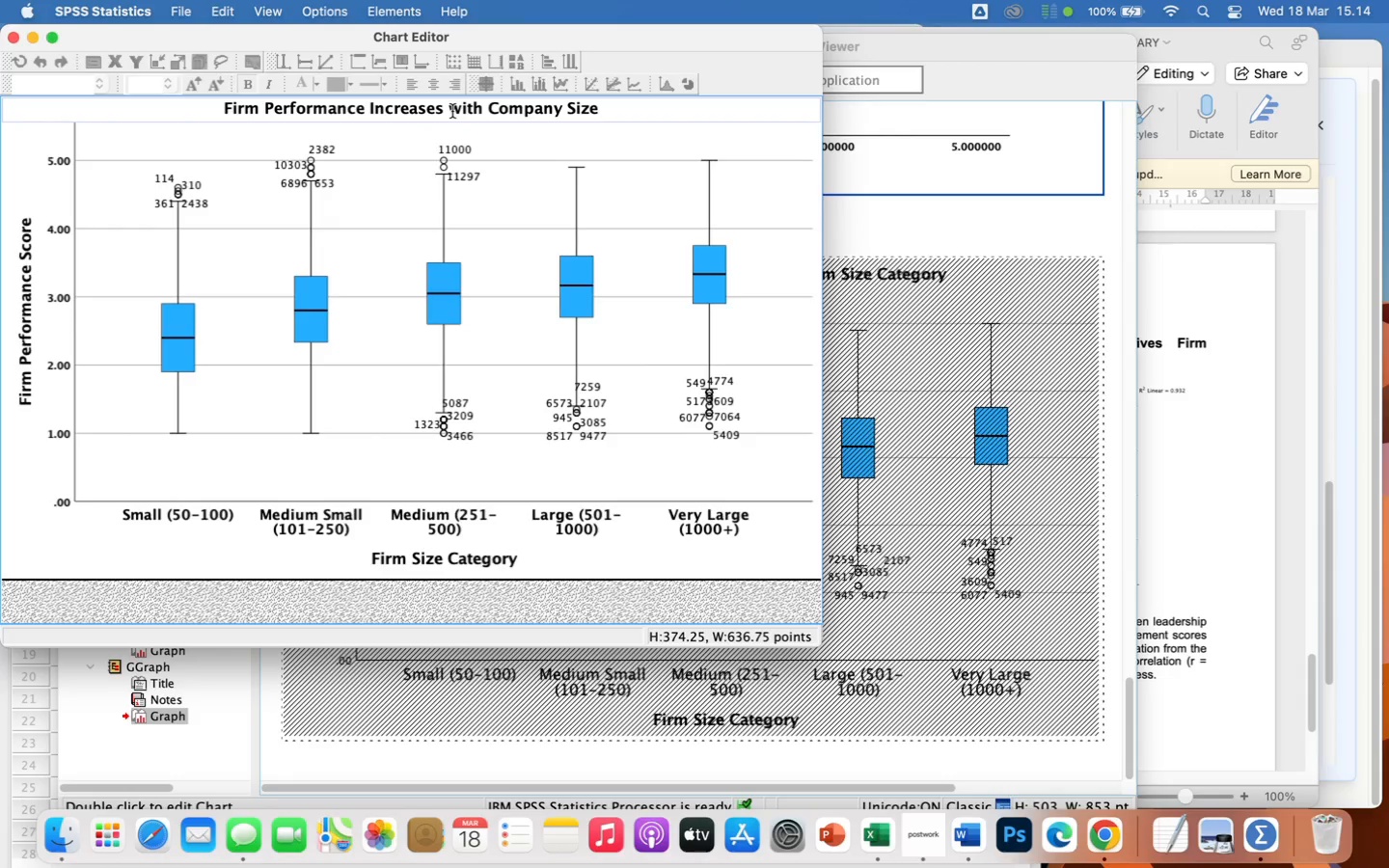 
wait(47.8)
 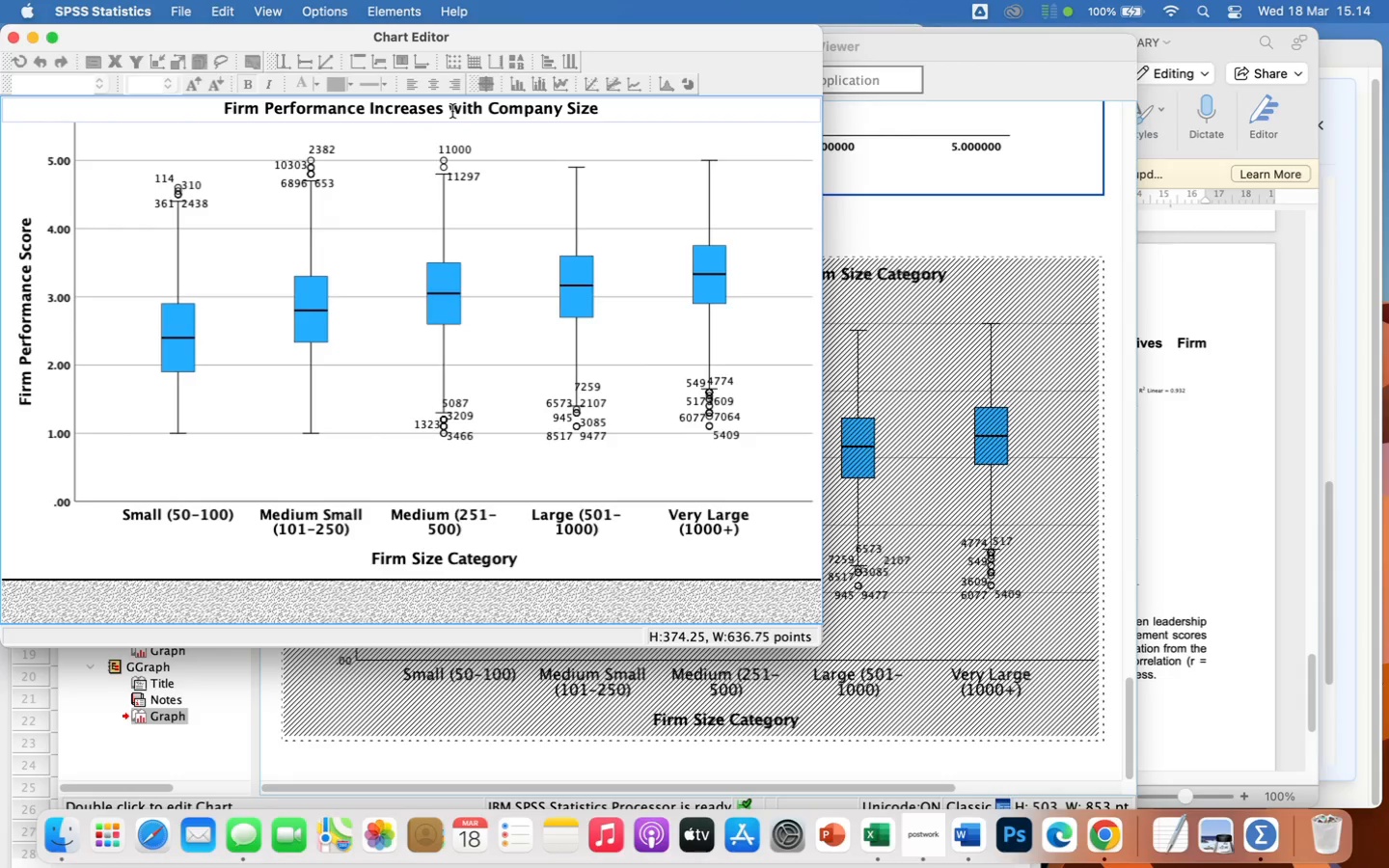 
left_click([317, 295])
 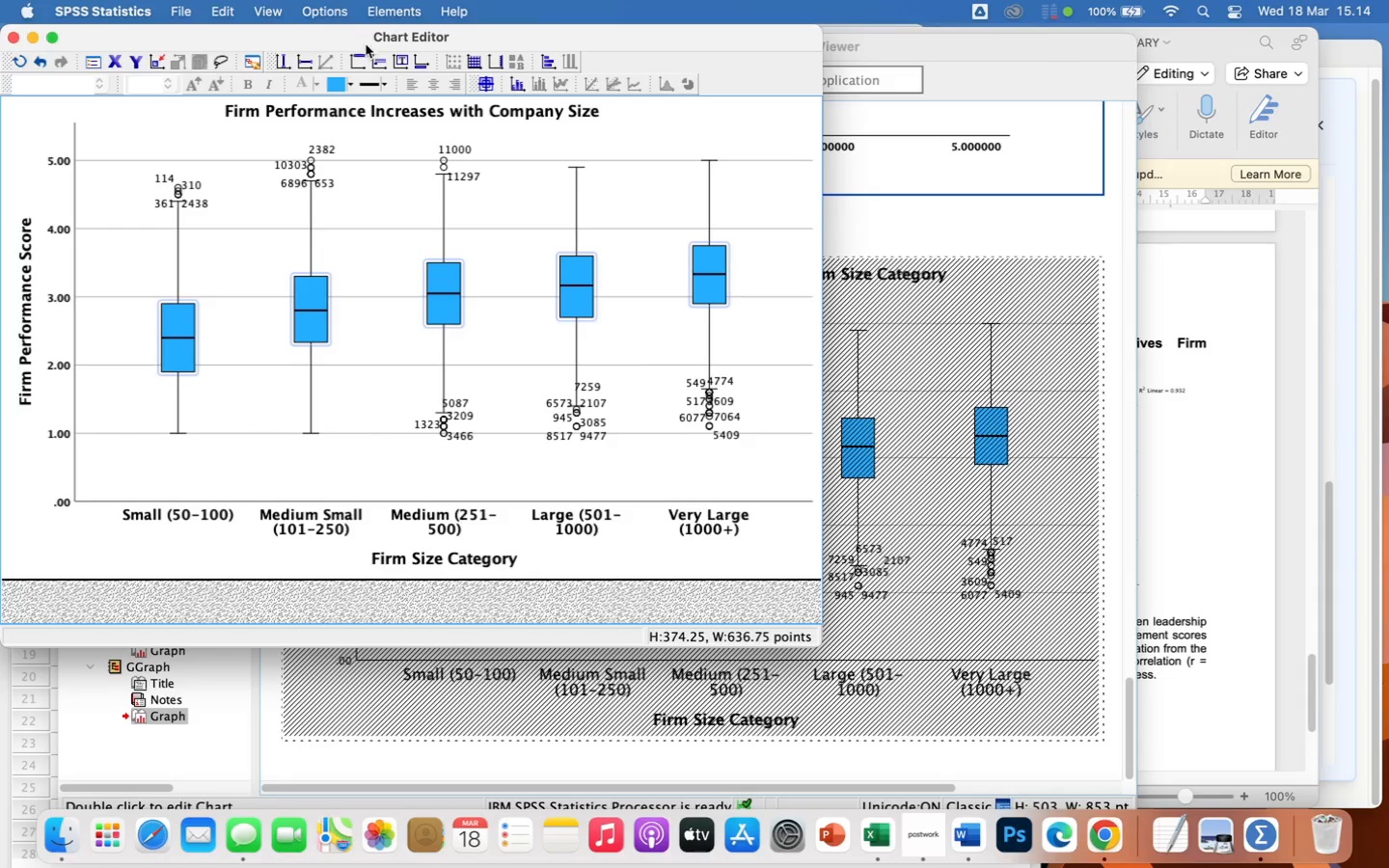 
left_click([350, 86])
 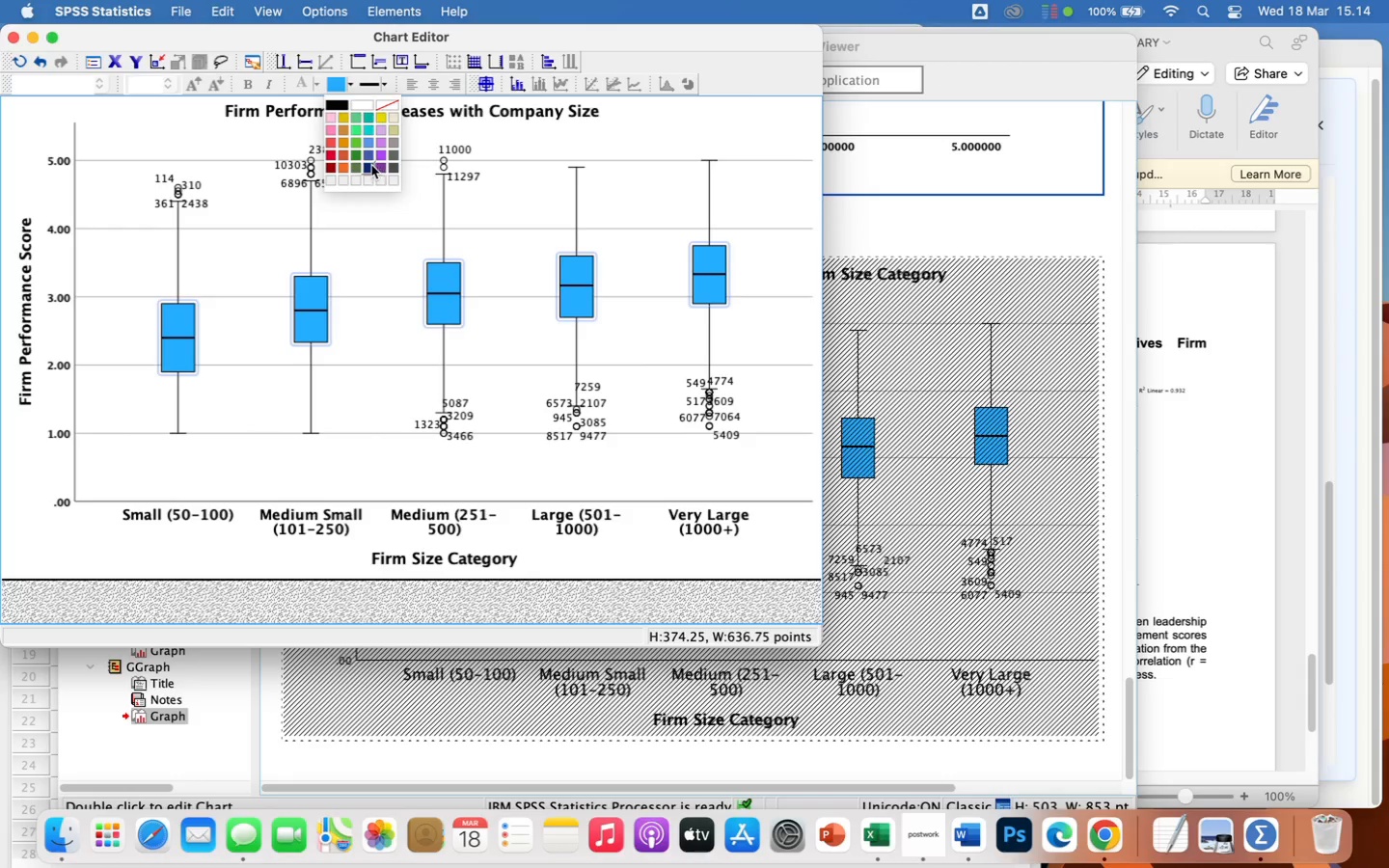 
left_click([369, 166])
 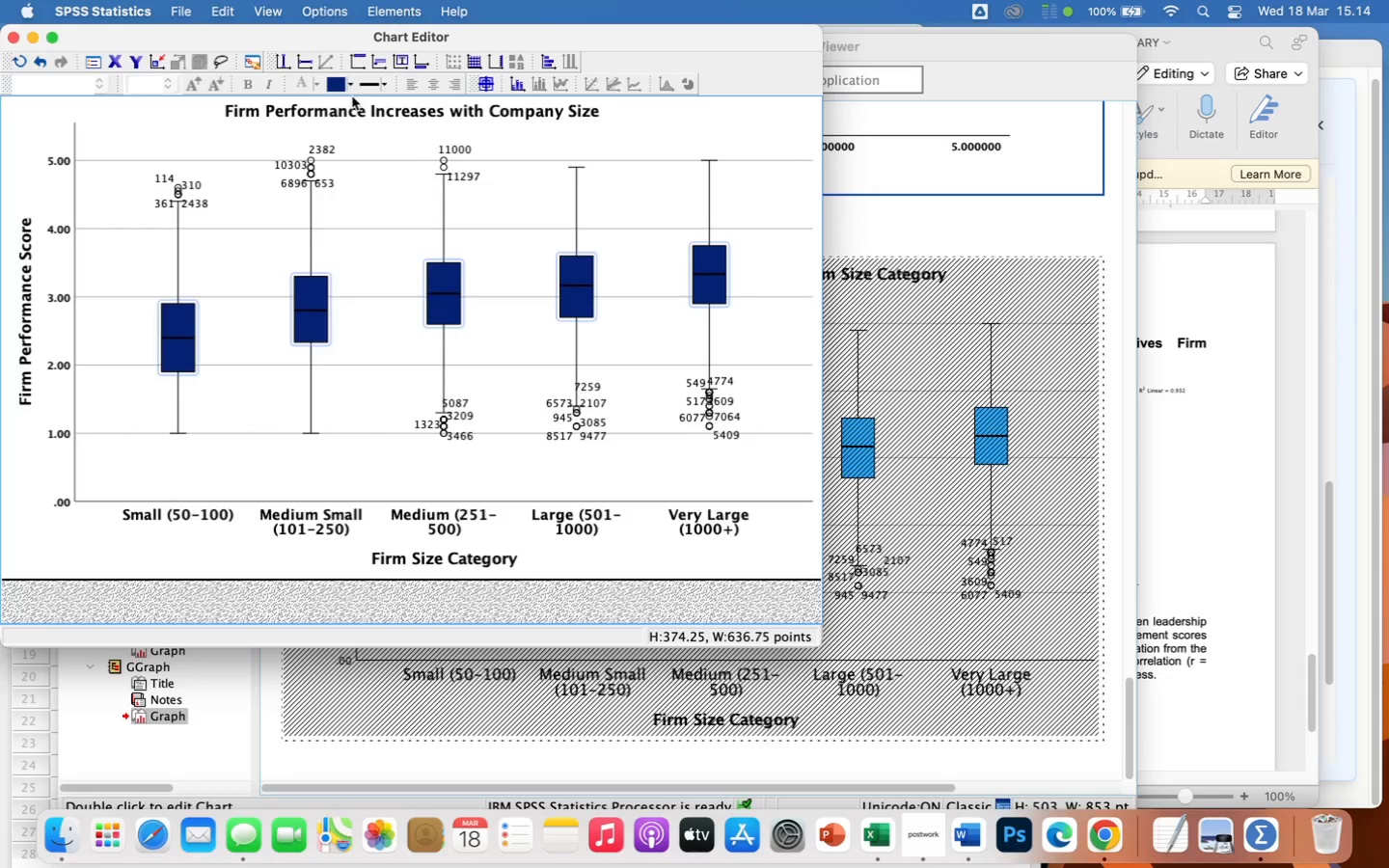 
left_click([348, 80])
 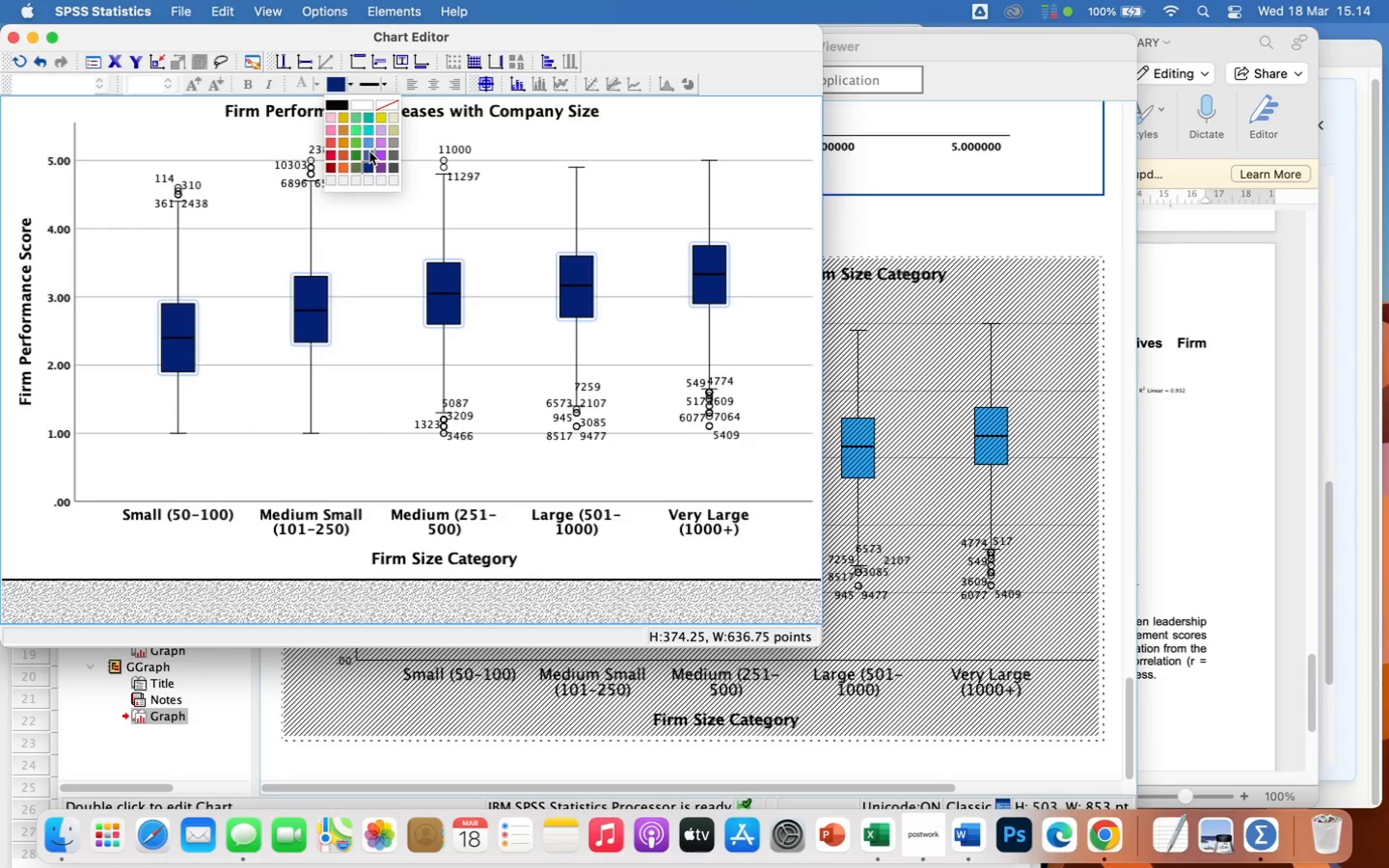 
left_click([369, 151])
 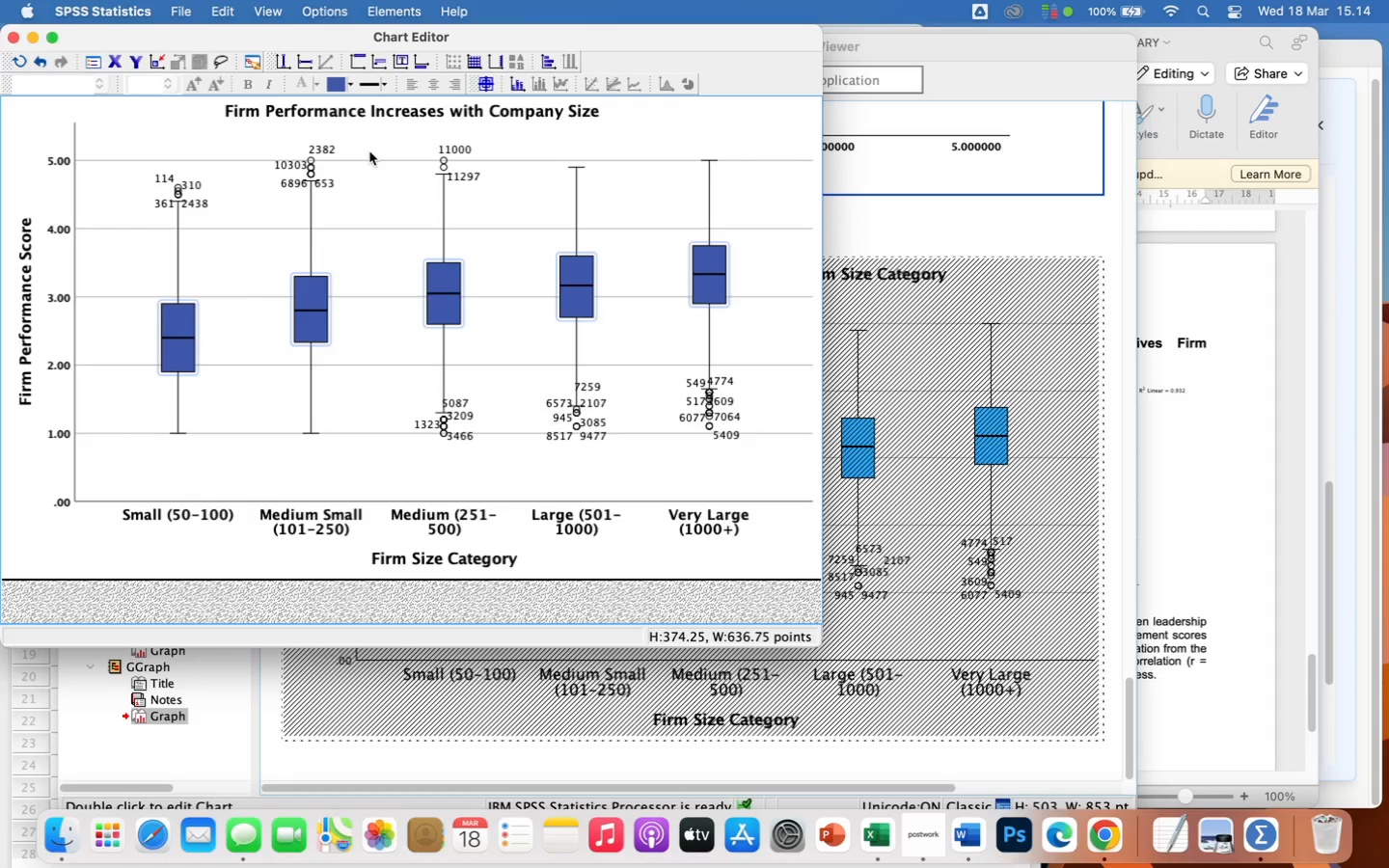 
wait(7.1)
 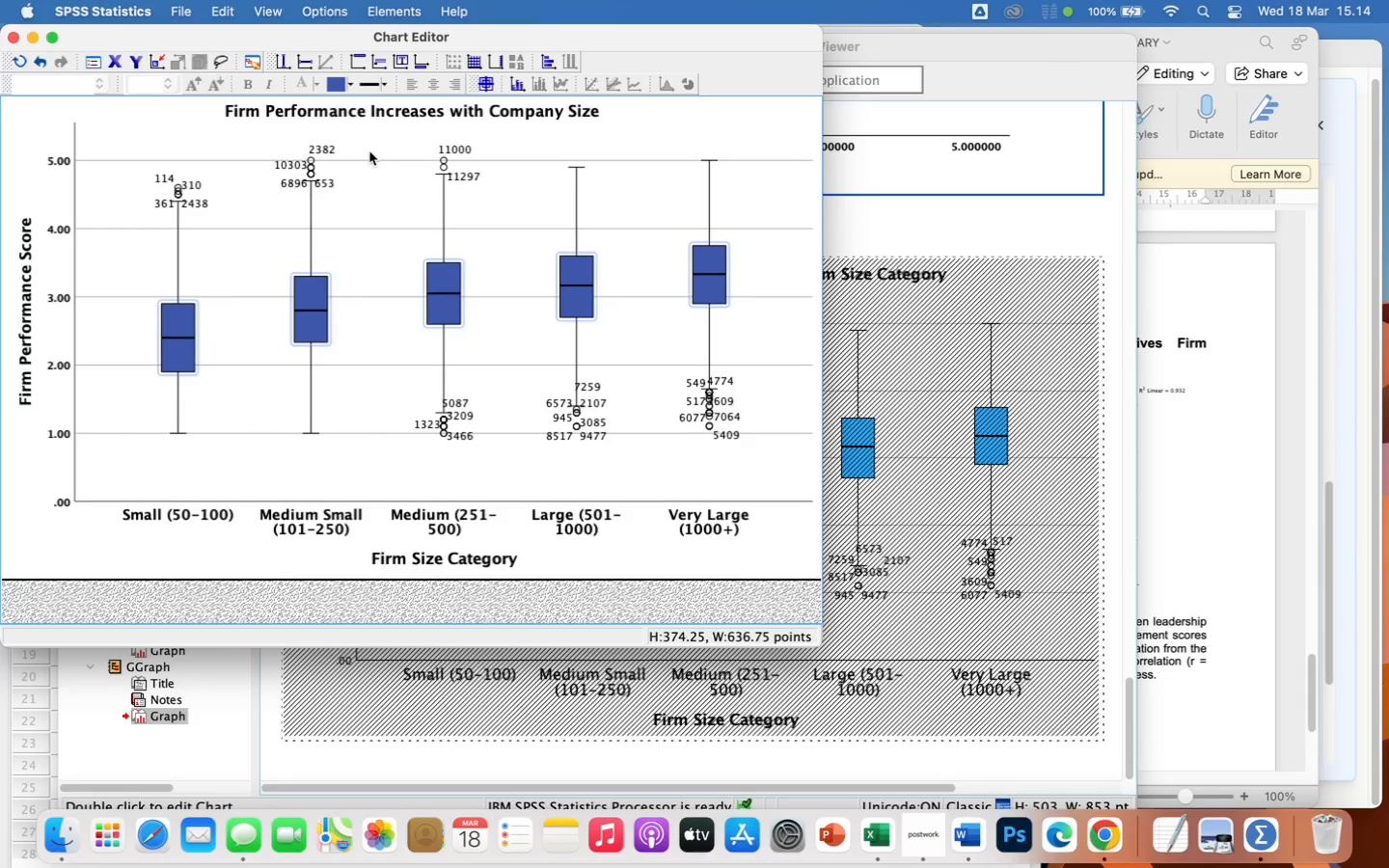 
double_click([315, 296])
 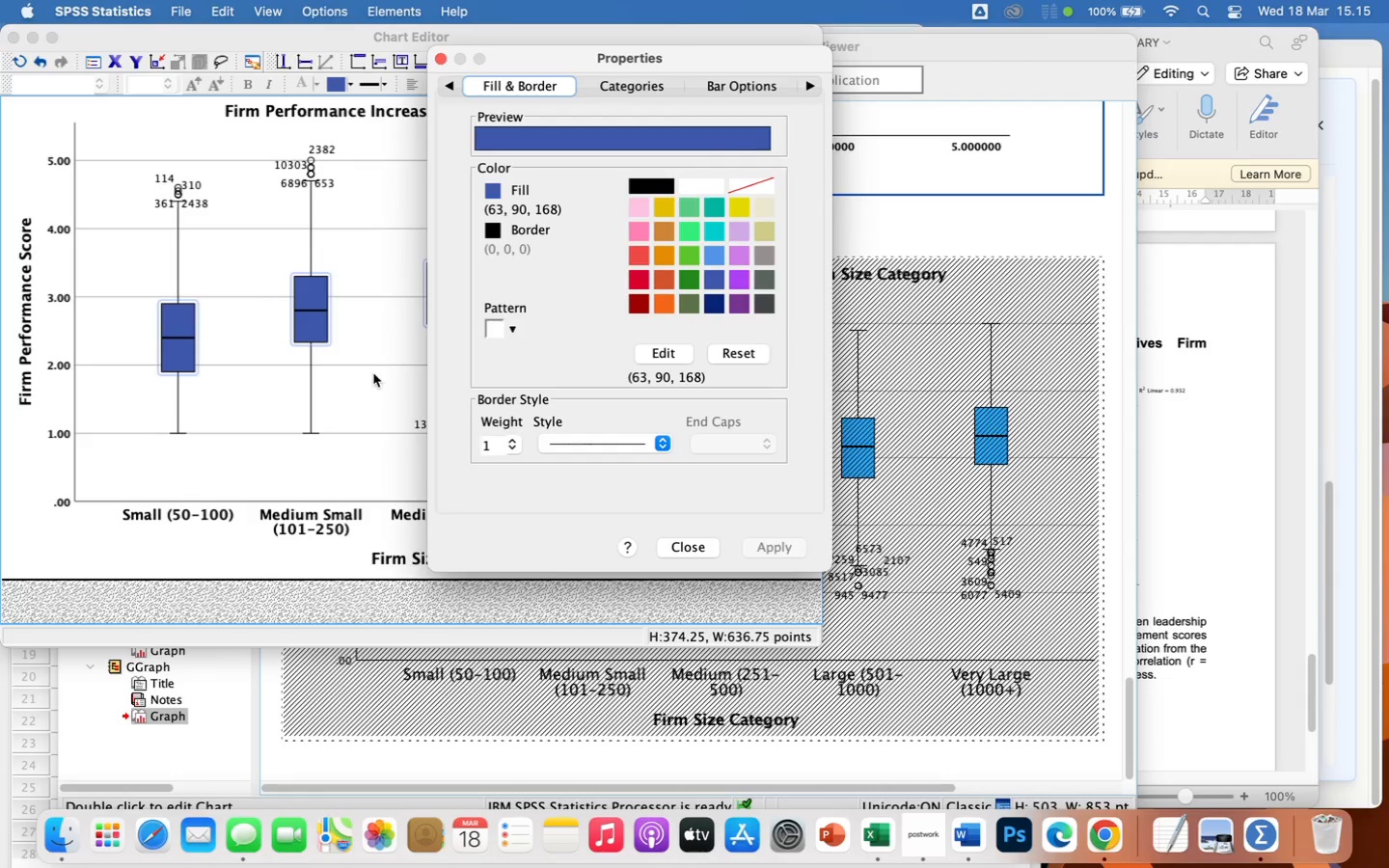 
wait(6.79)
 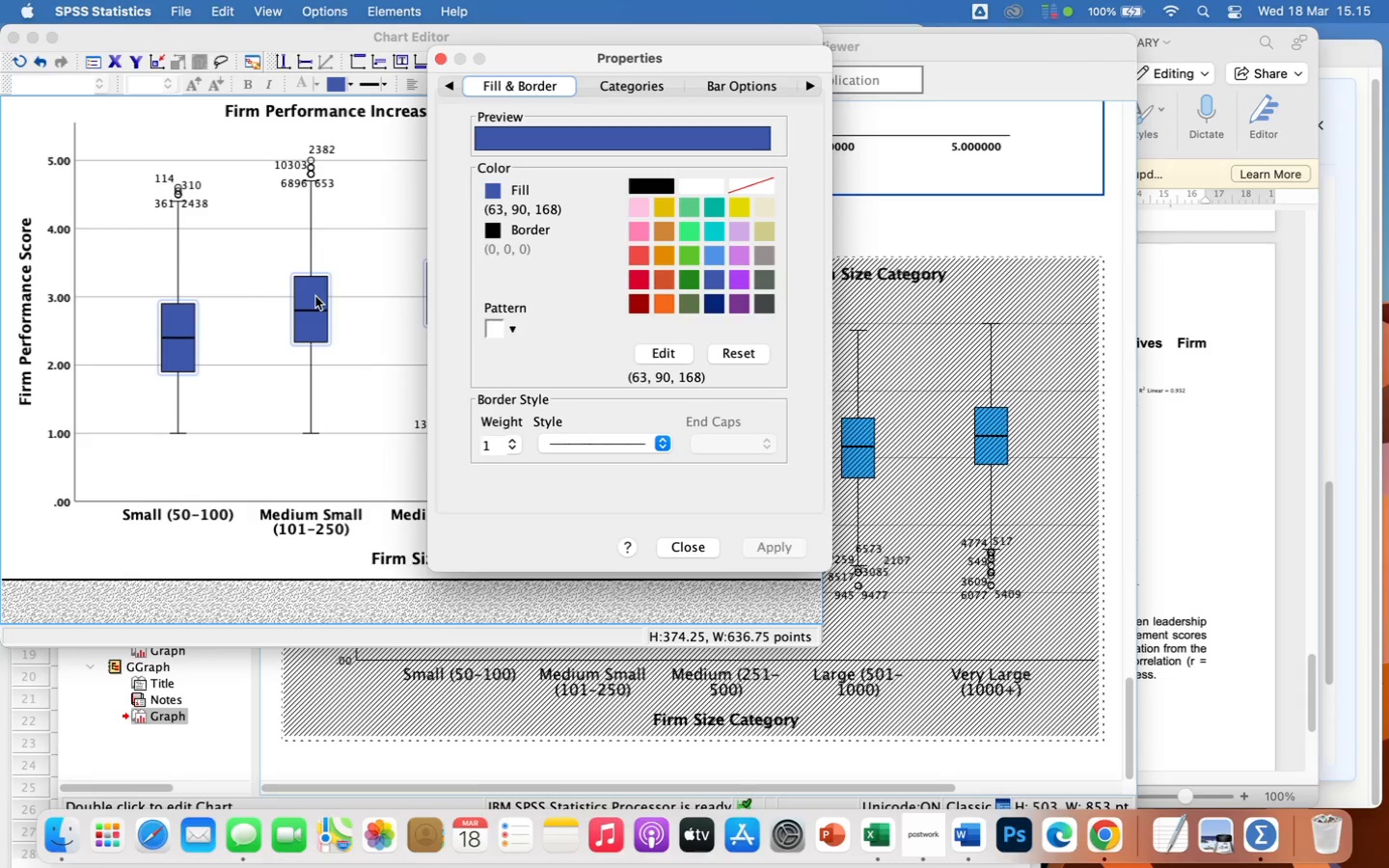 
left_click([511, 437])
 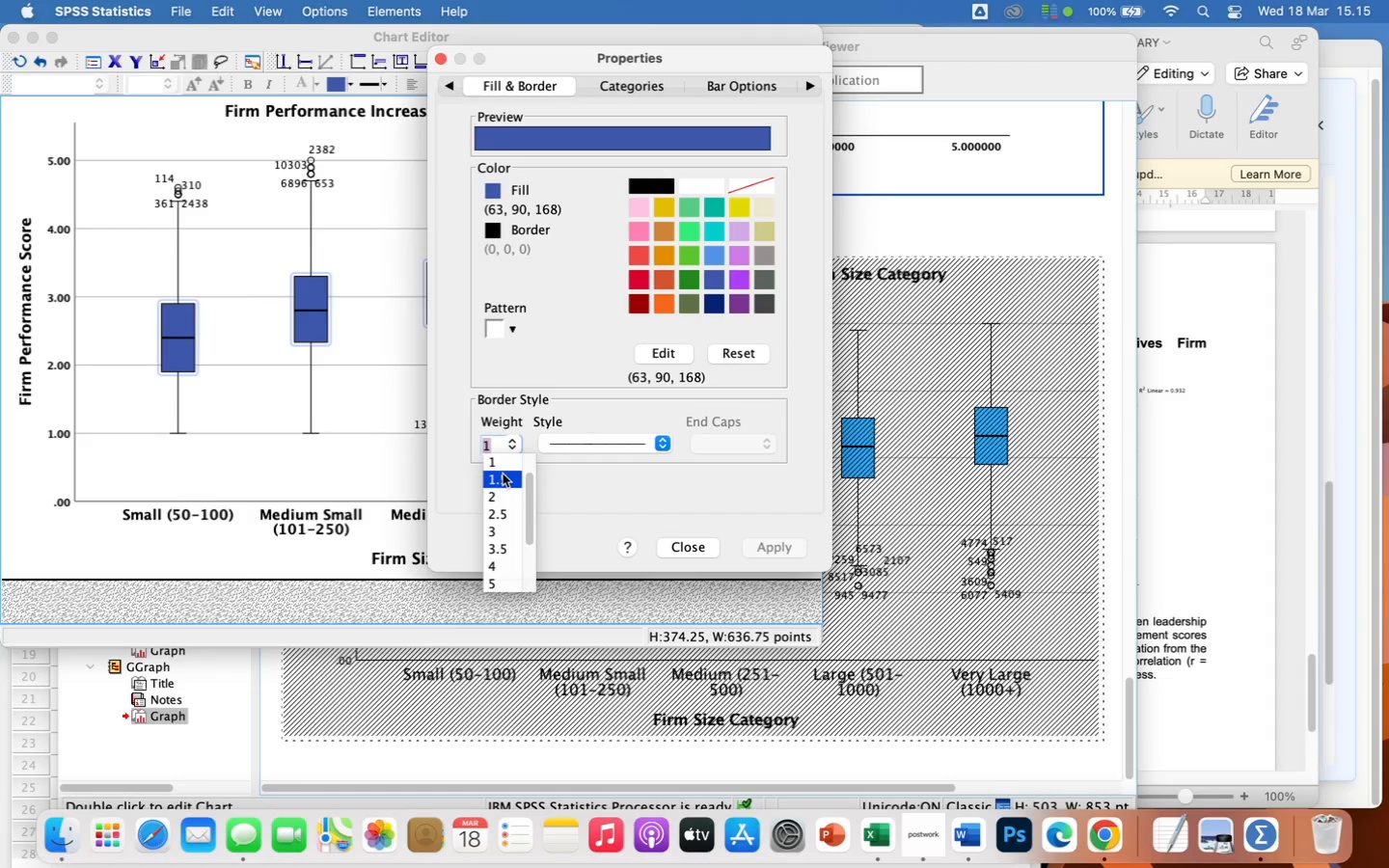 
left_click([503, 474])
 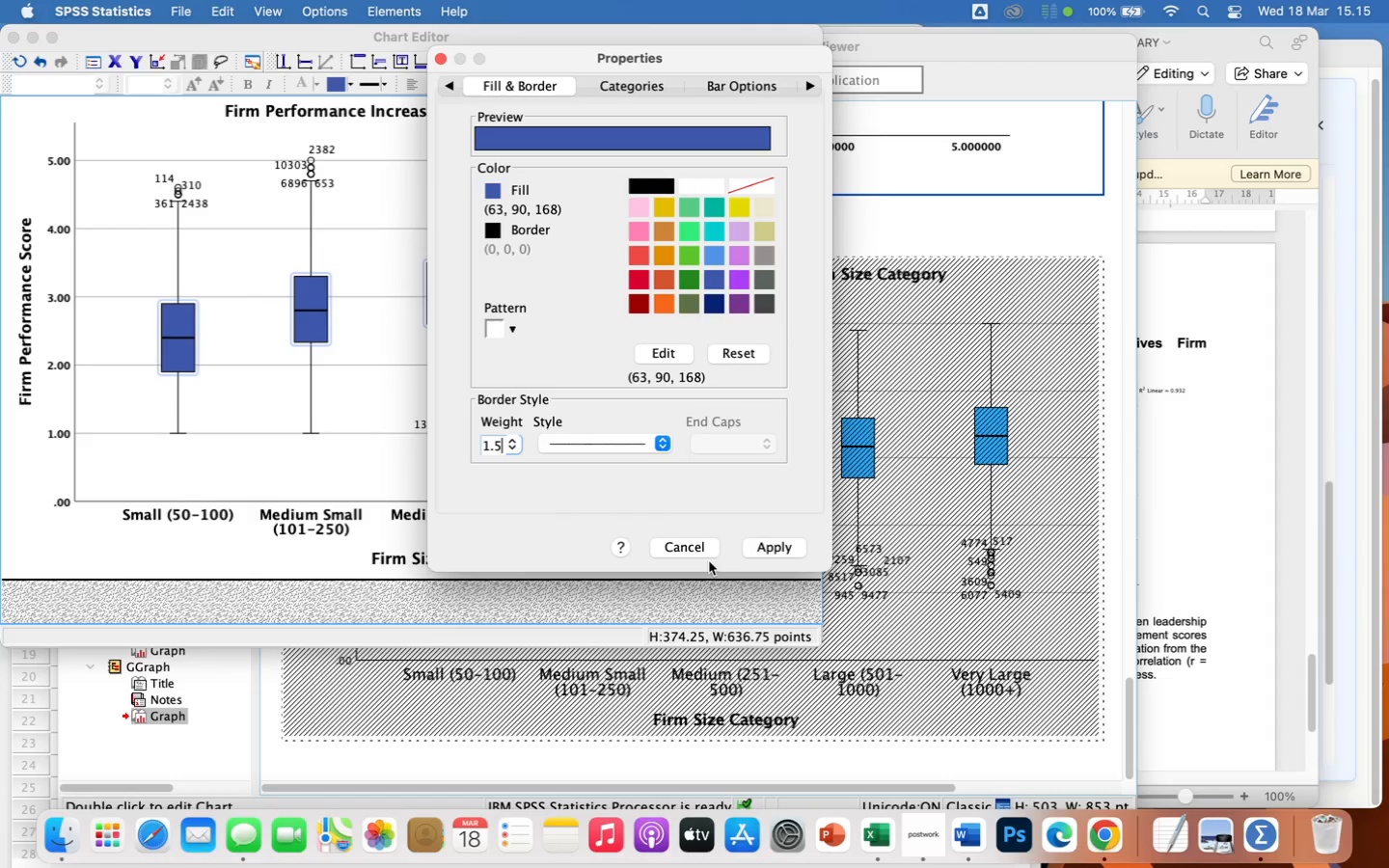 
left_click([766, 543])
 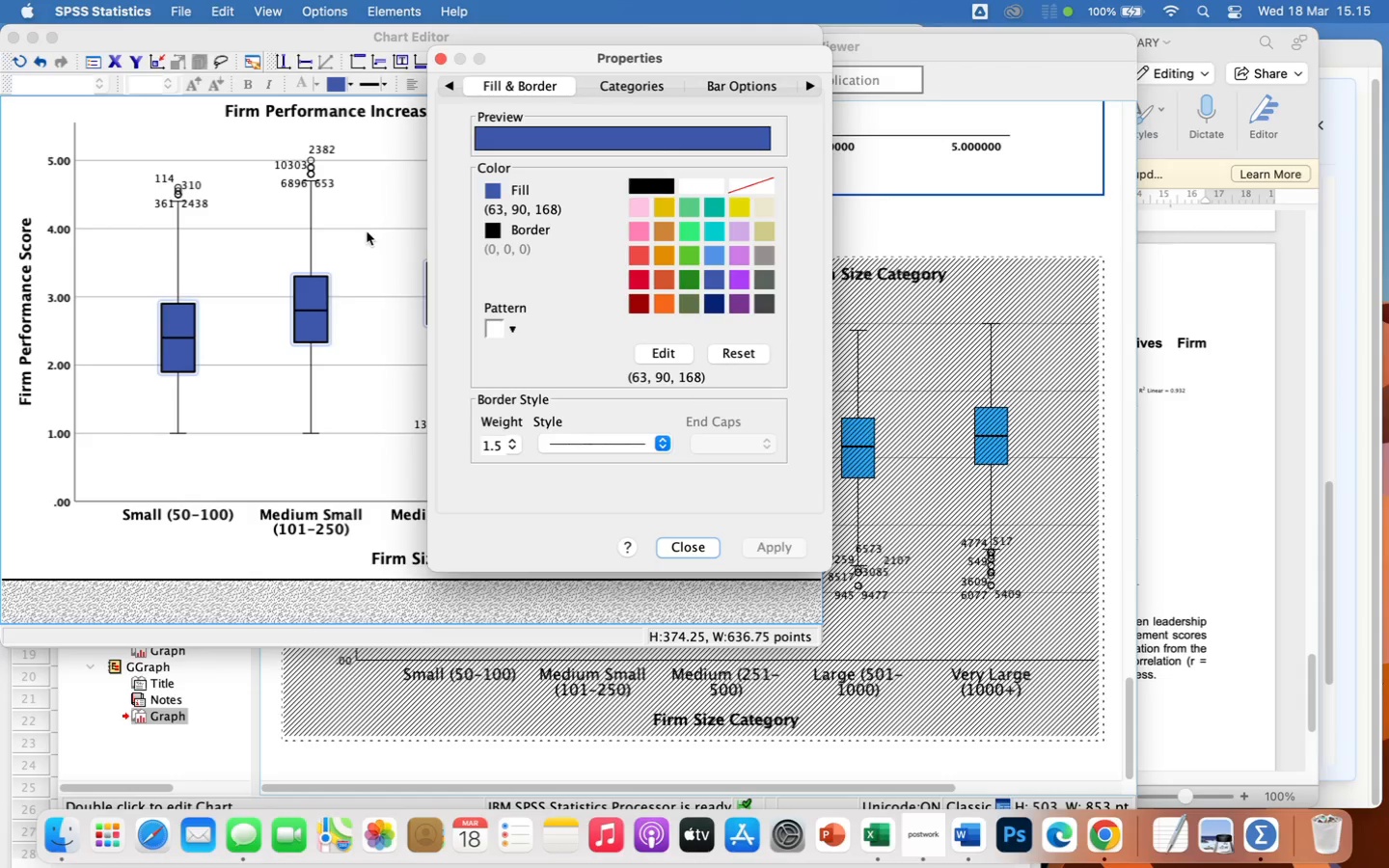 
wait(6.95)
 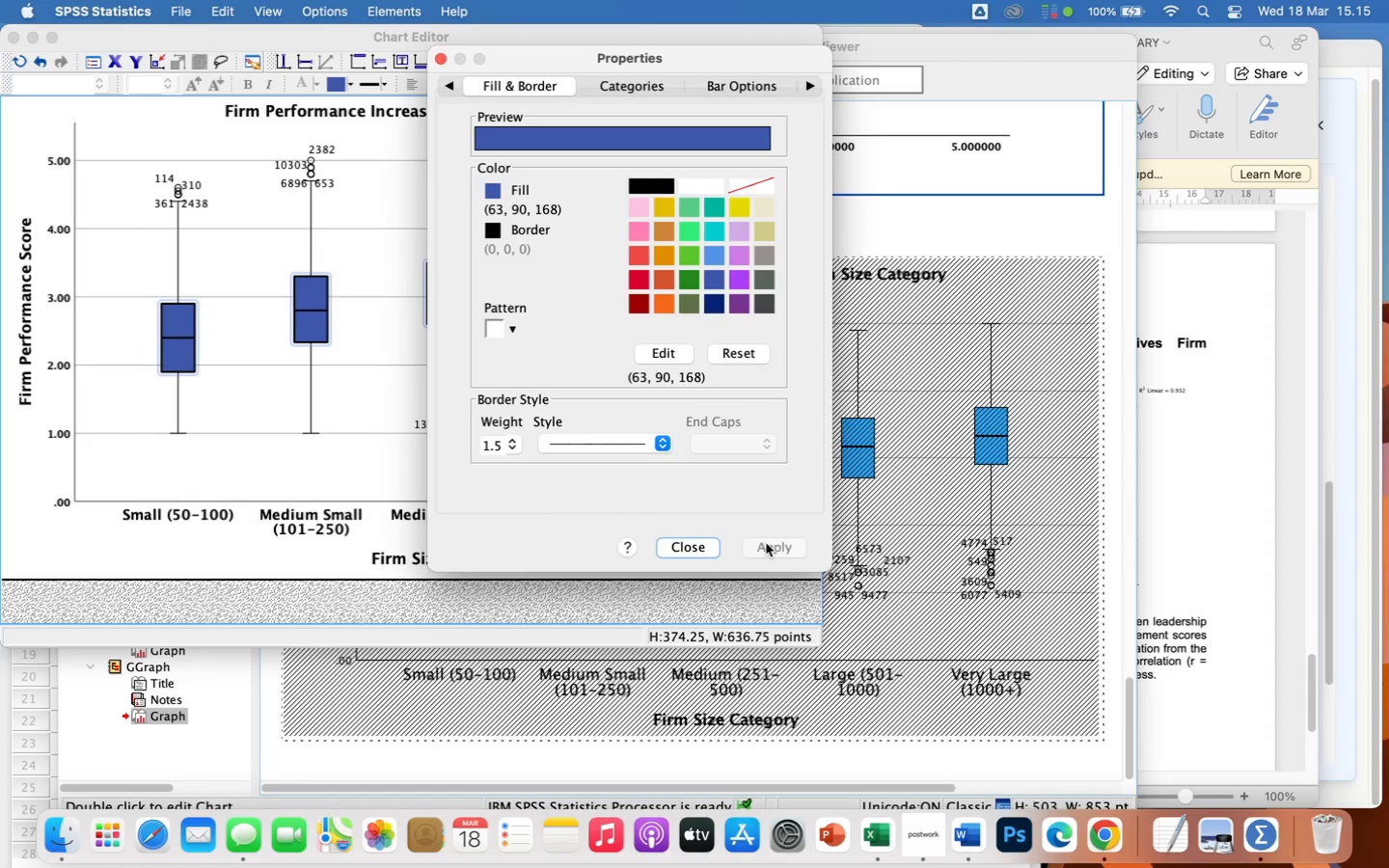 
left_click([309, 240])
 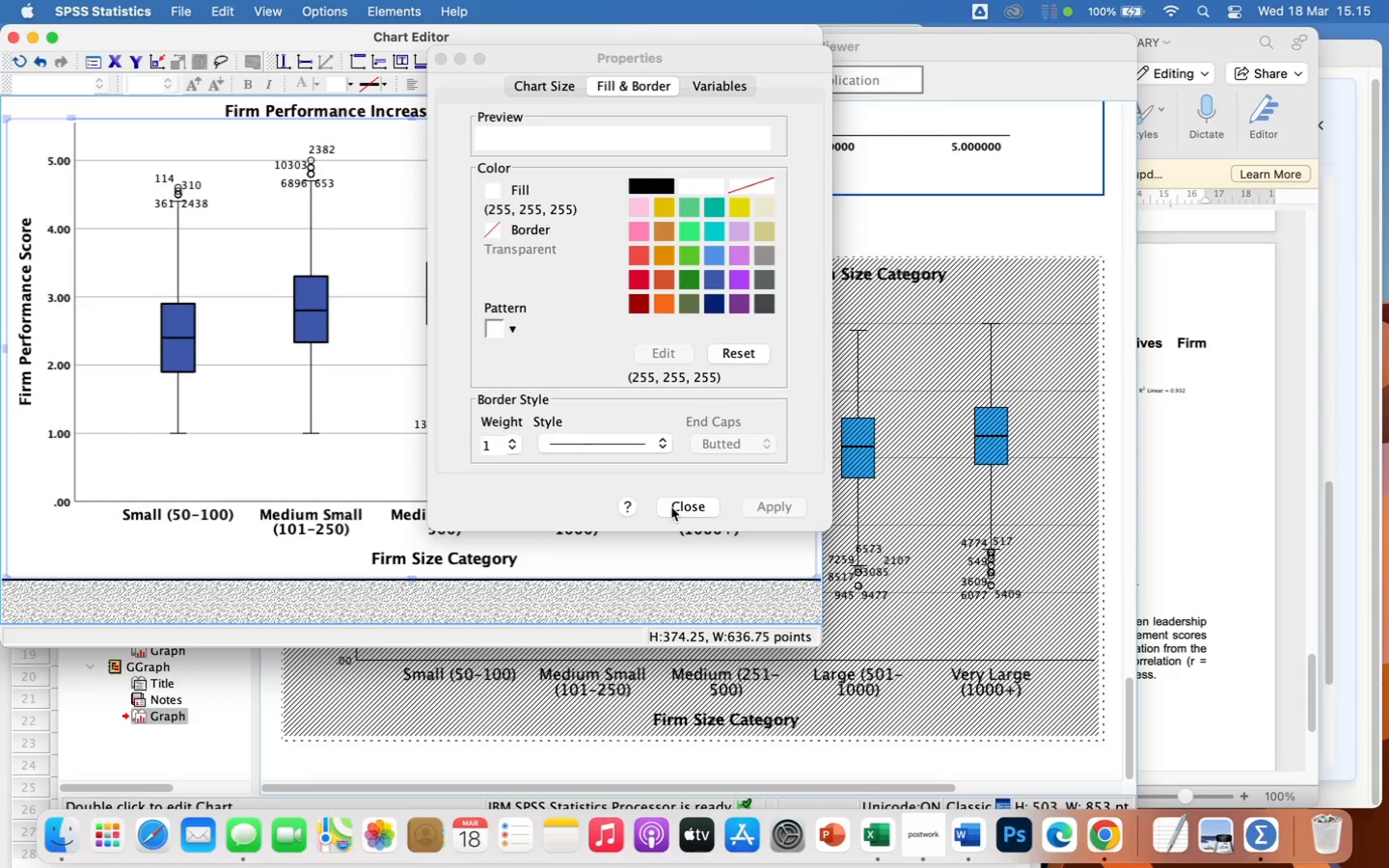 
left_click([682, 508])
 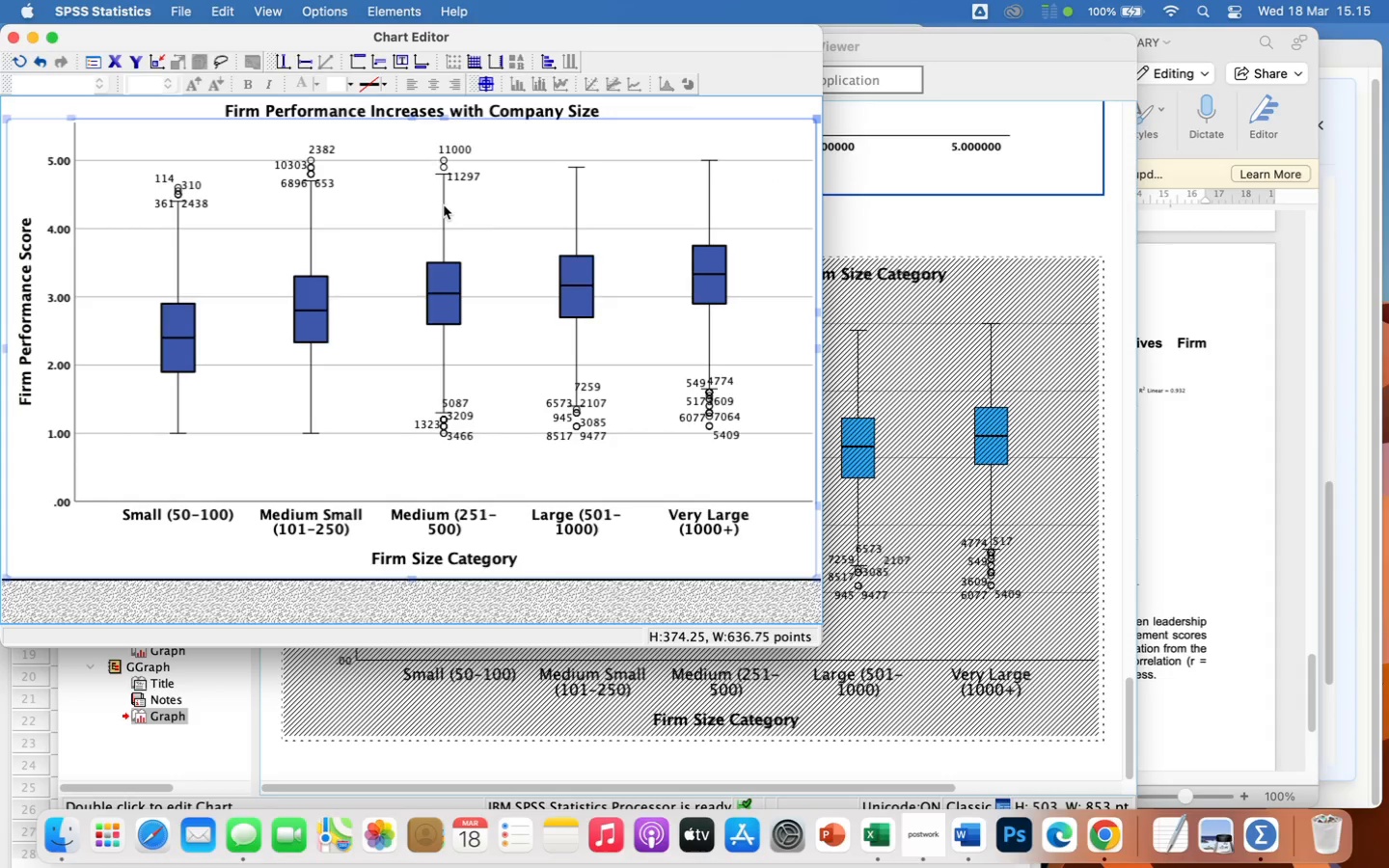 
left_click([444, 204])
 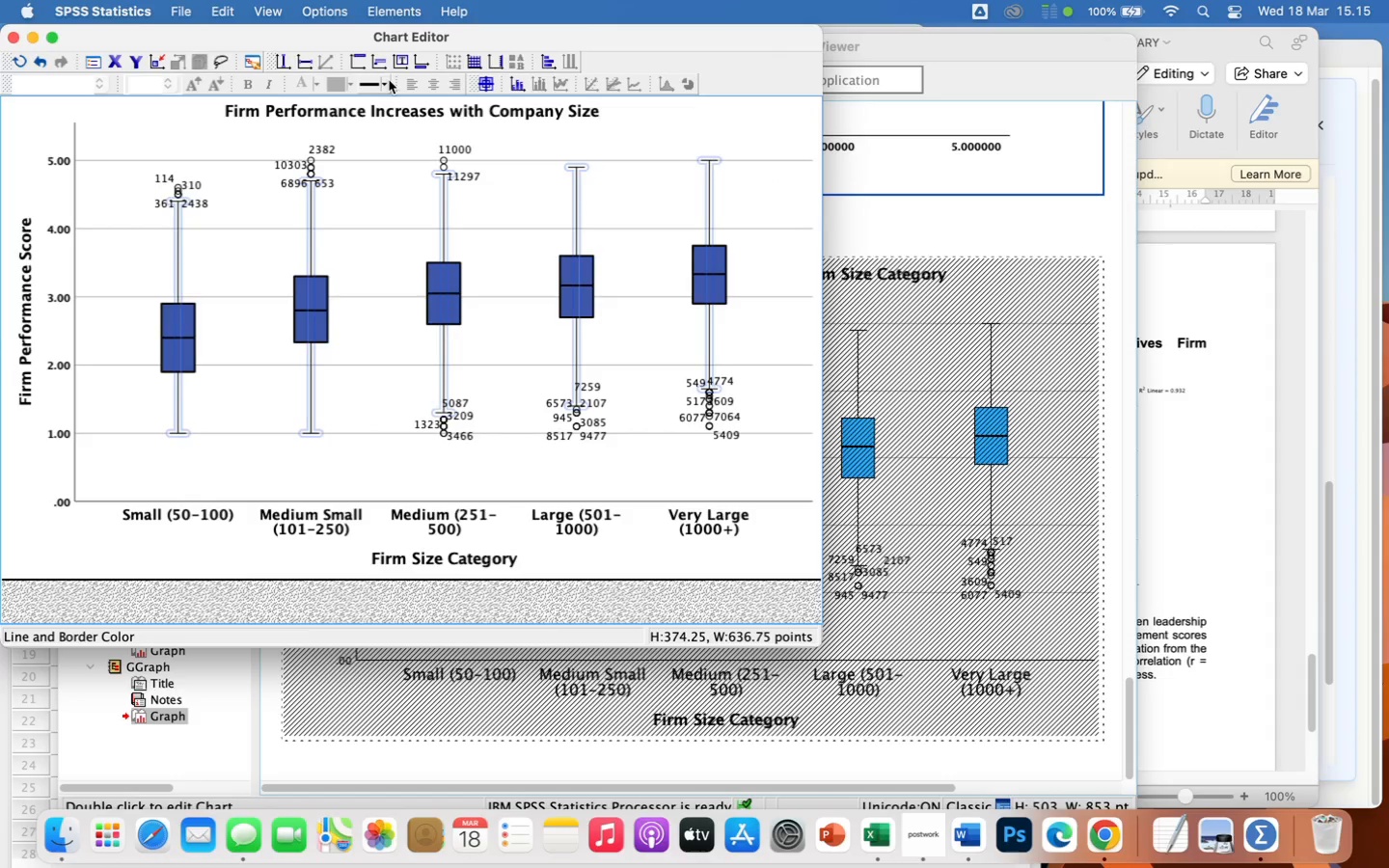 
left_click([387, 80])
 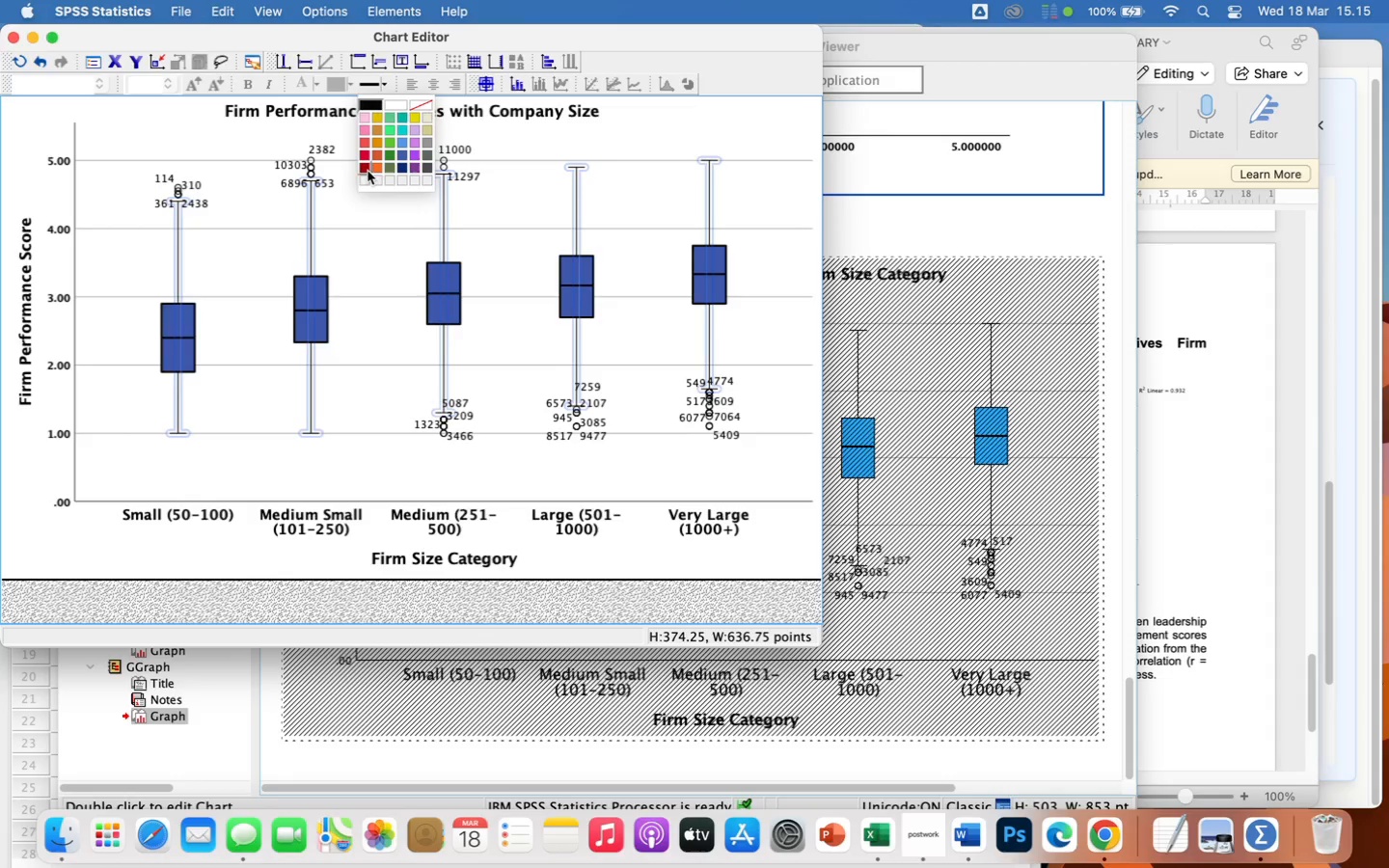 
left_click([365, 170])
 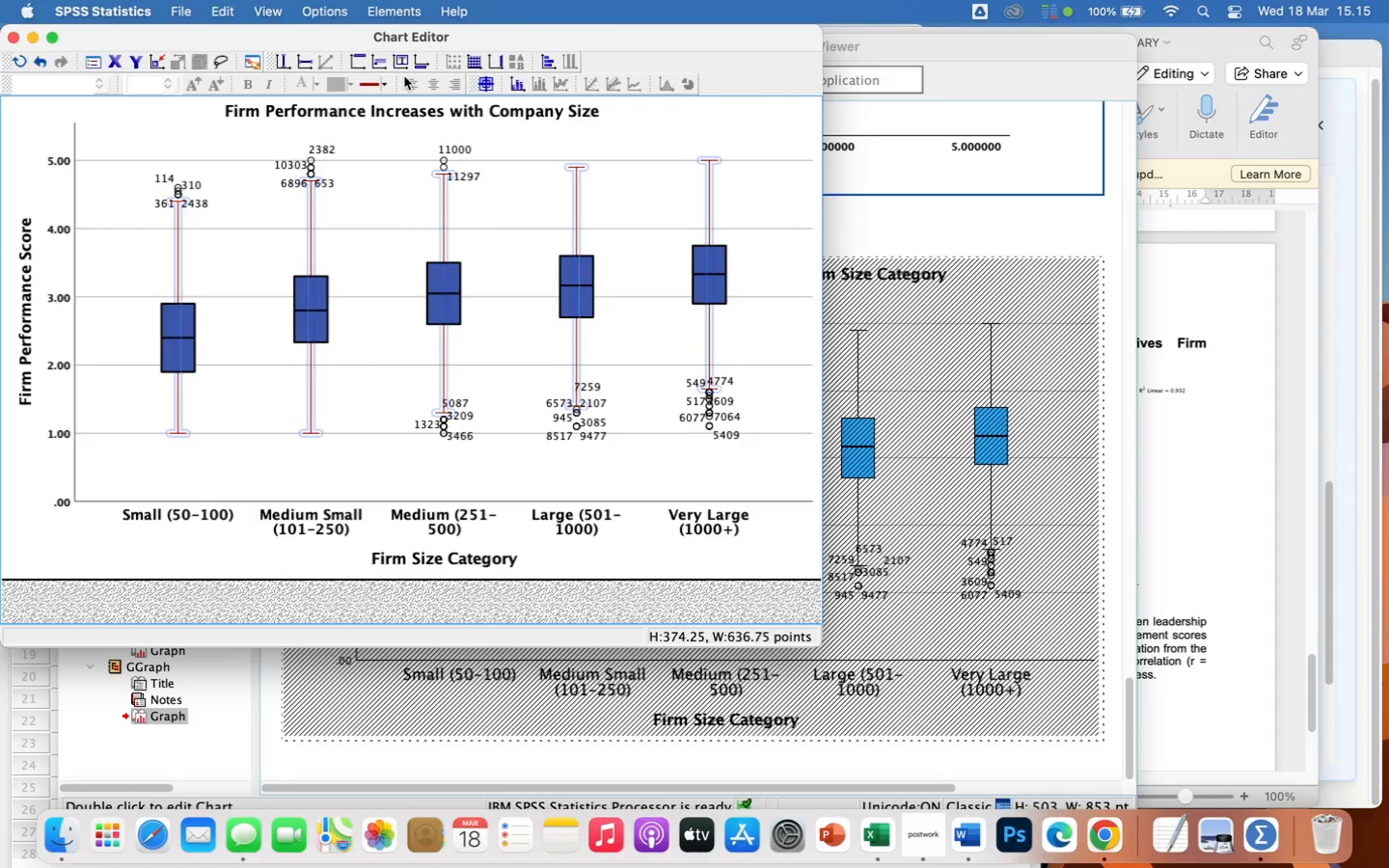 
left_click([386, 83])
 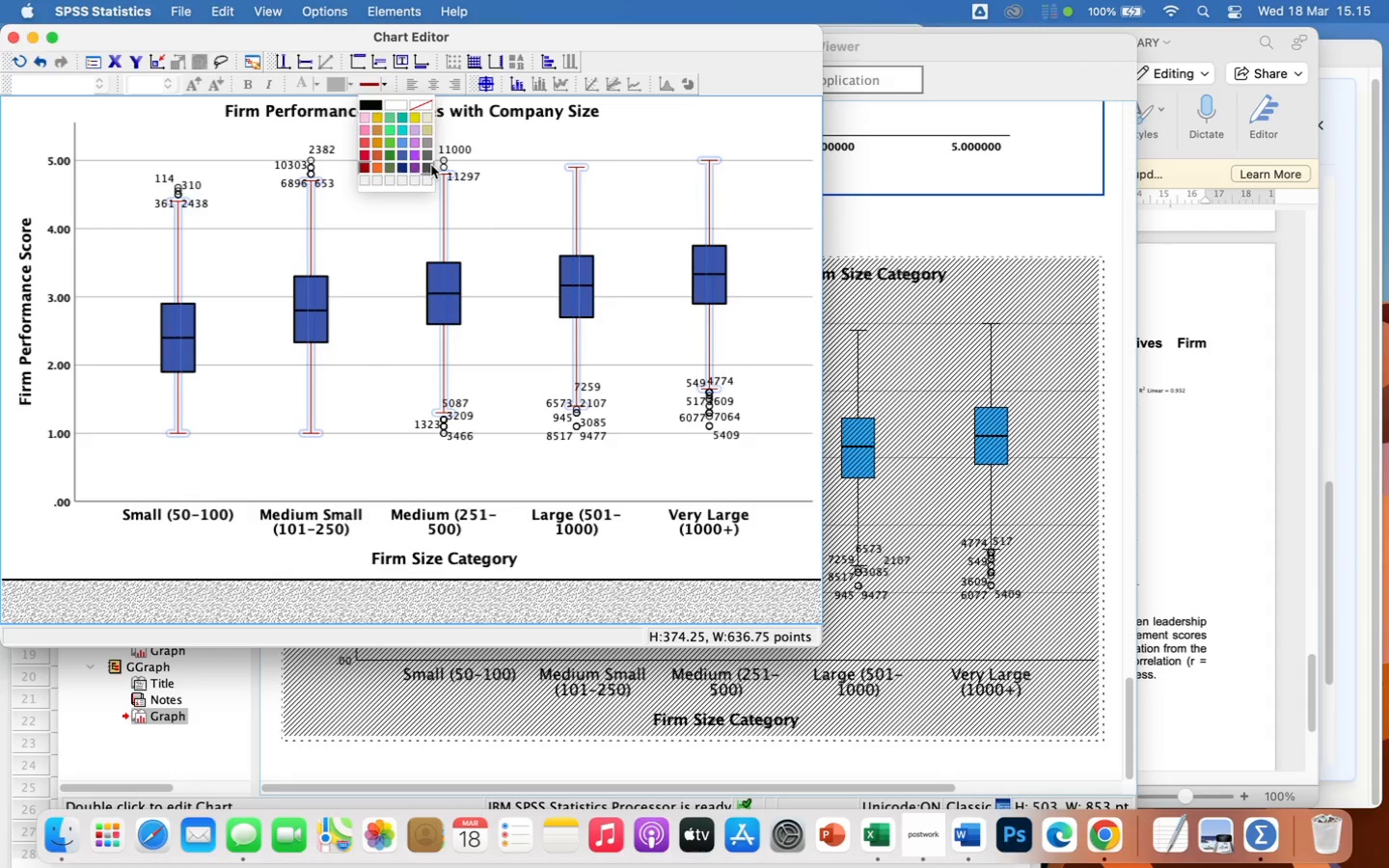 
left_click([431, 165])
 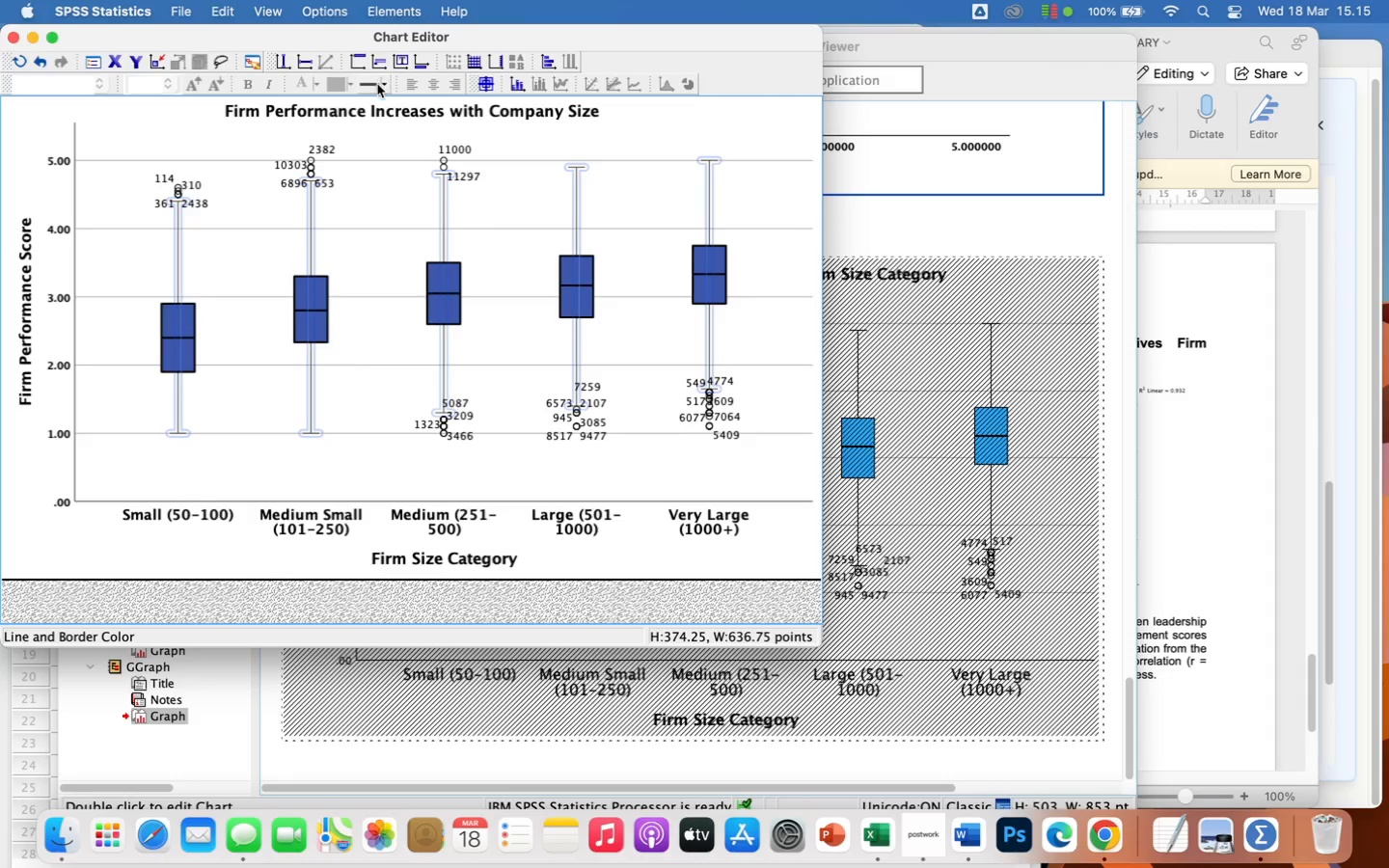 
left_click([386, 86])
 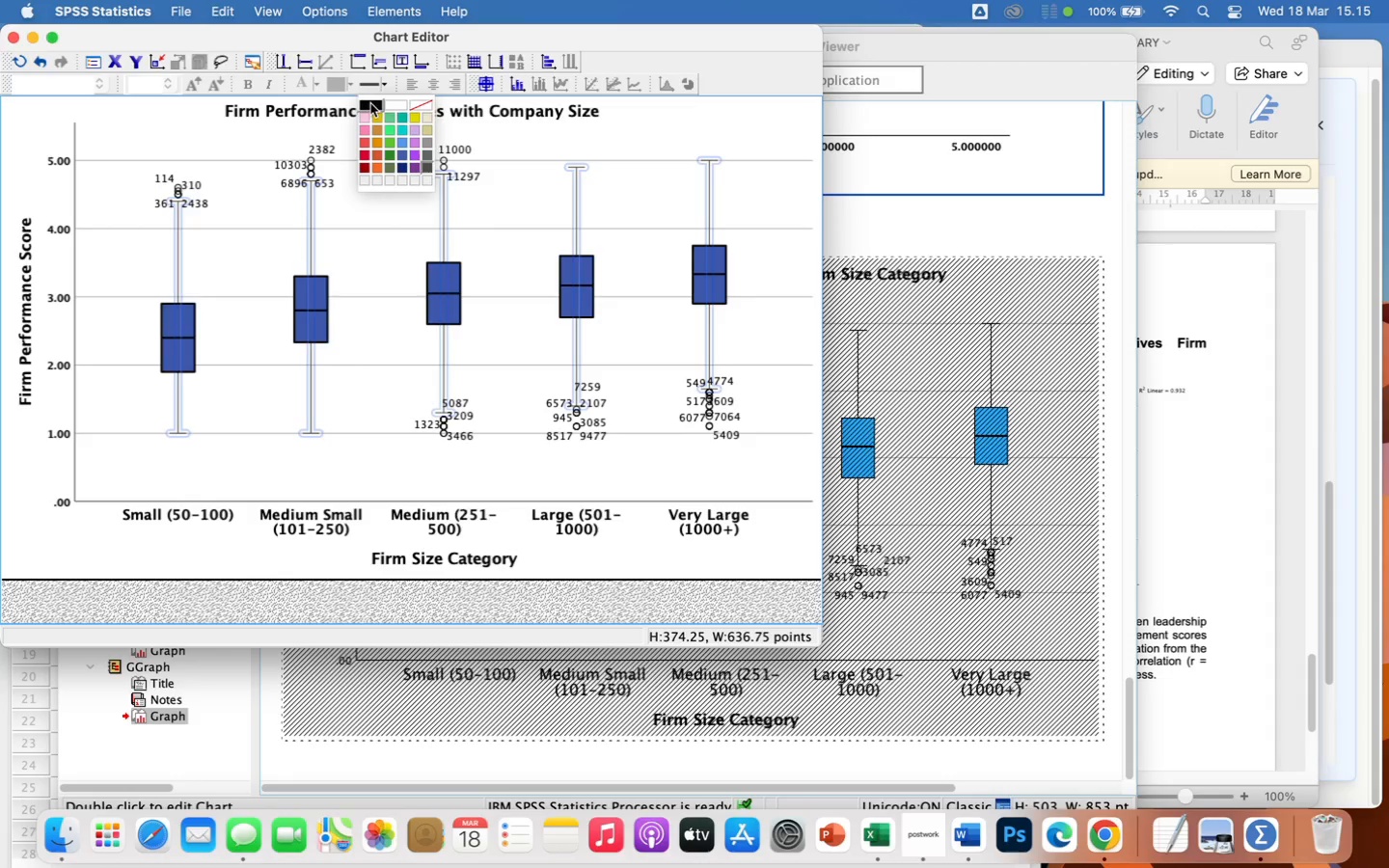 
left_click([369, 102])
 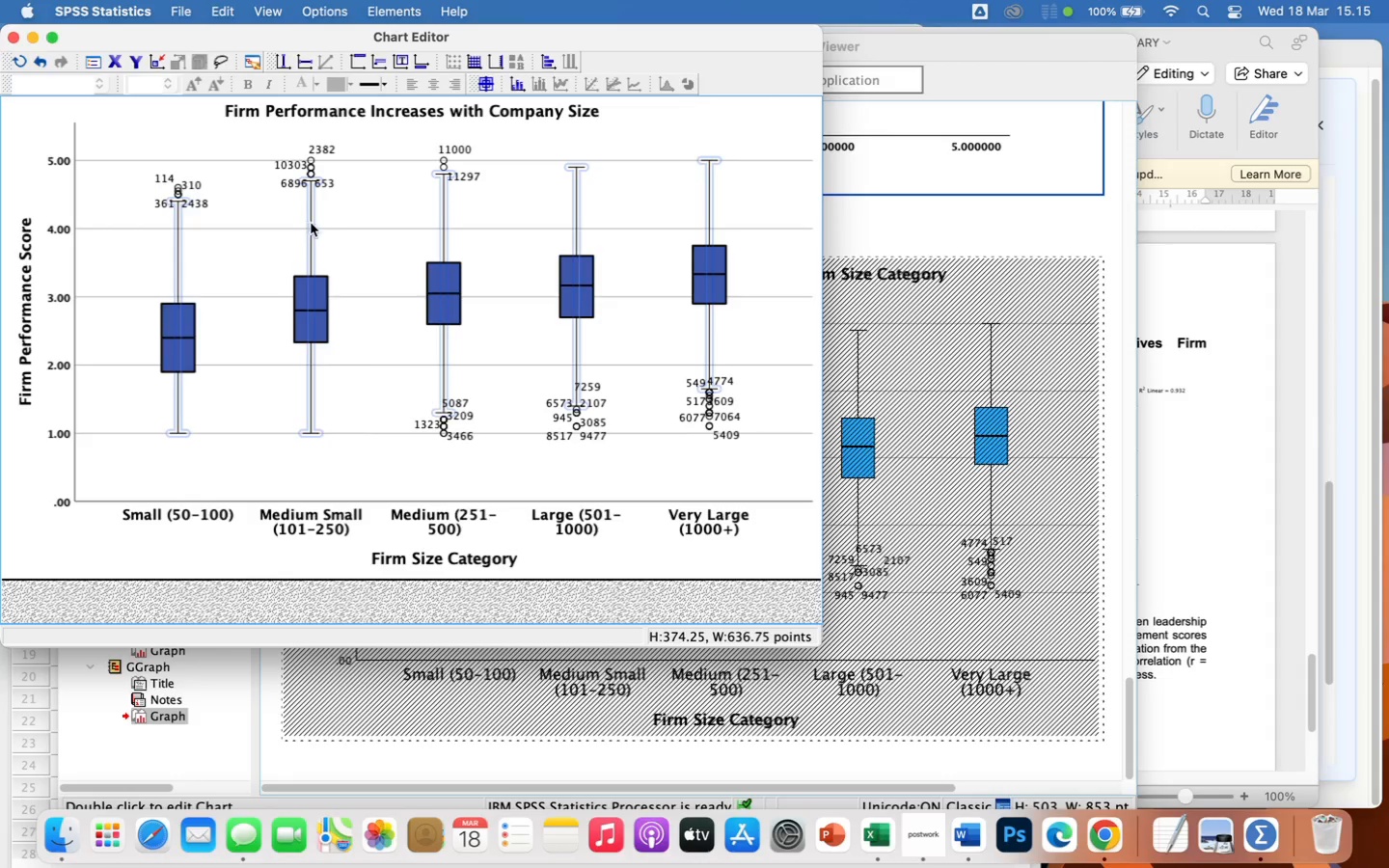 
double_click([311, 223])
 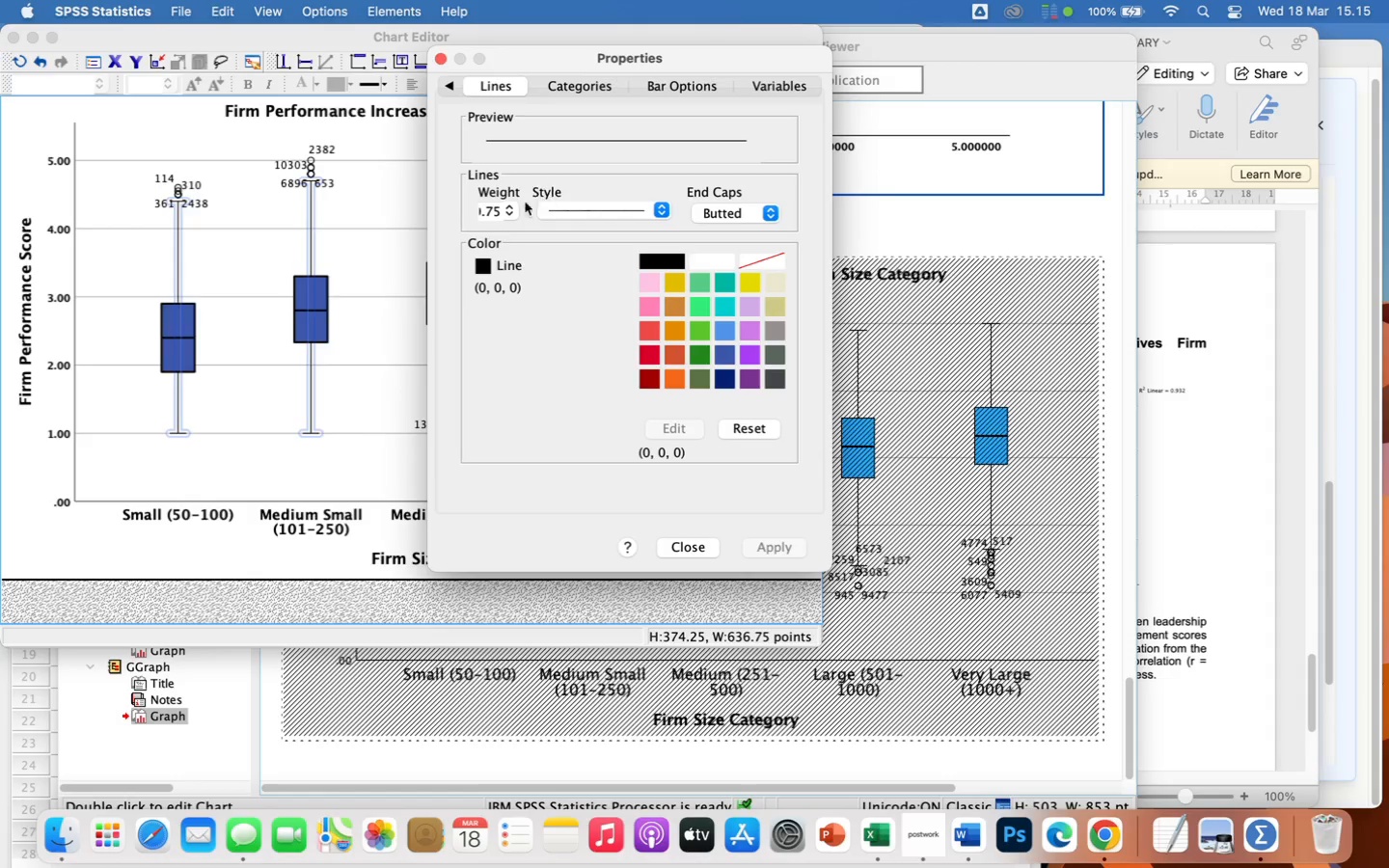 
left_click([506, 206])
 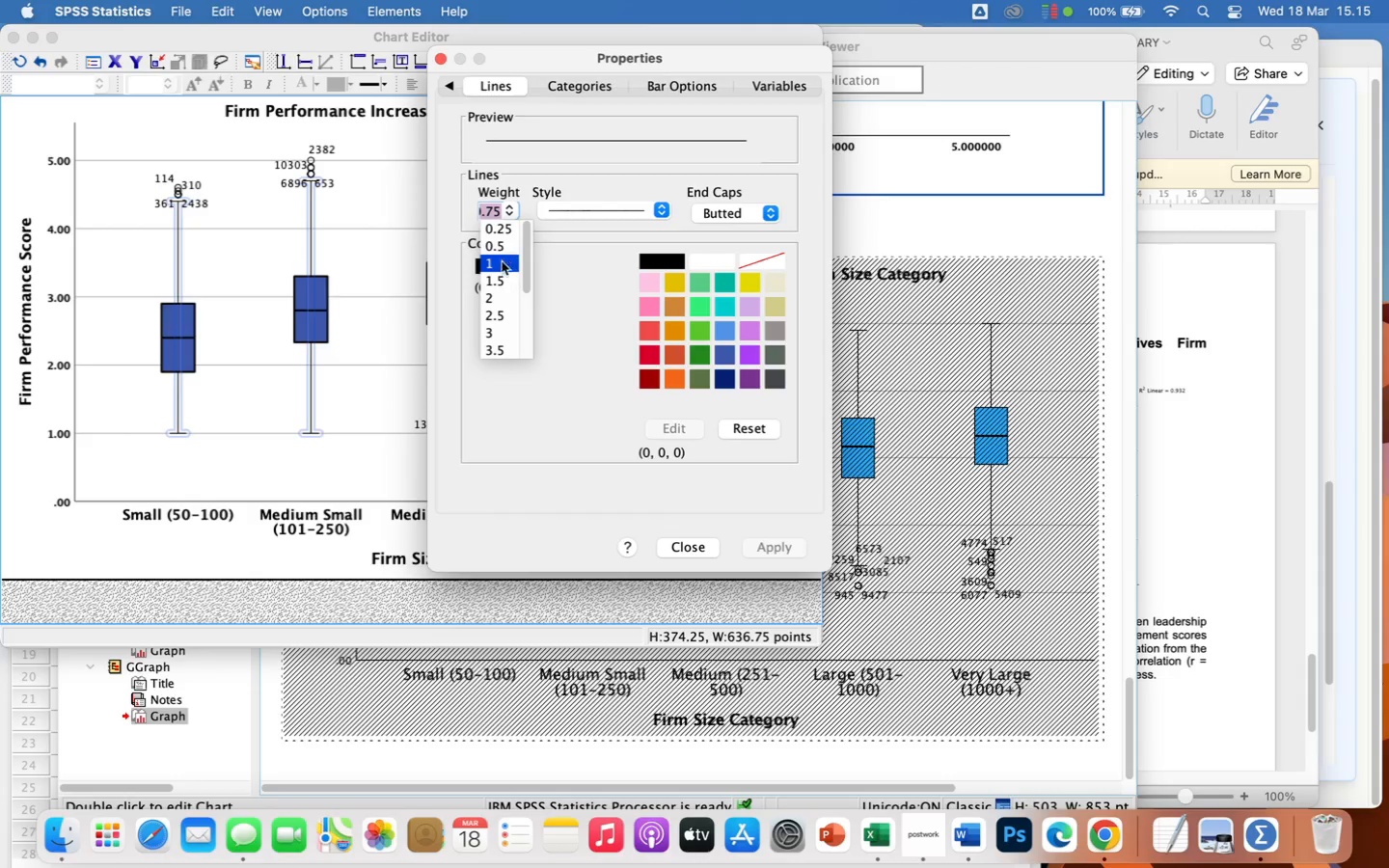 
left_click([502, 277])
 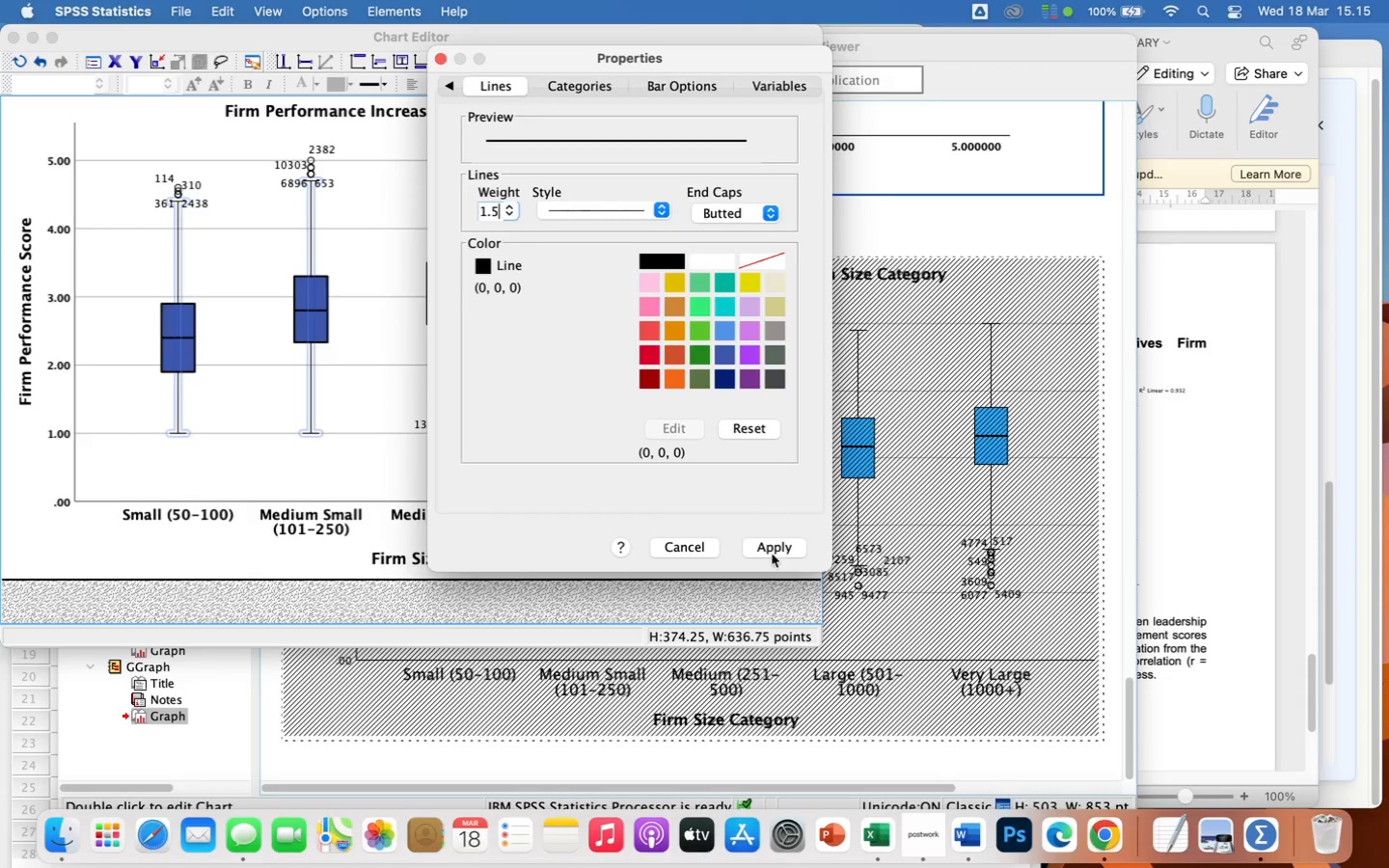 
left_click([775, 547])
 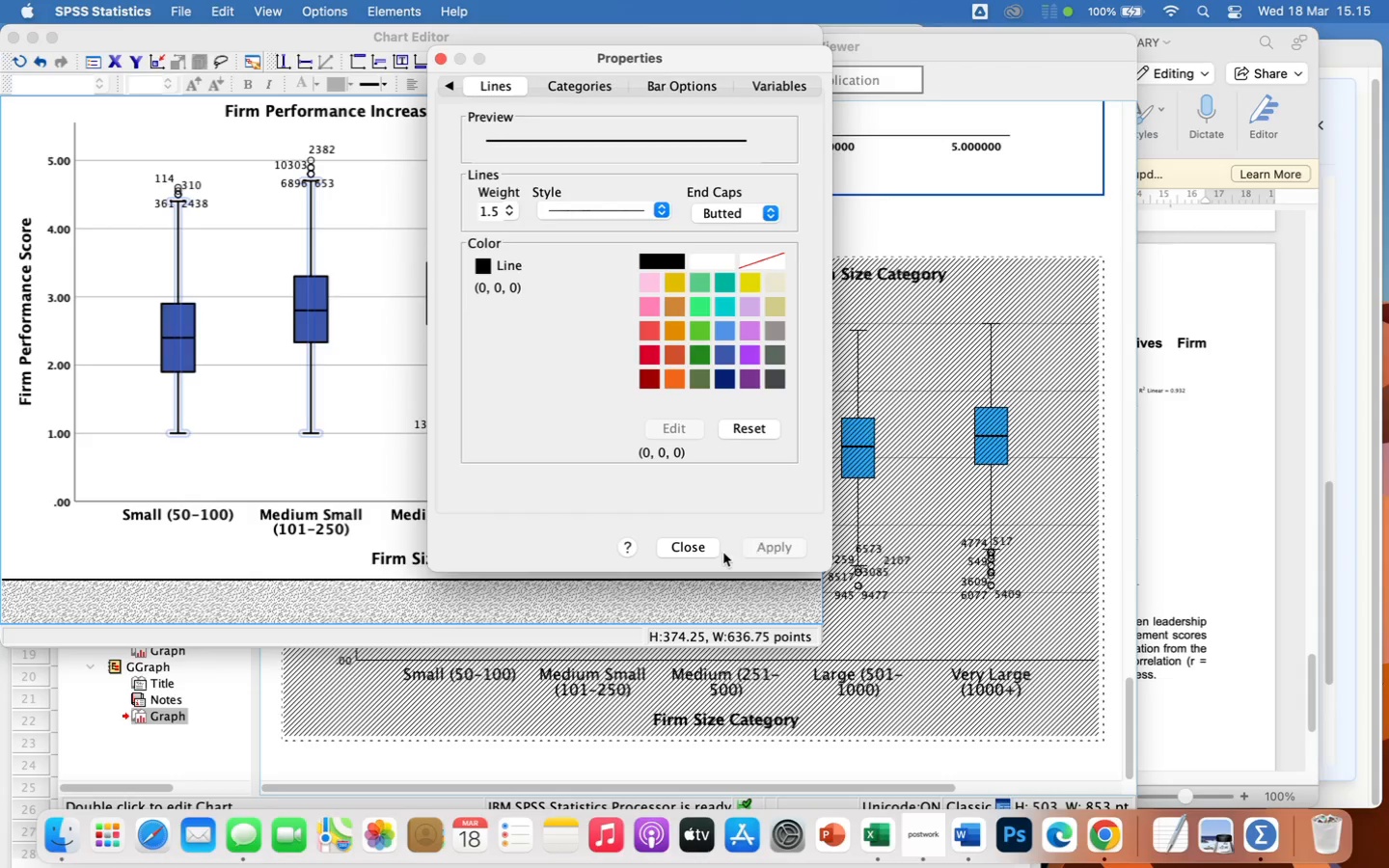 
left_click([696, 546])
 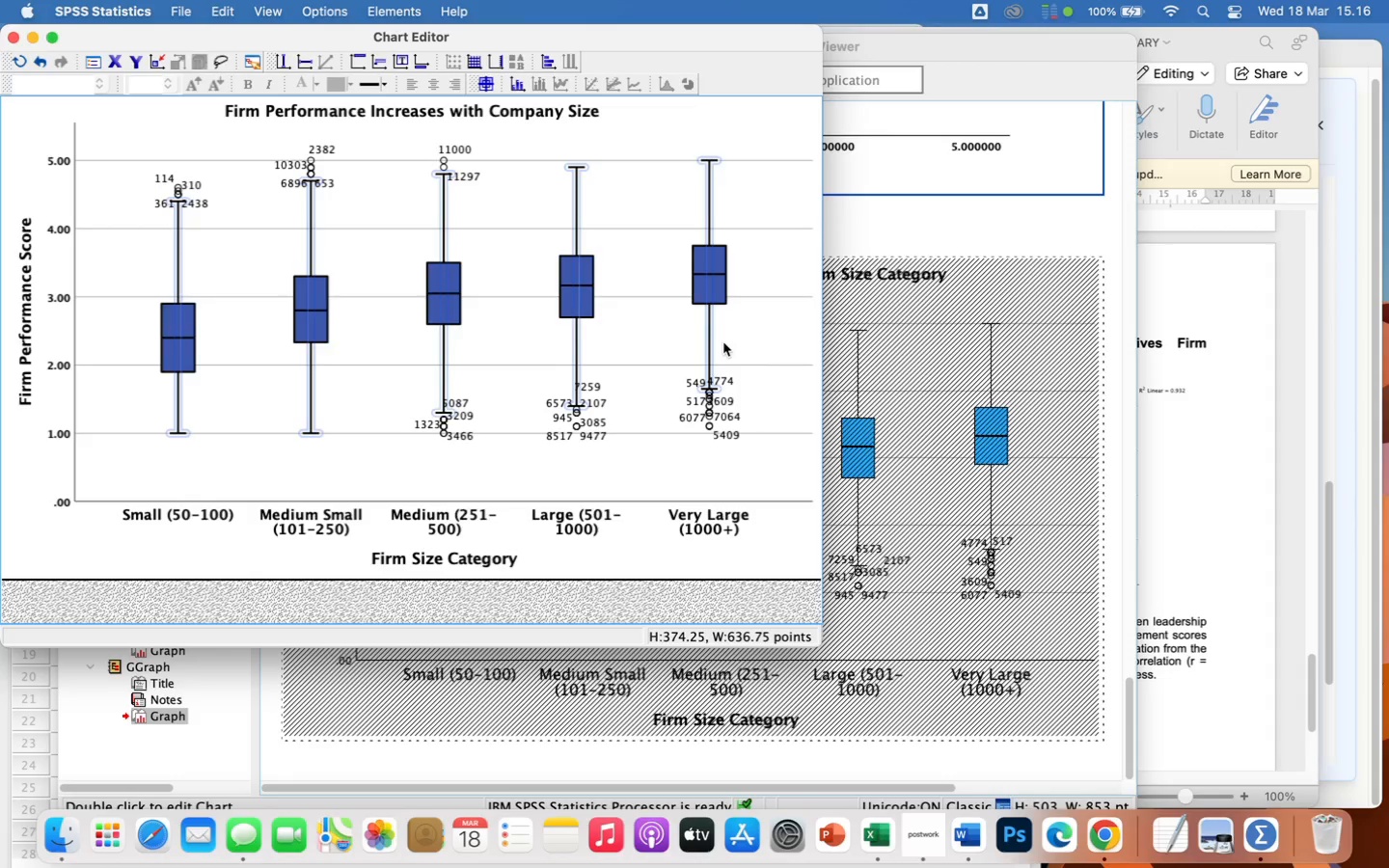 
wait(34.7)
 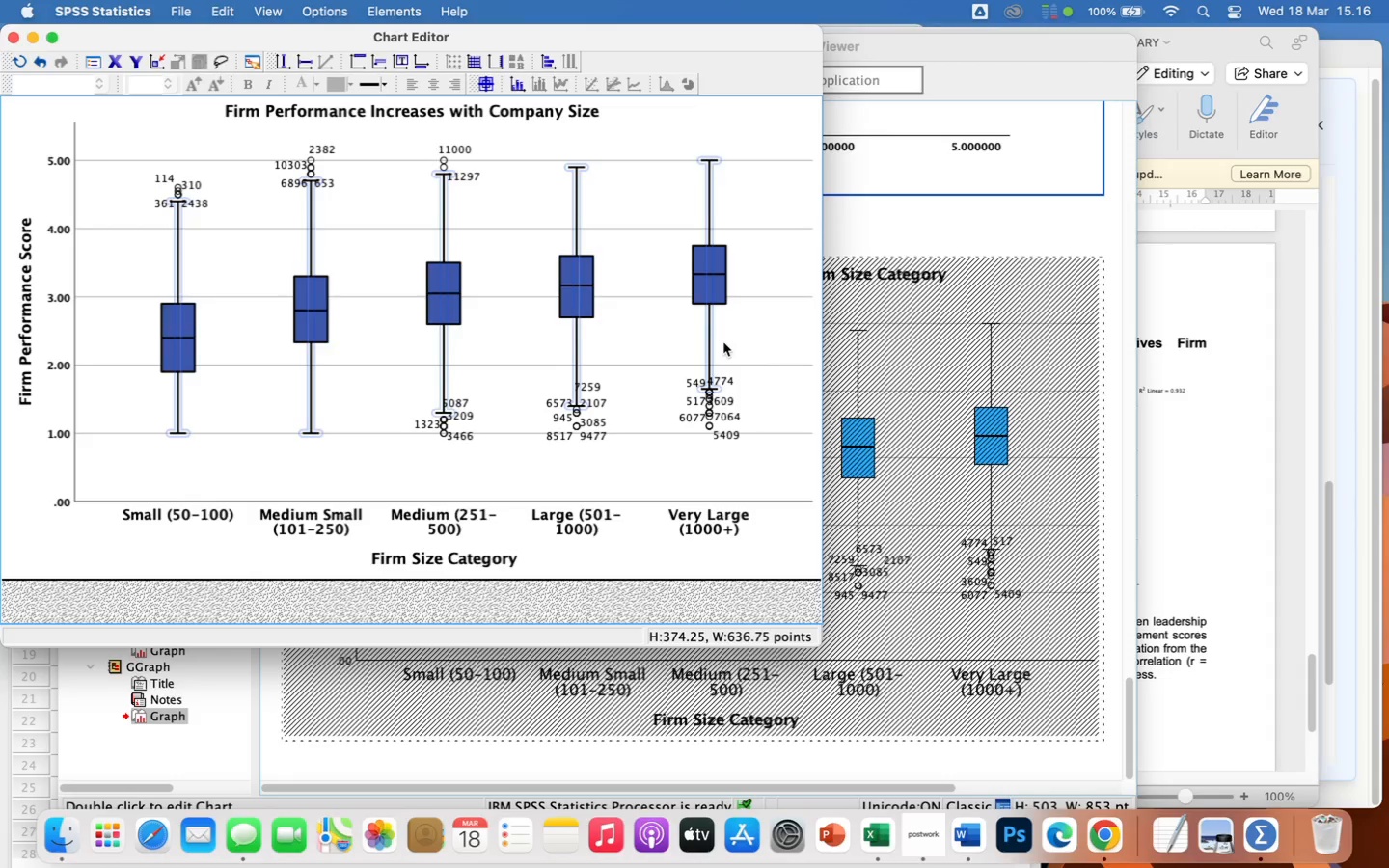 
left_click([14, 41])
 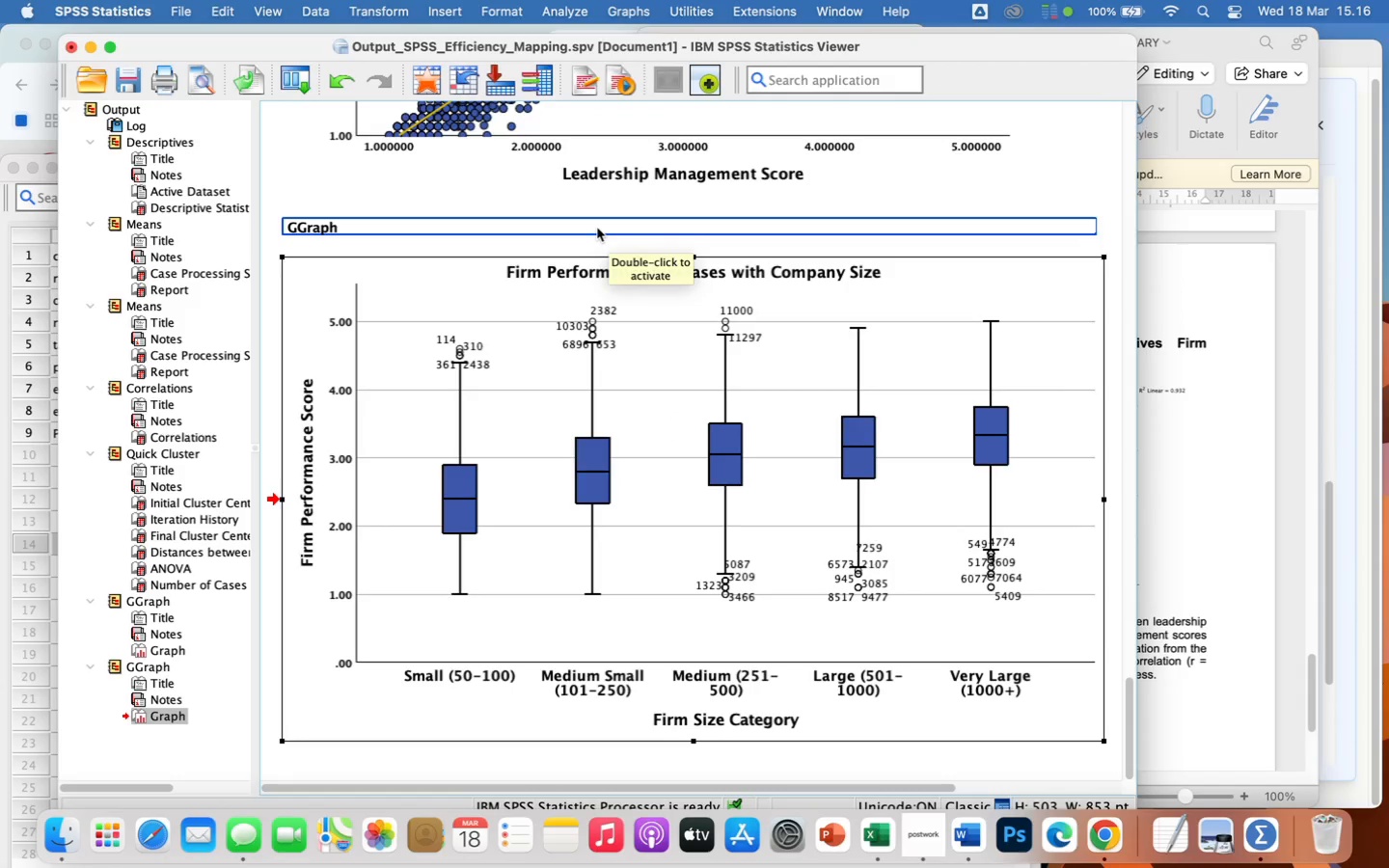 
wait(6.71)
 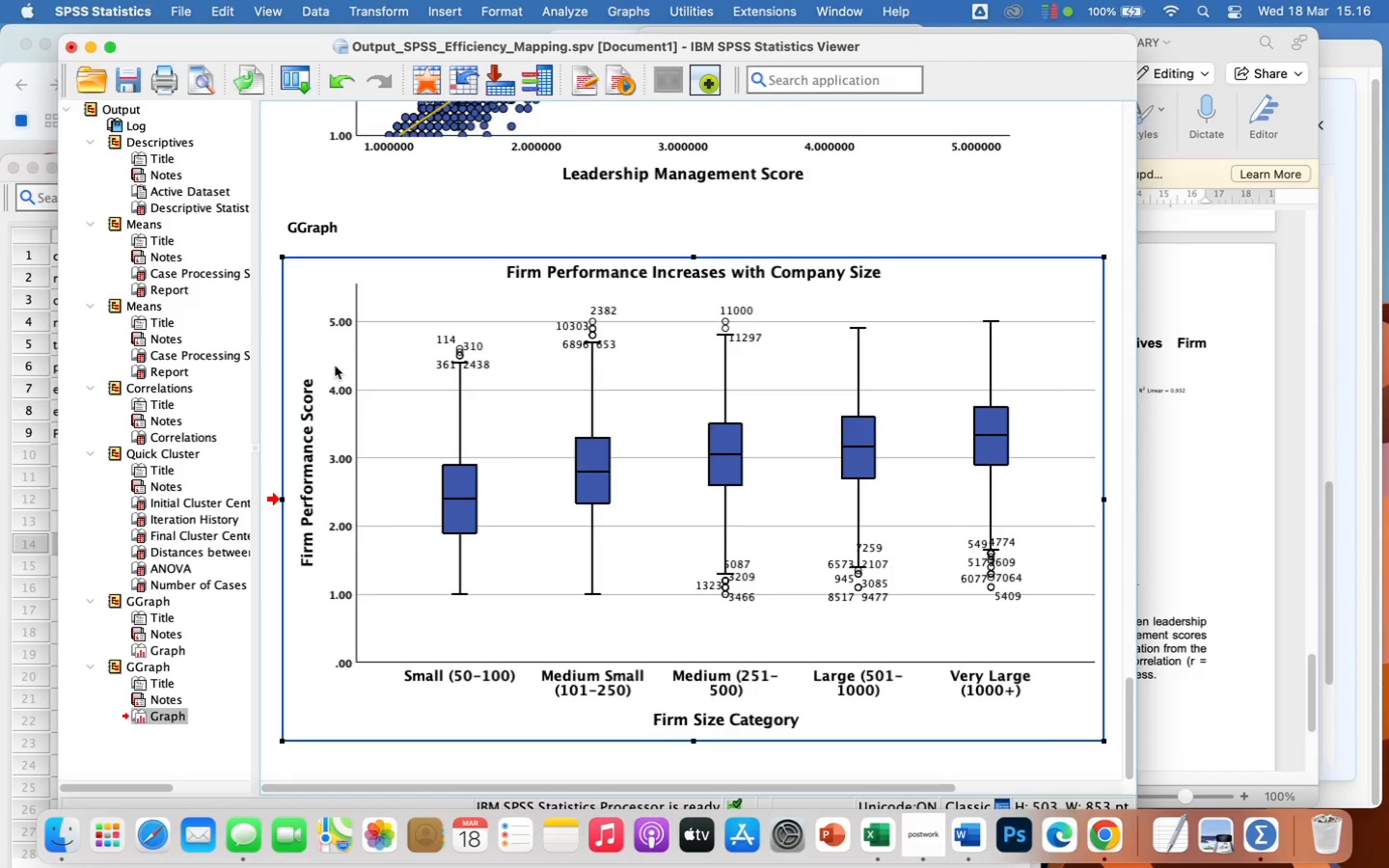 
left_click([369, 226])
 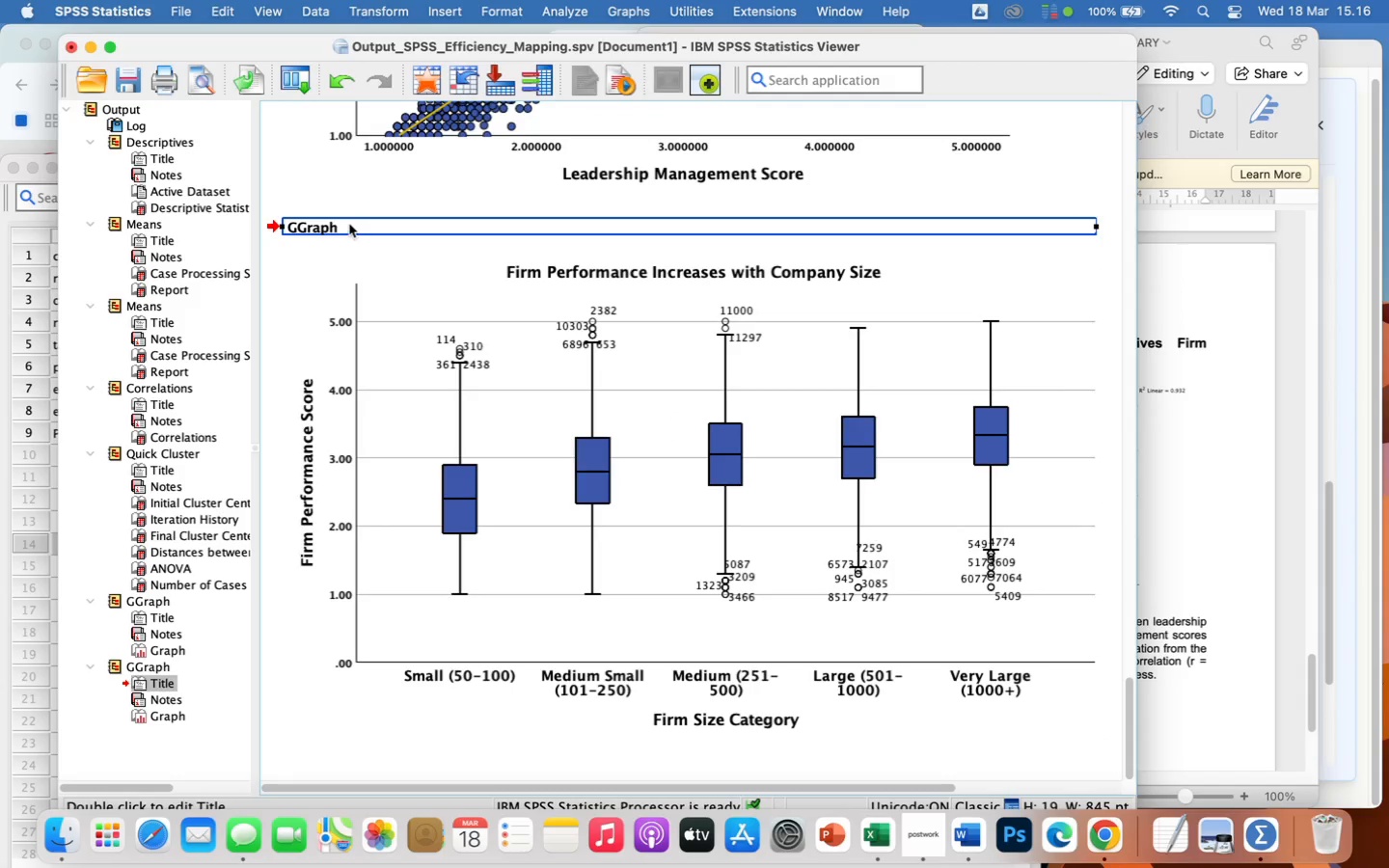 
double_click([349, 224])
 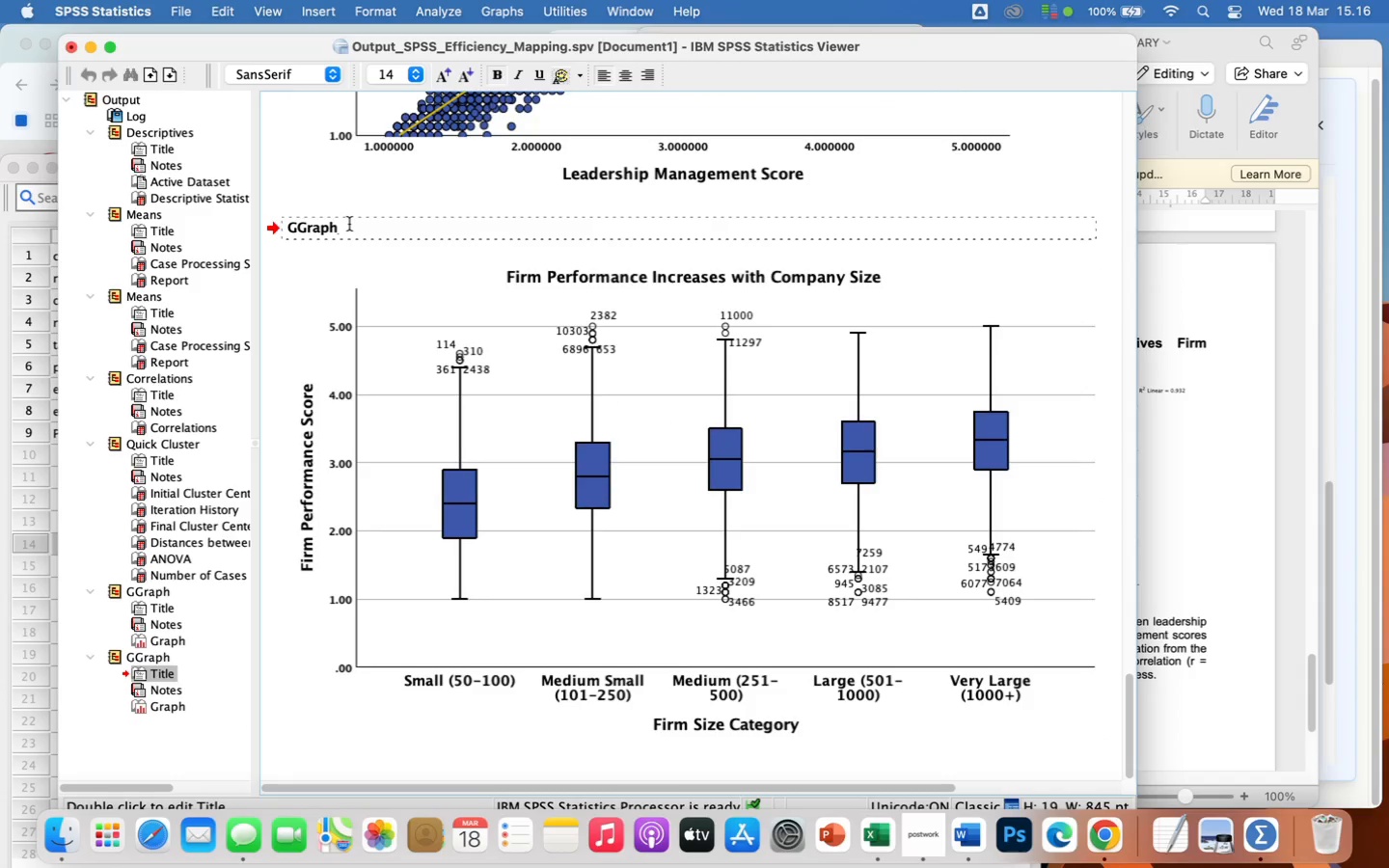 
key(Backspace)
key(Backspace)
key(Backspace)
key(Backspace)
key(Backspace)
key(Backspace)
type(Visualization 2: Blox)
key(Backspace)
key(Backspace)
key(Backspace)
type(oxplot)
 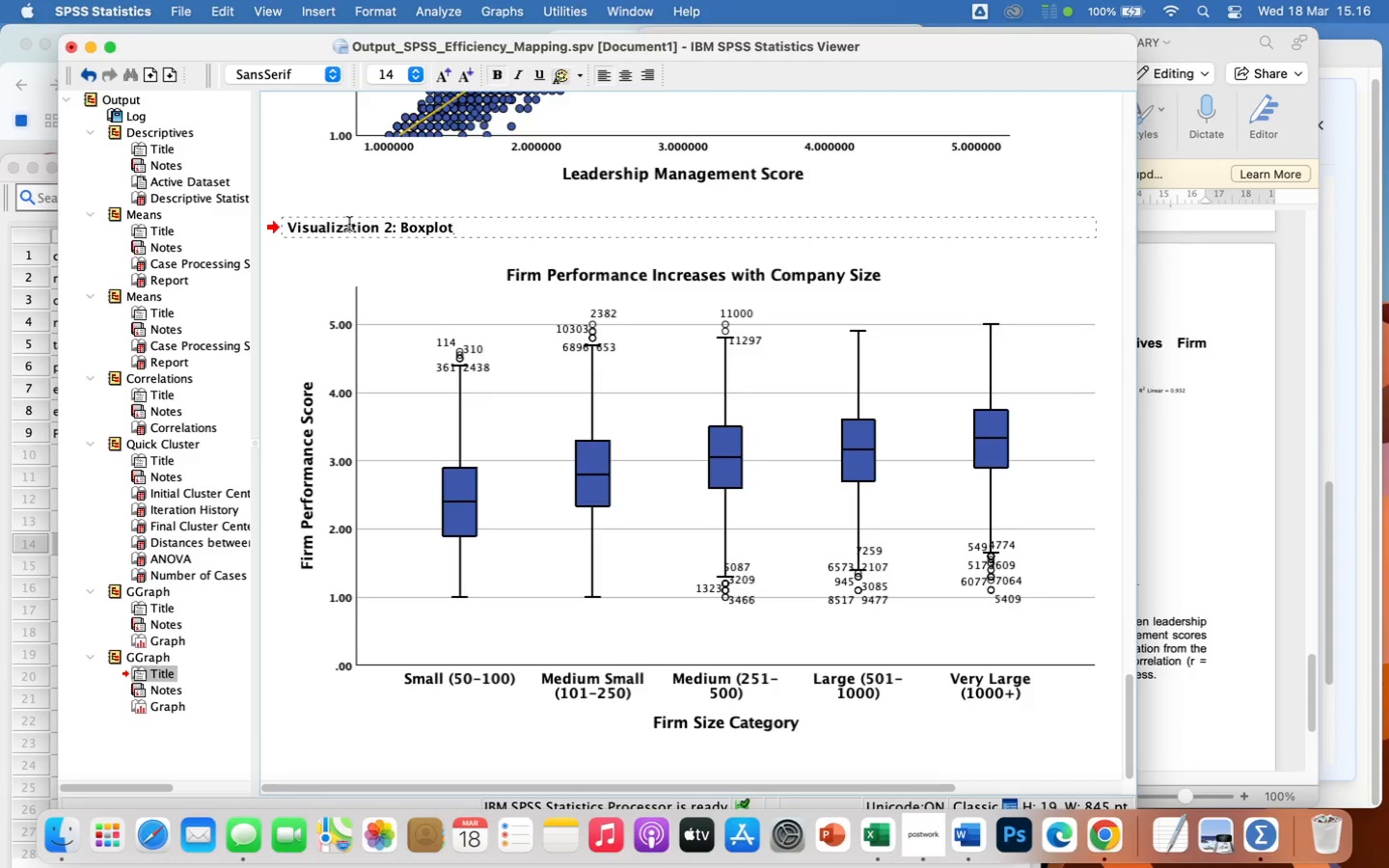 
wait(13.53)
 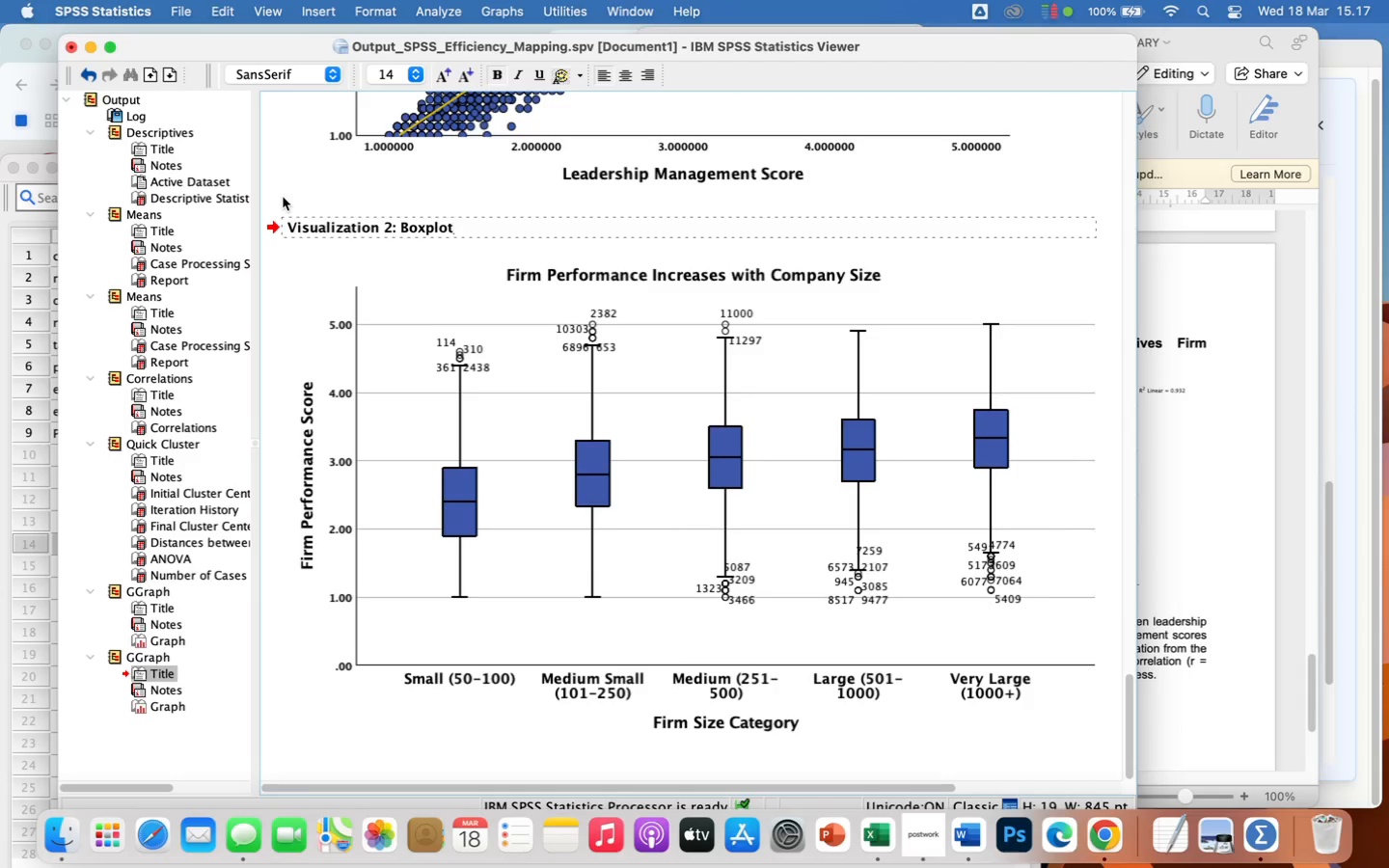 
left_click([279, 258])
 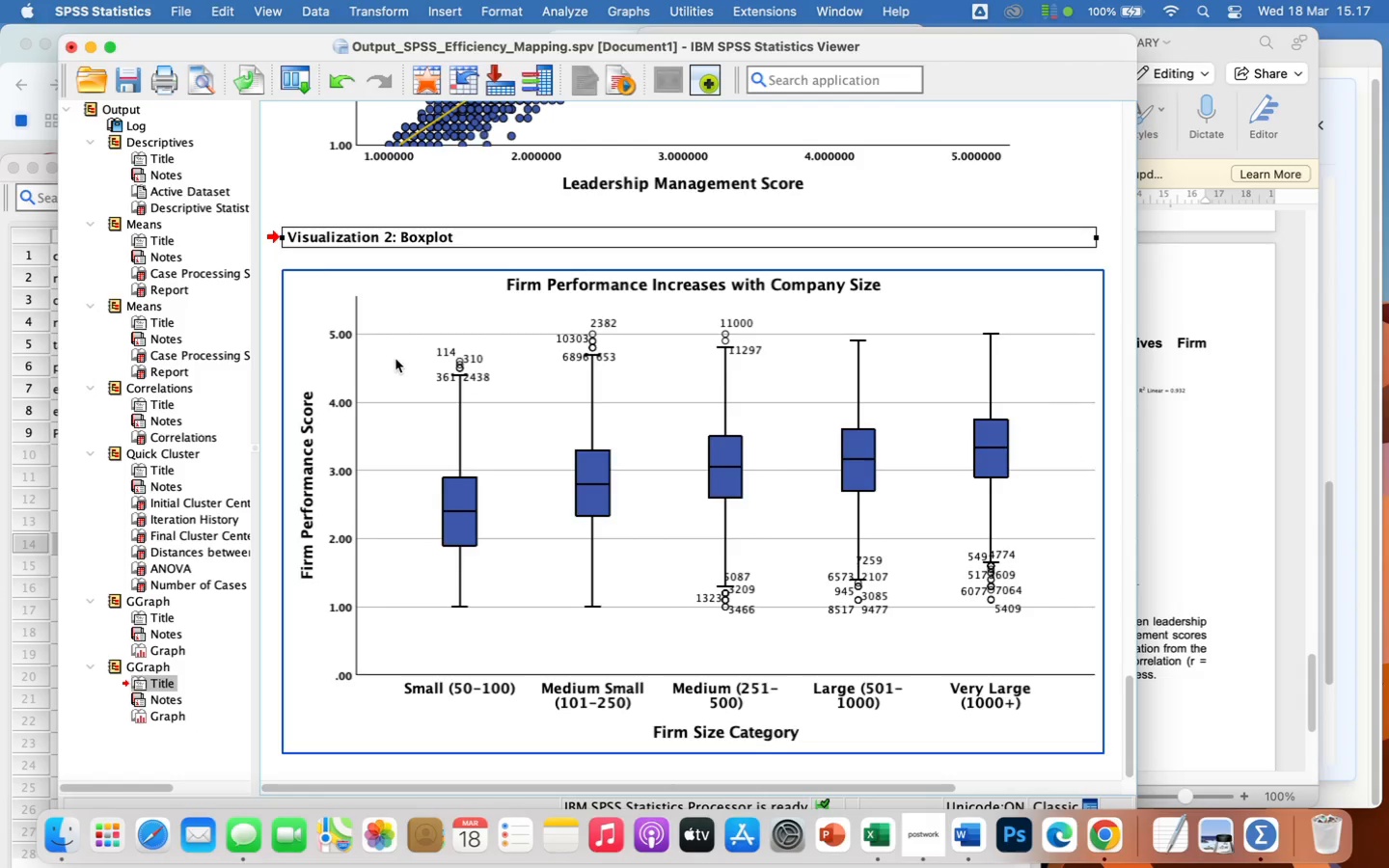 
left_click([413, 373])
 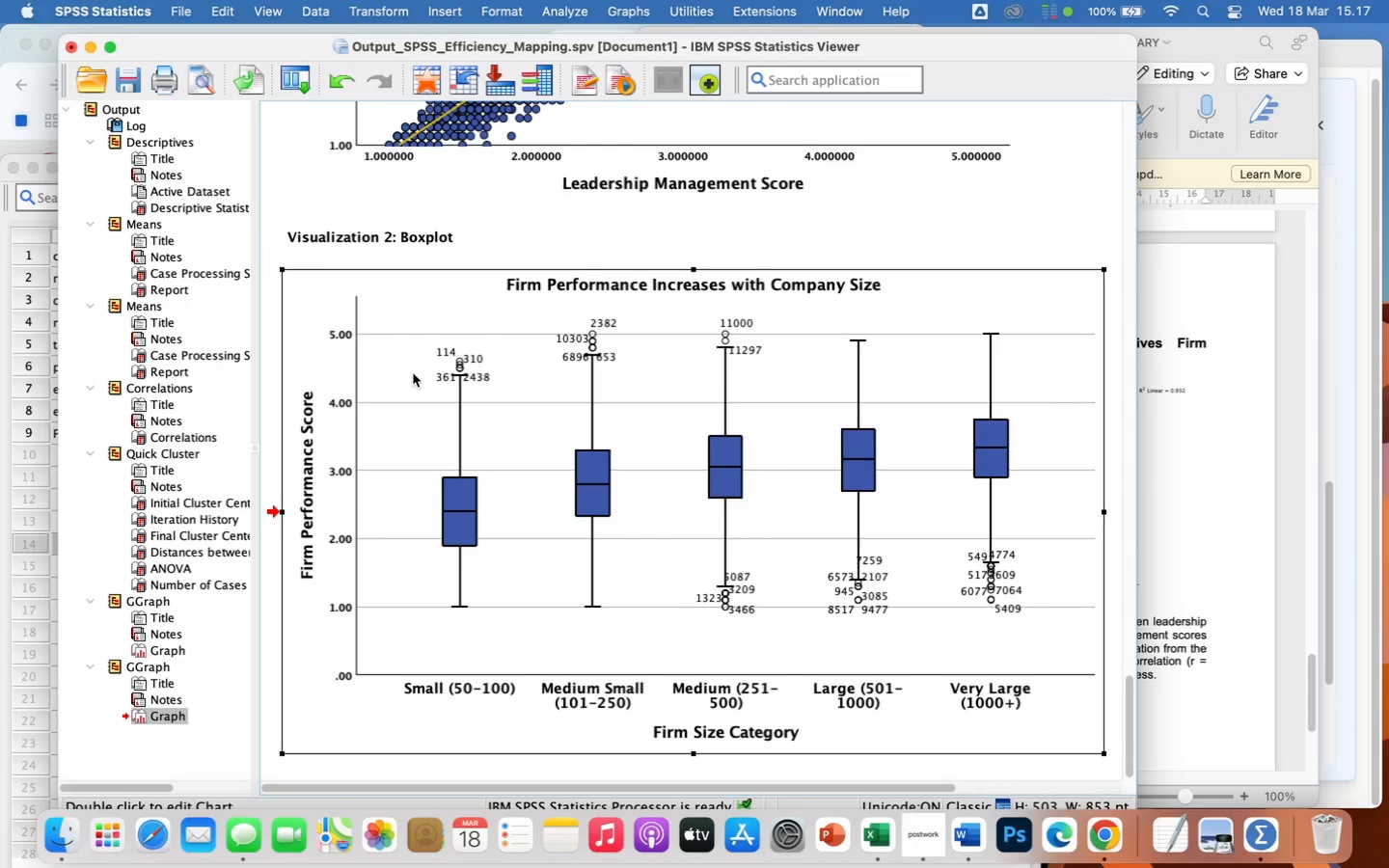 
right_click([413, 373])
 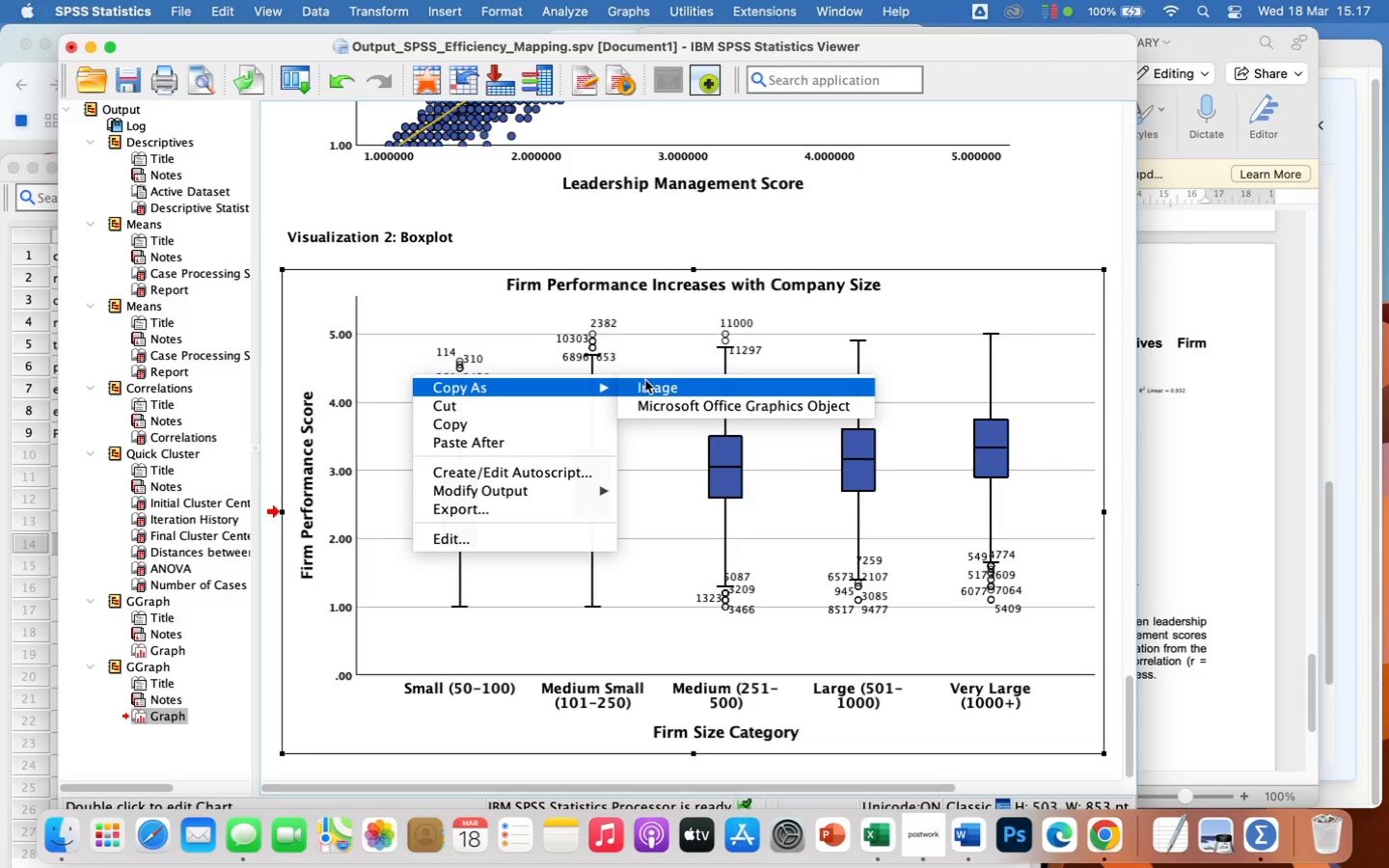 
left_click([651, 387])
 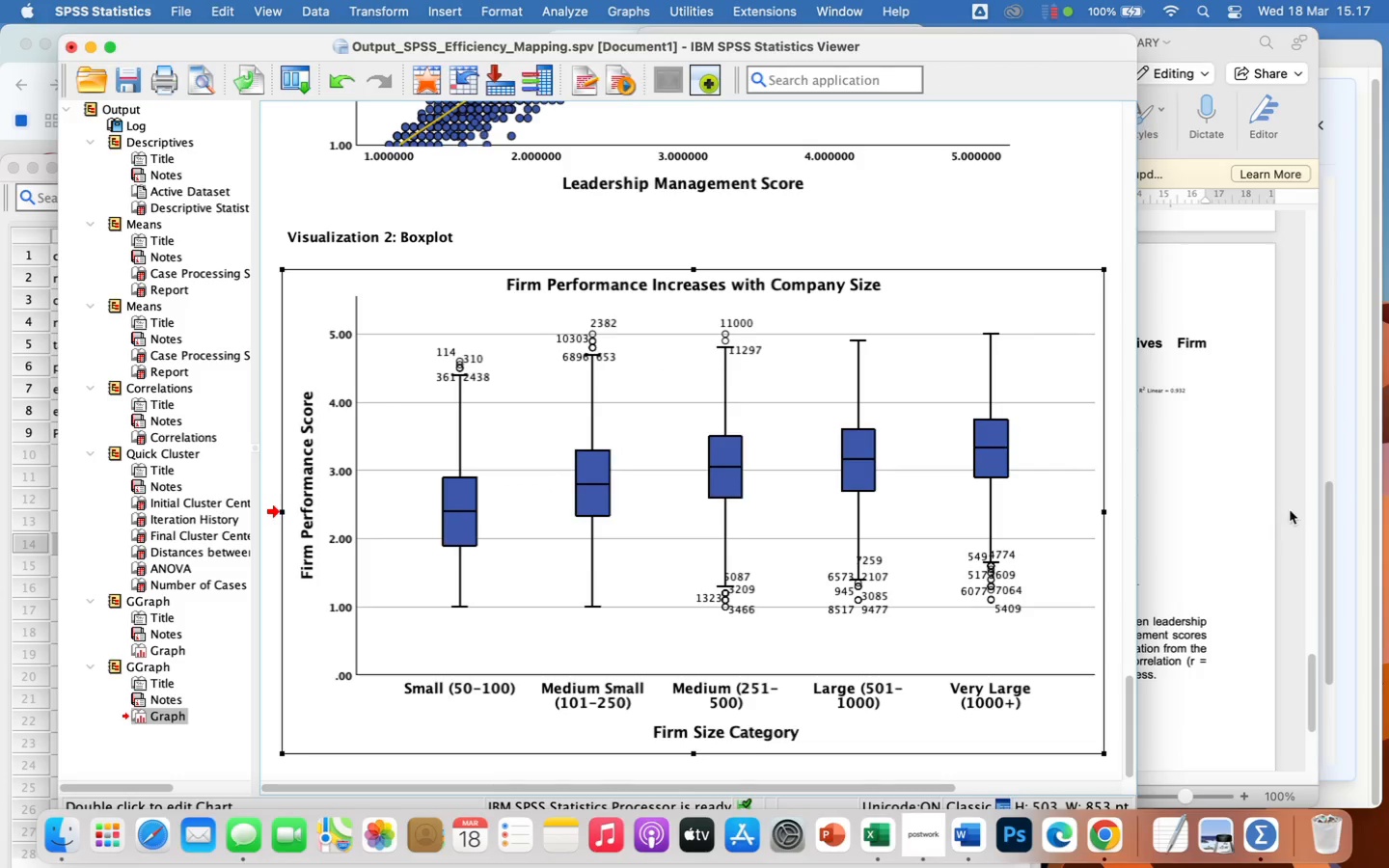 
left_click([1244, 531])
 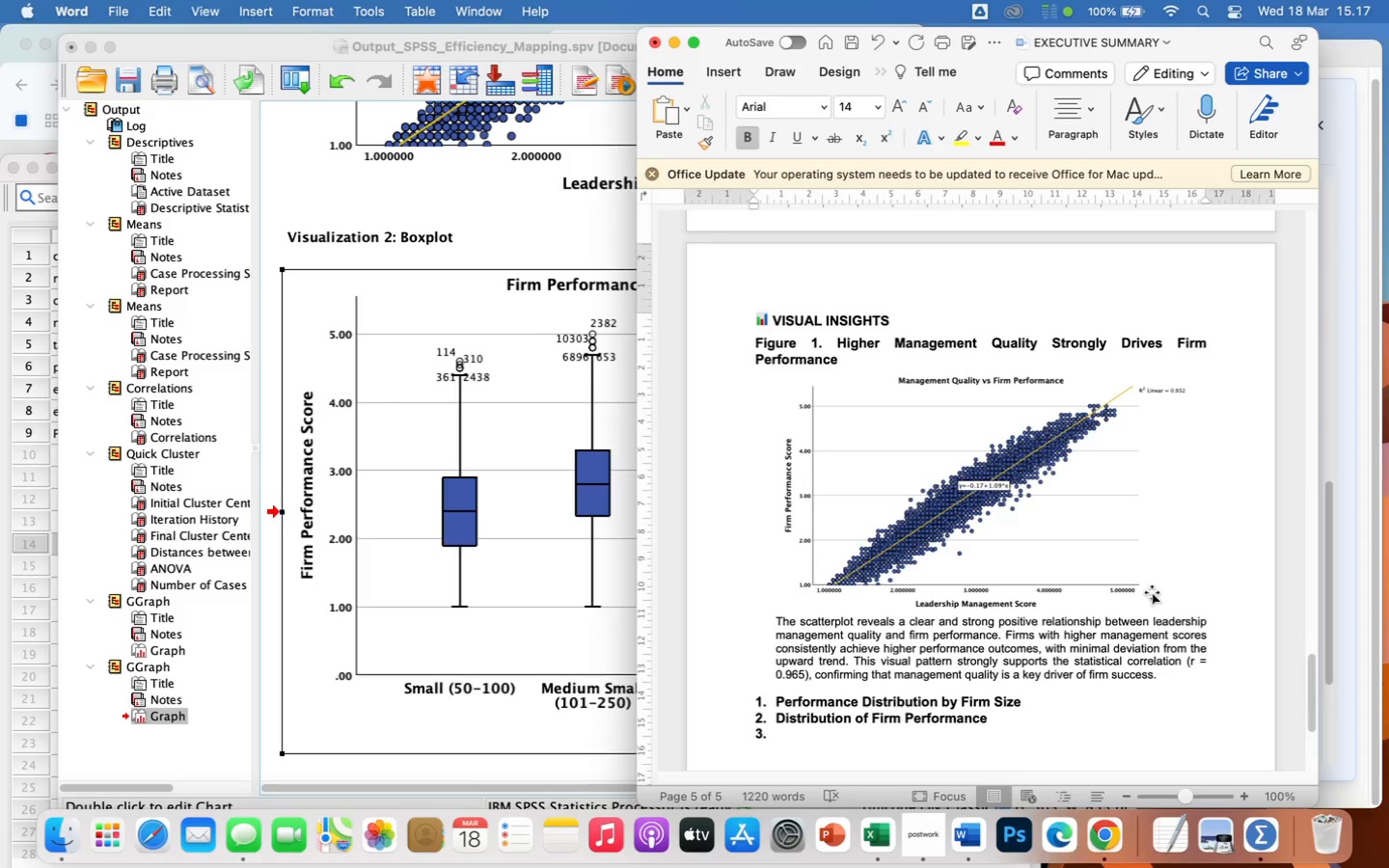 
scroll: coordinate [1152, 592], scroll_direction: down, amount: 8.0
 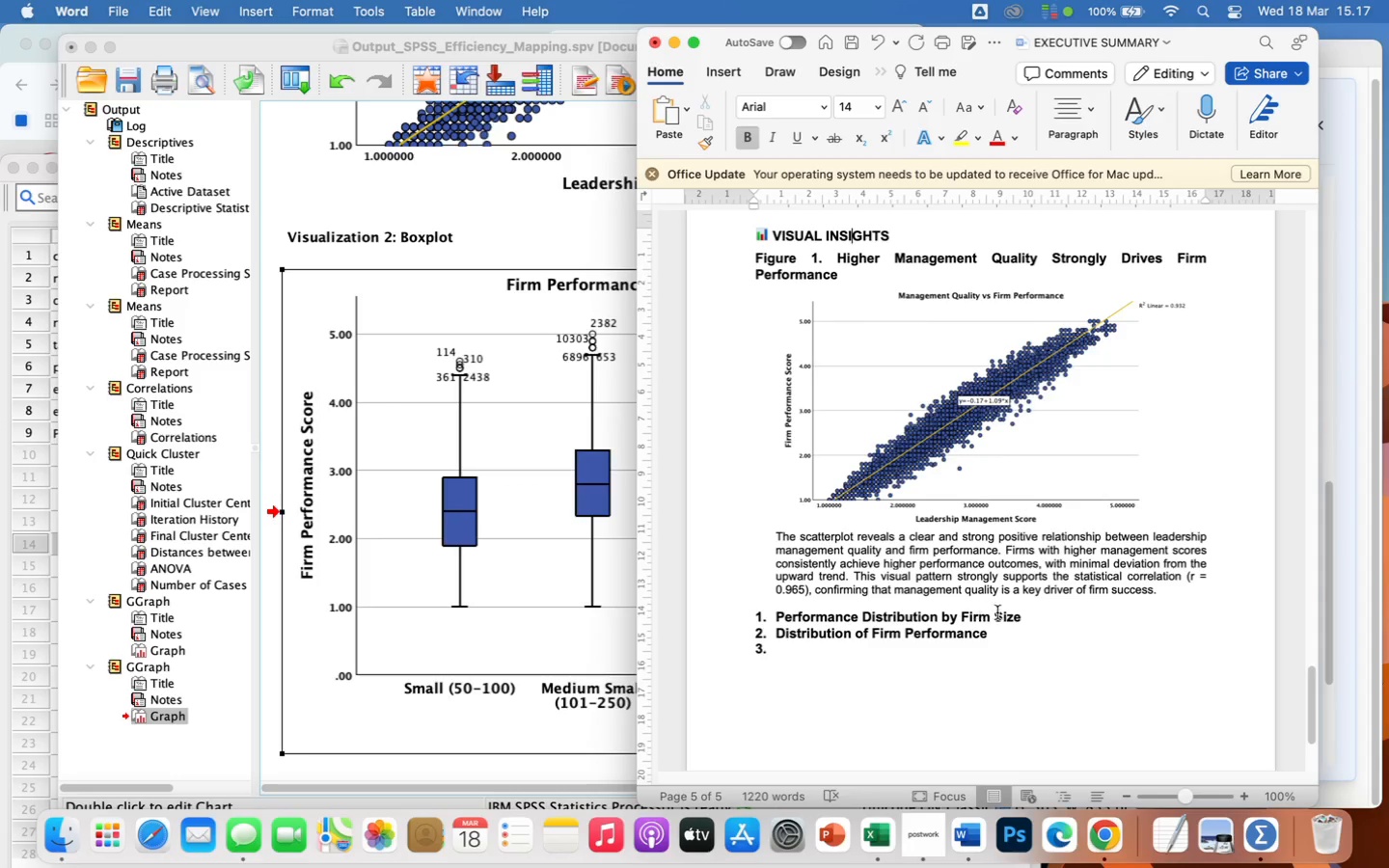 
left_click([1039, 615])
 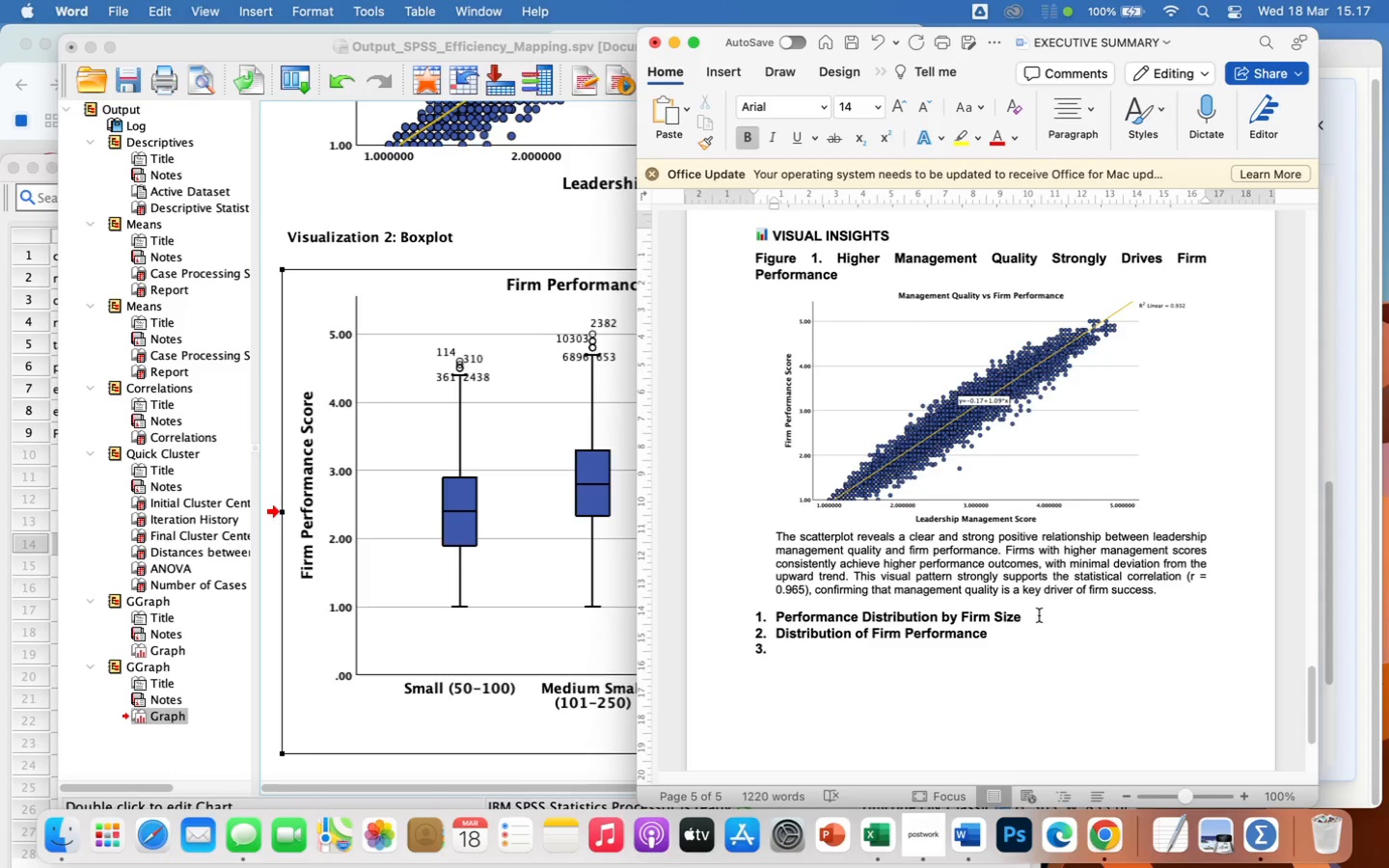 
key(Enter)
 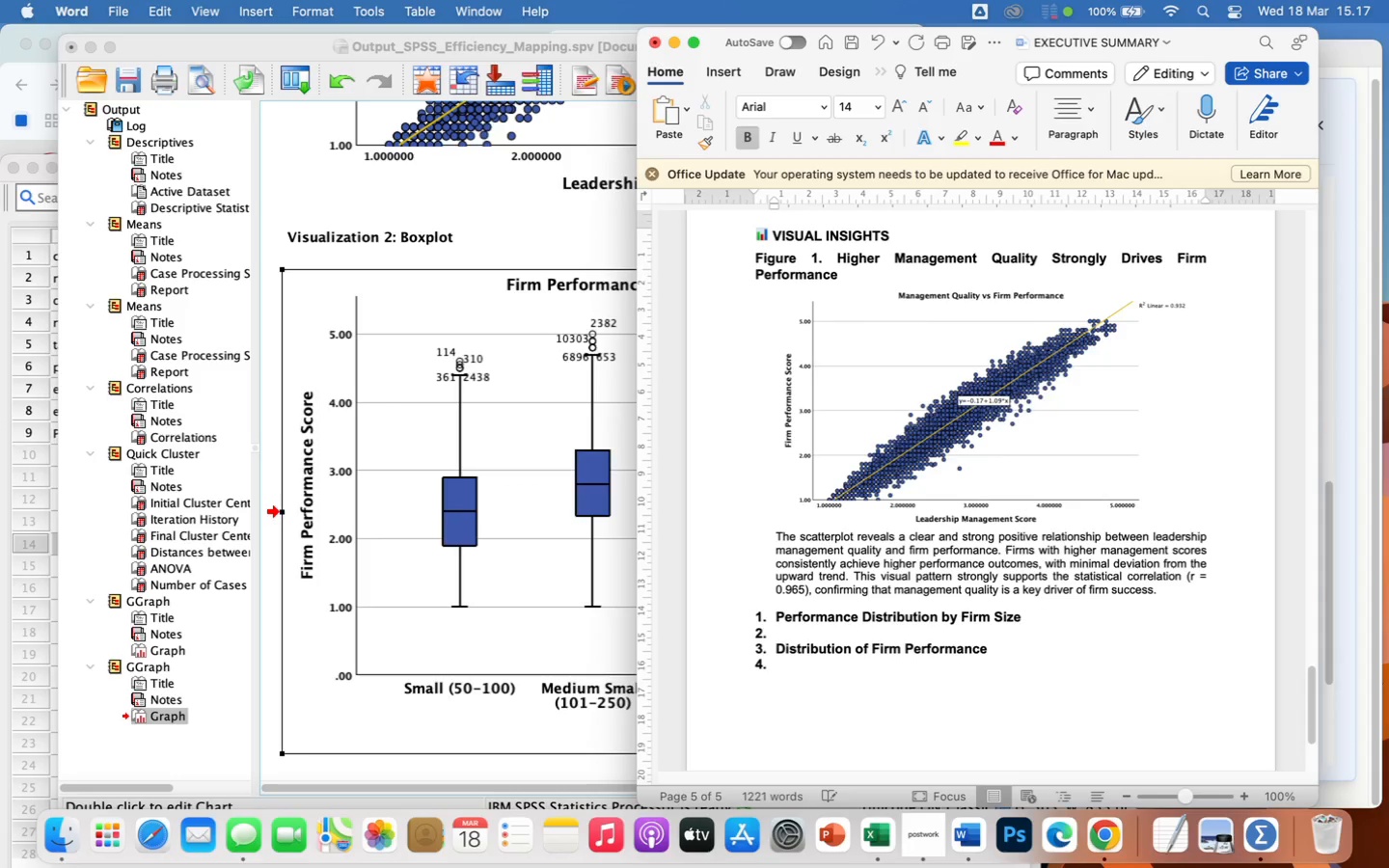 
key(Backspace)
 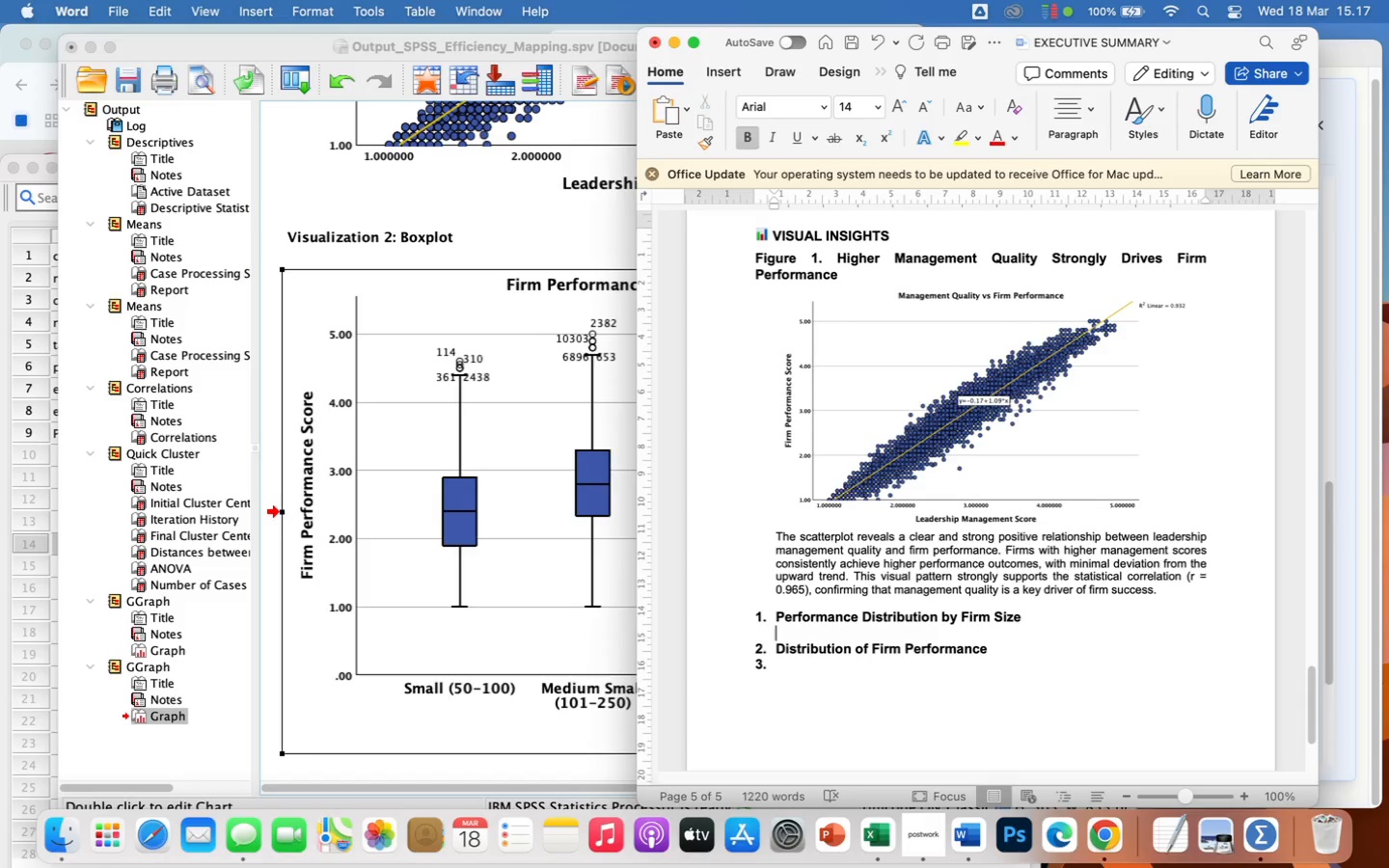 
key(Meta+V)
 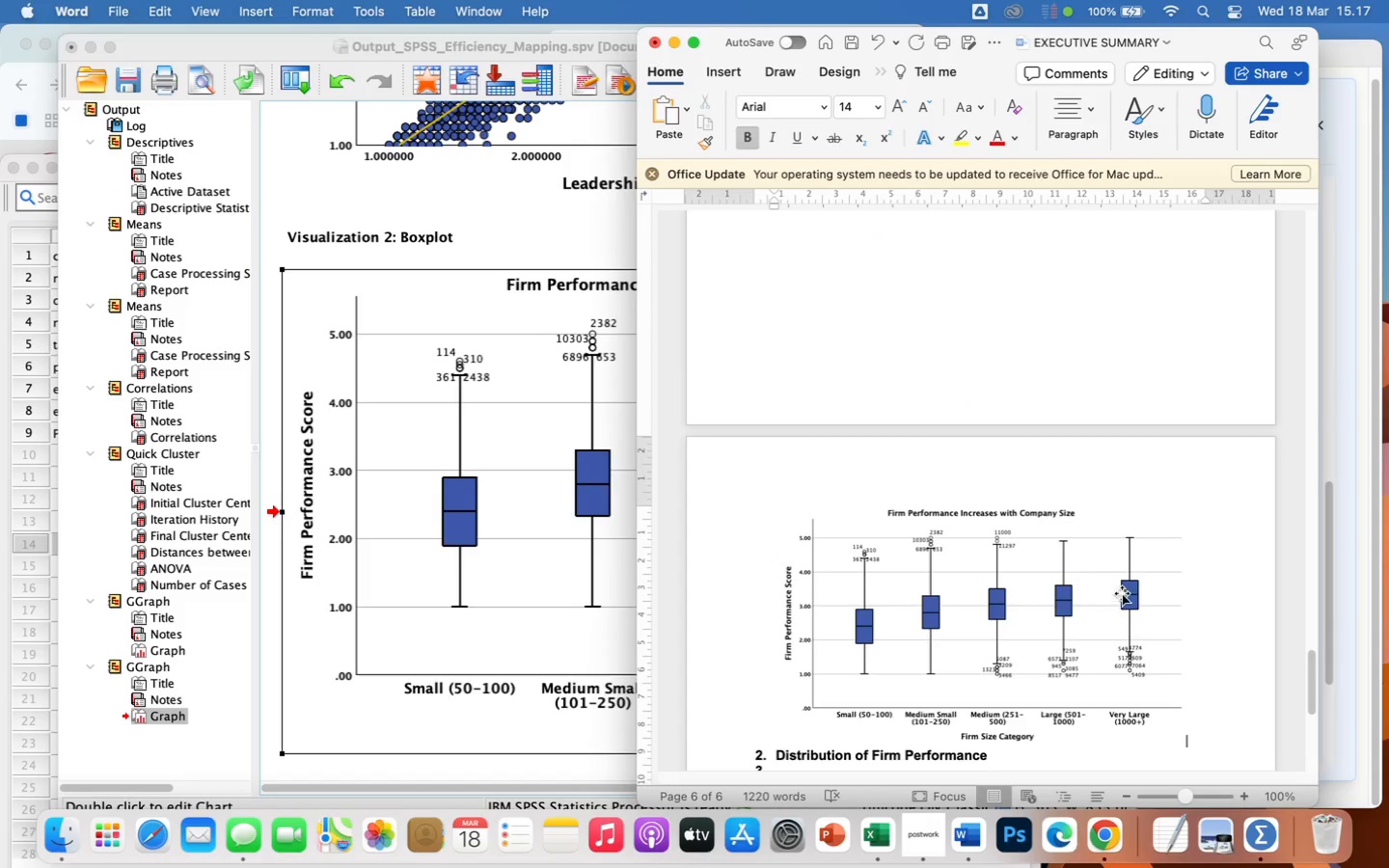 
scroll: coordinate [1057, 526], scroll_direction: up, amount: 55.0
 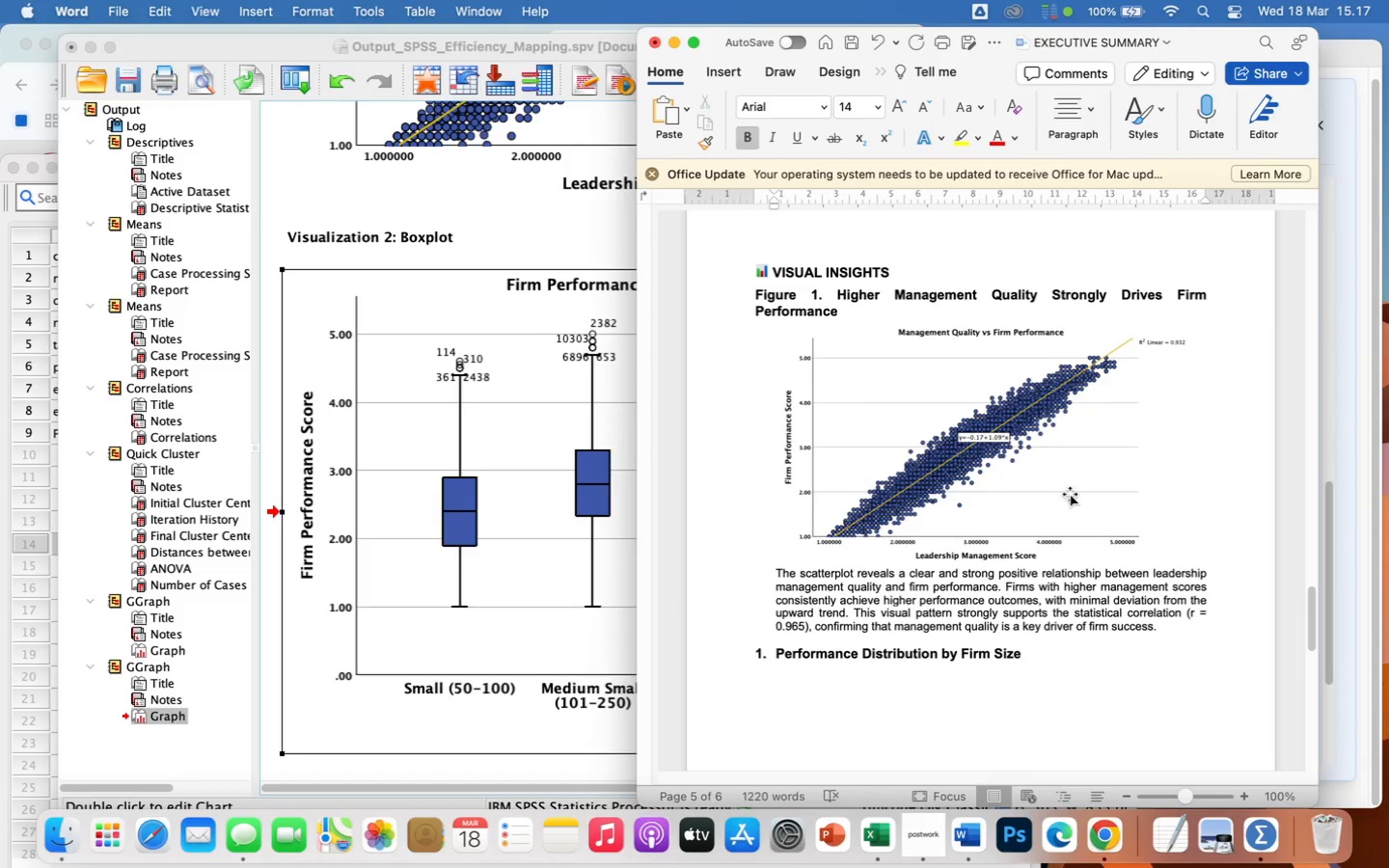 
left_click([1069, 494])
 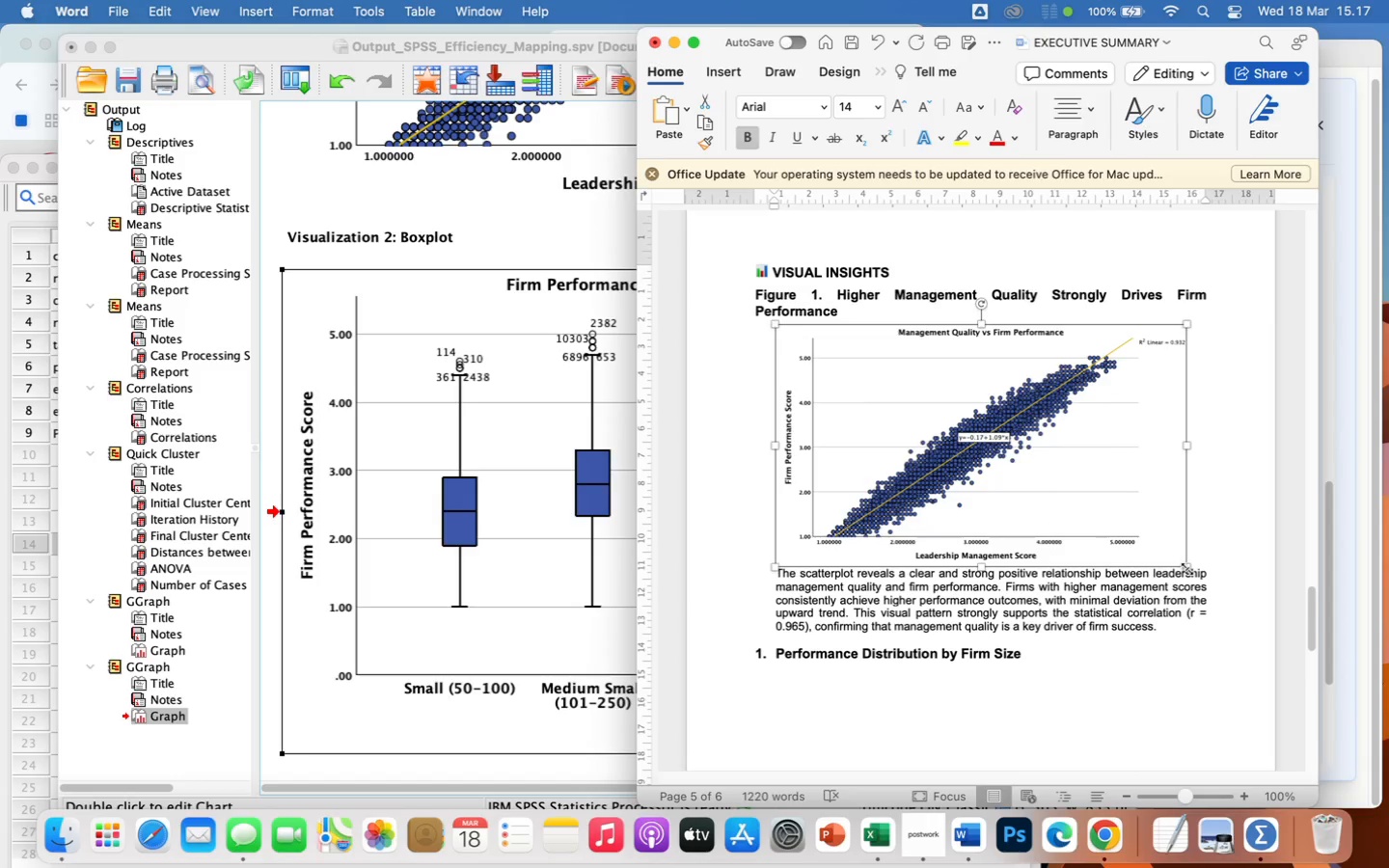 
left_click_drag(start_coordinate=[1187, 569], to_coordinate=[1130, 495])
 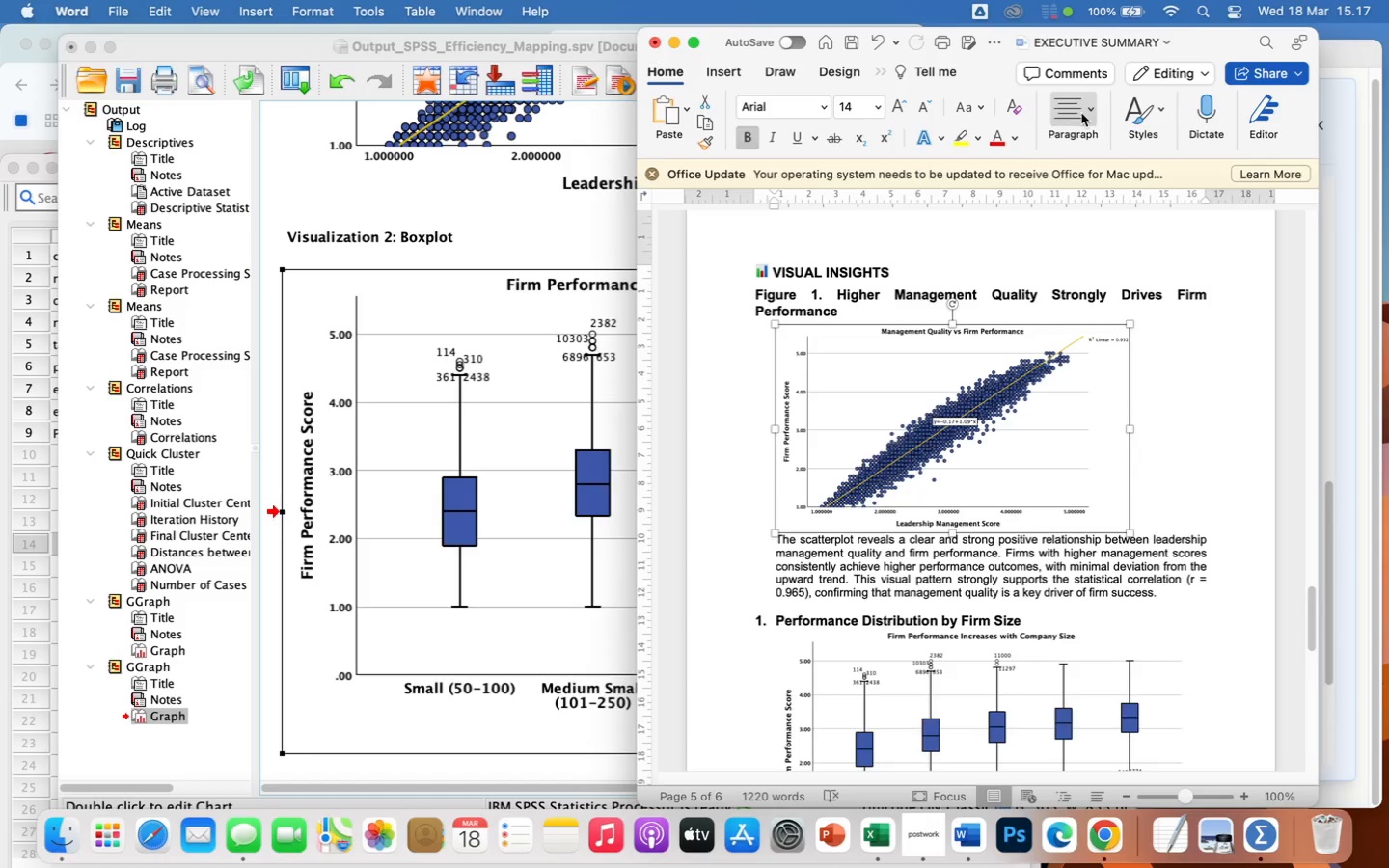 
left_click([1060, 103])
 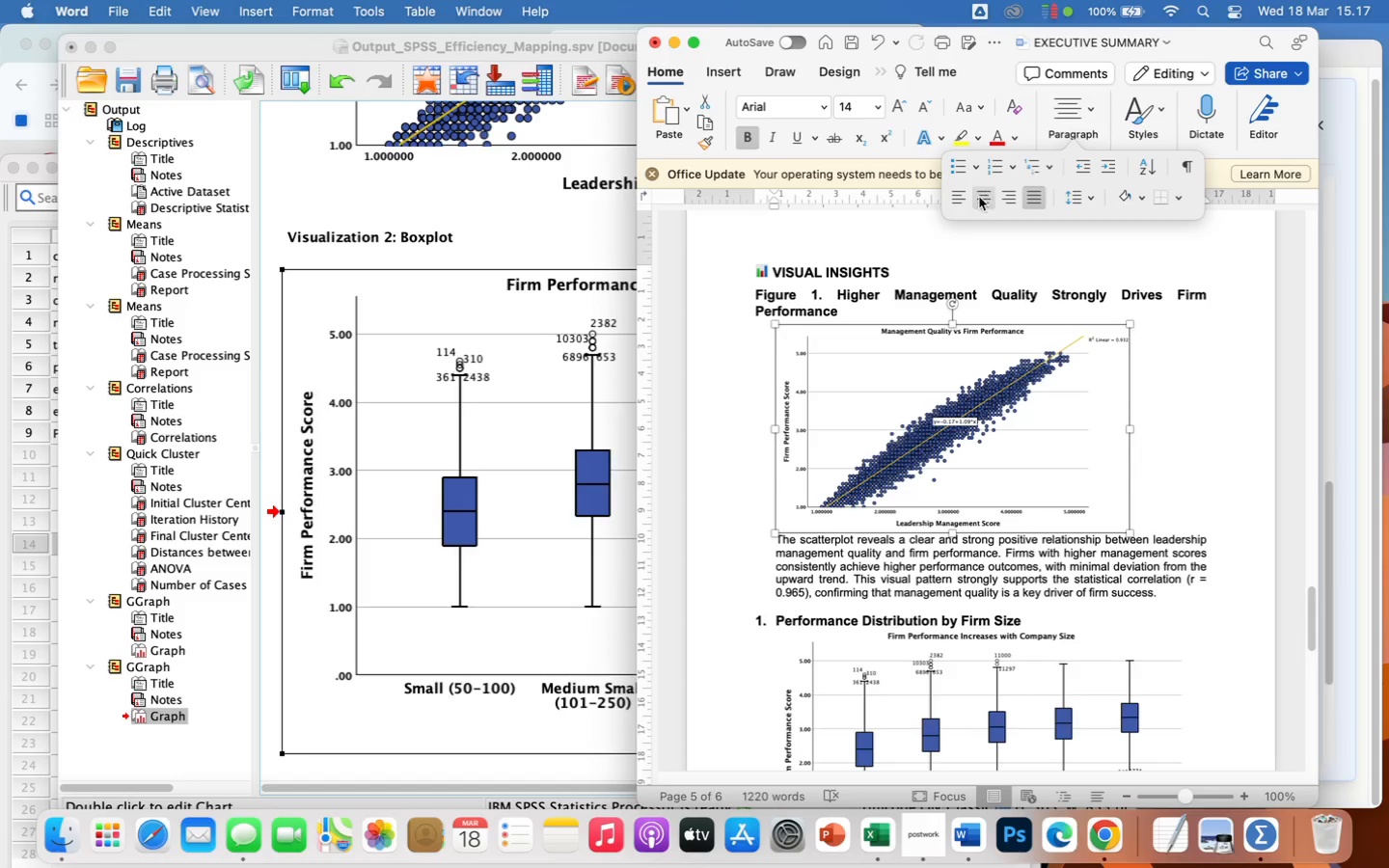 
left_click([979, 197])
 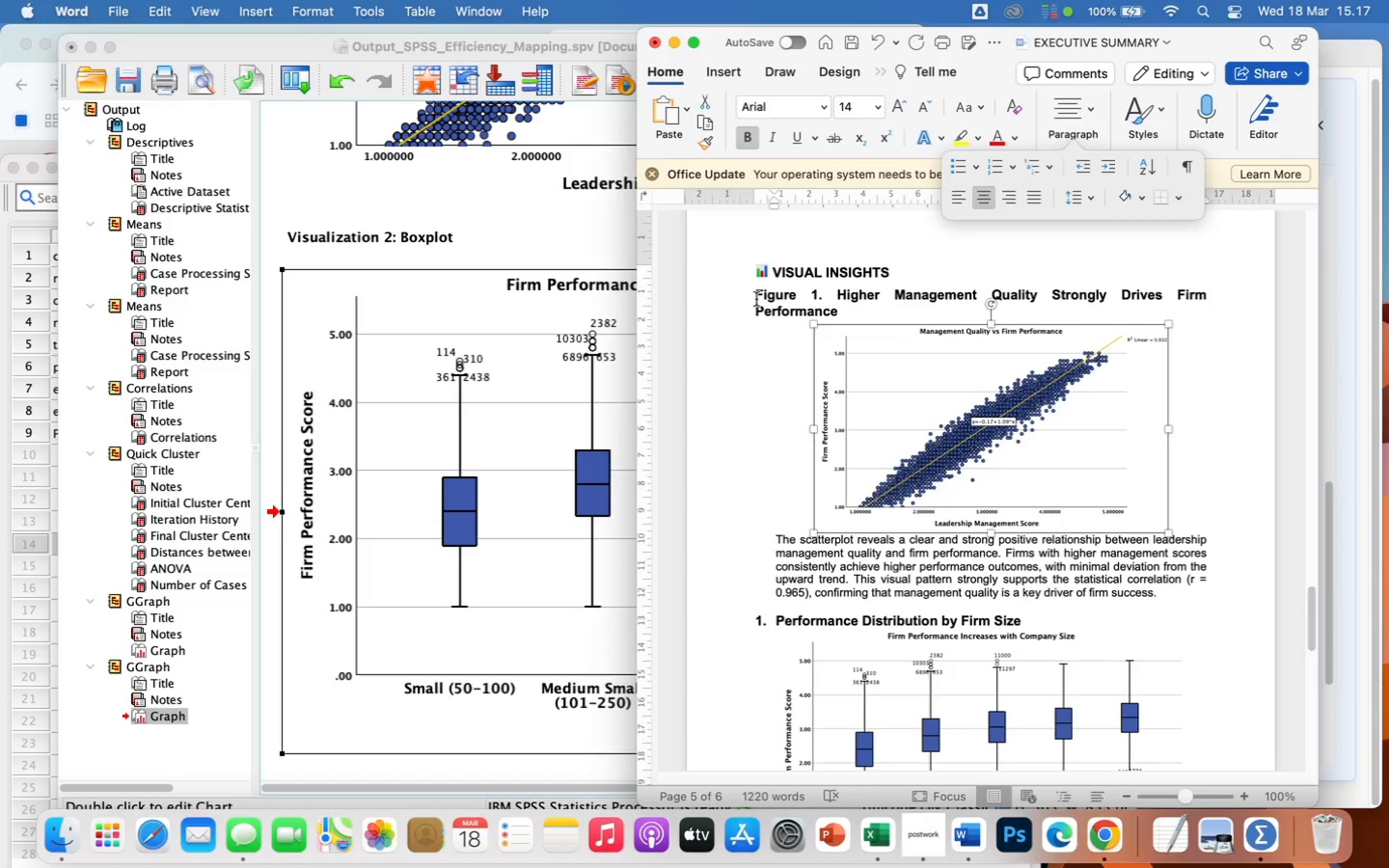 
left_click_drag(start_coordinate=[754, 293], to_coordinate=[852, 312])
 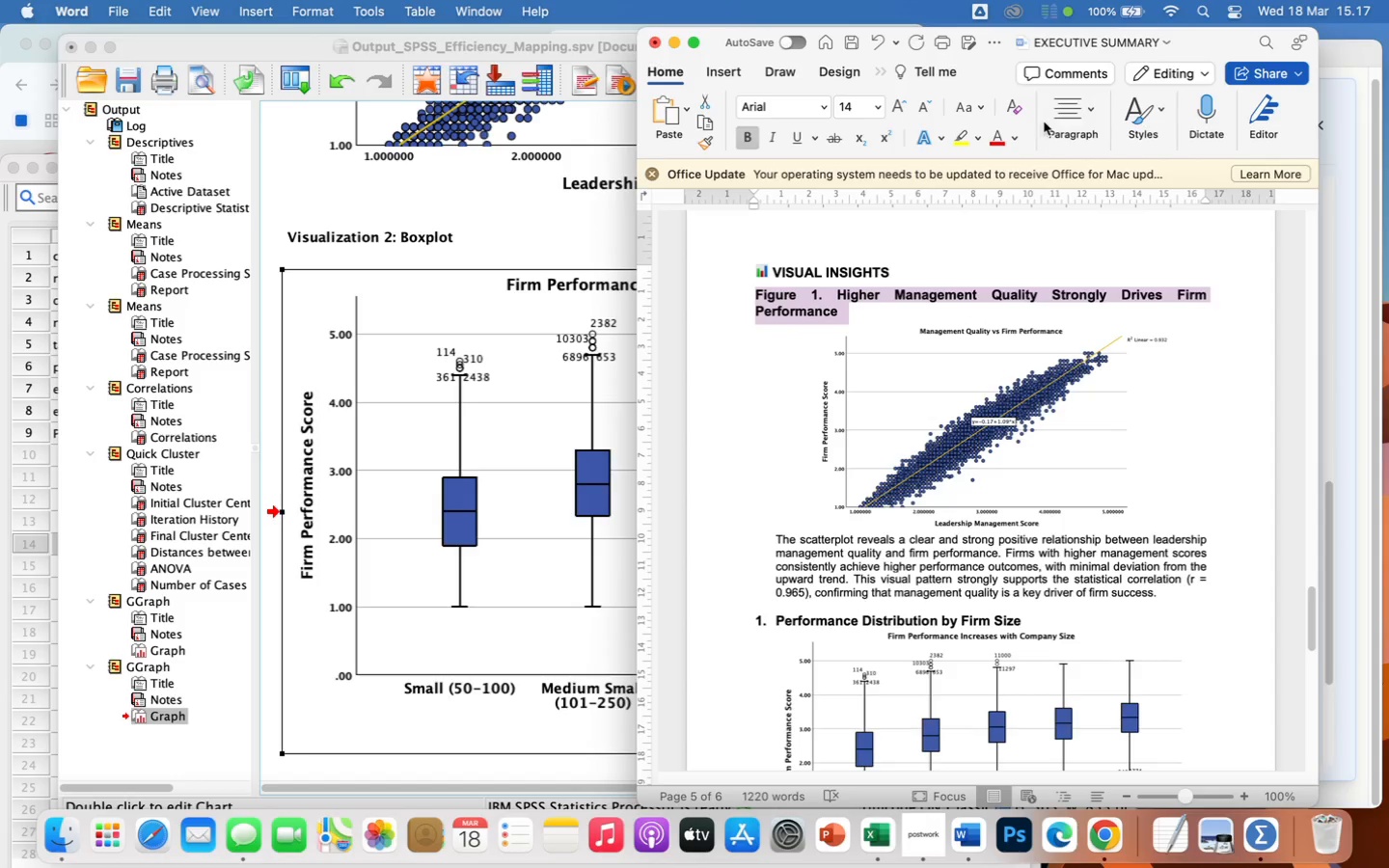 
left_click([1069, 113])
 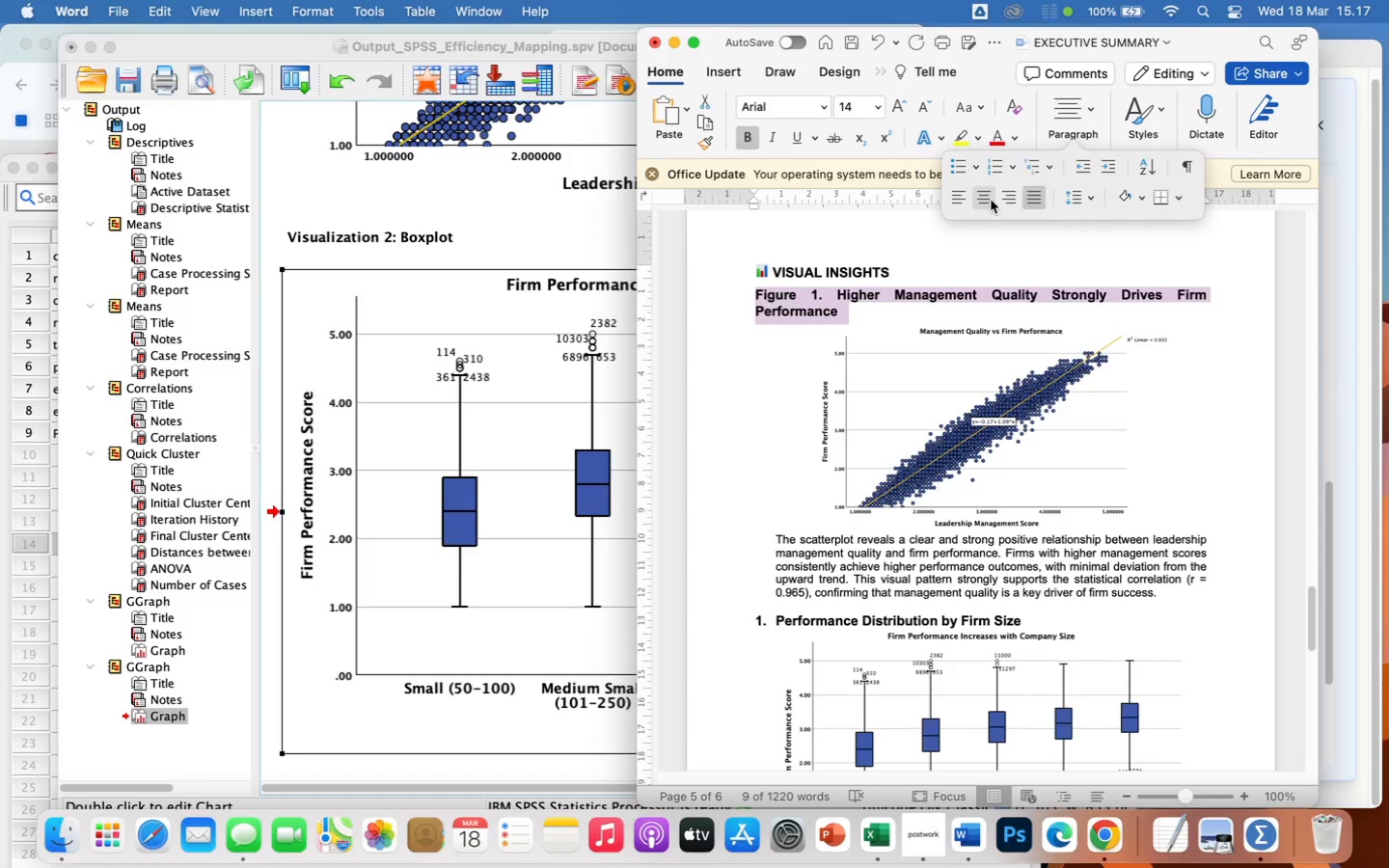 
left_click([977, 200])
 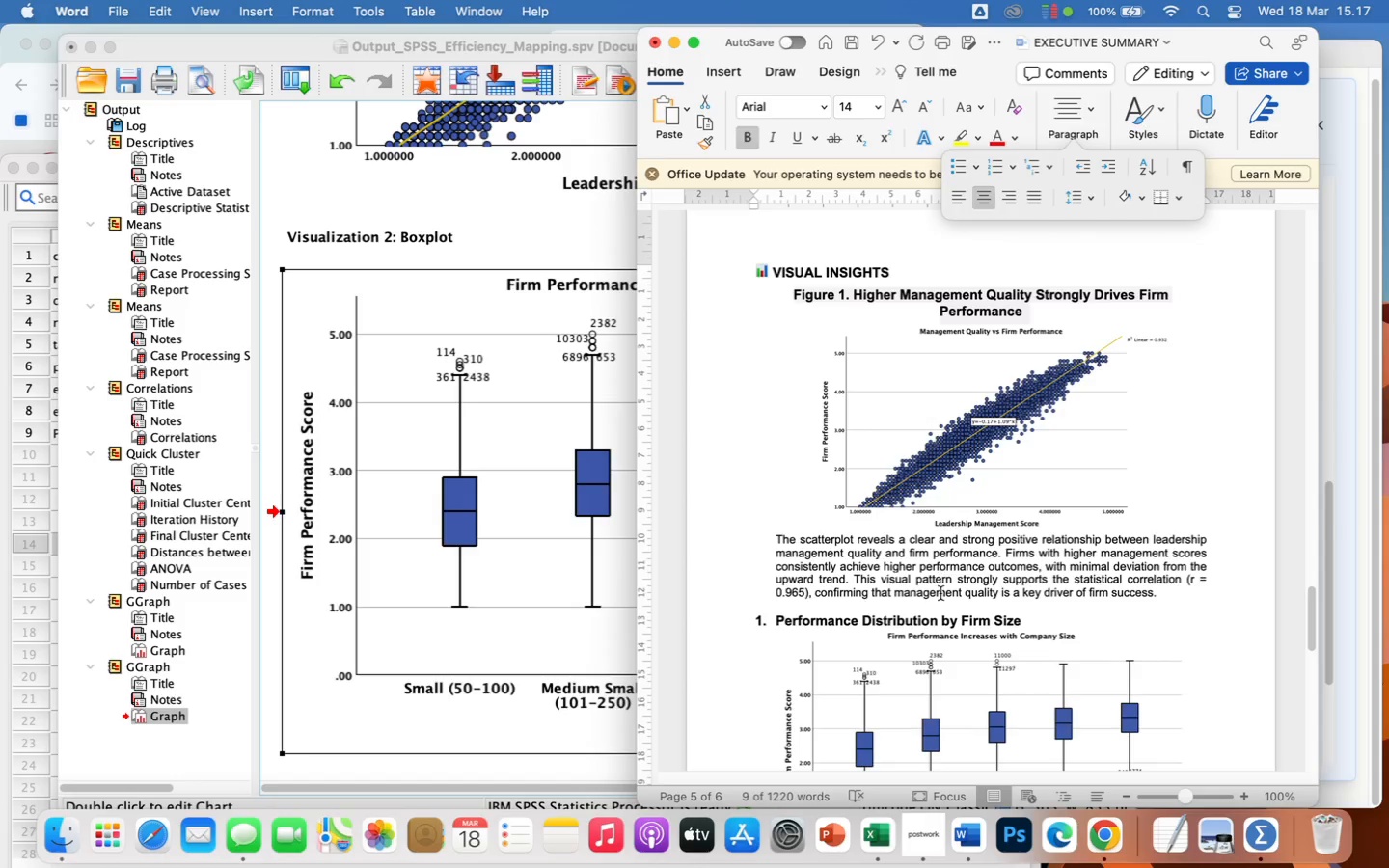 
scroll: coordinate [982, 594], scroll_direction: down, amount: 11.0
 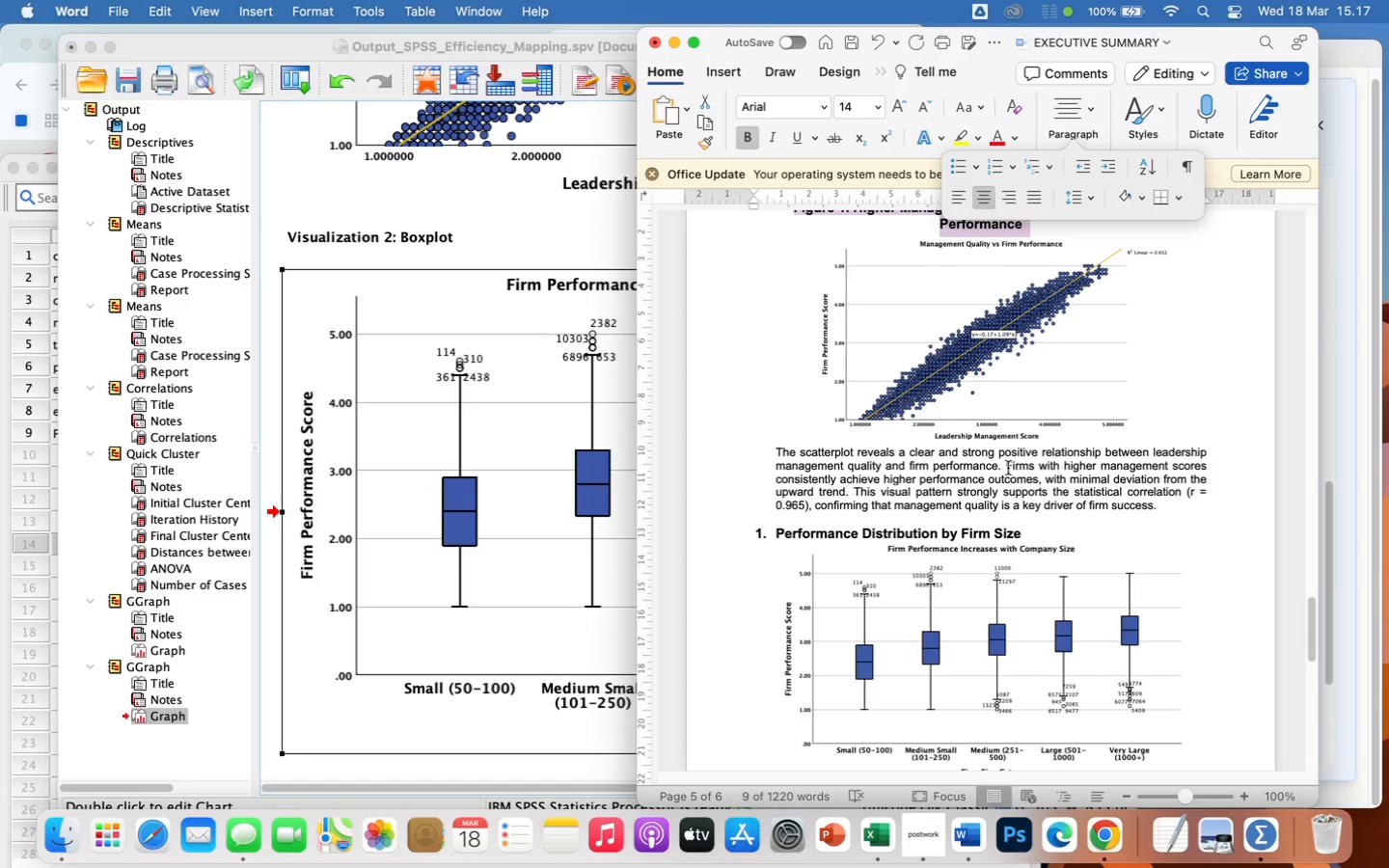 
scroll: coordinate [912, 465], scroll_direction: up, amount: 6.0
 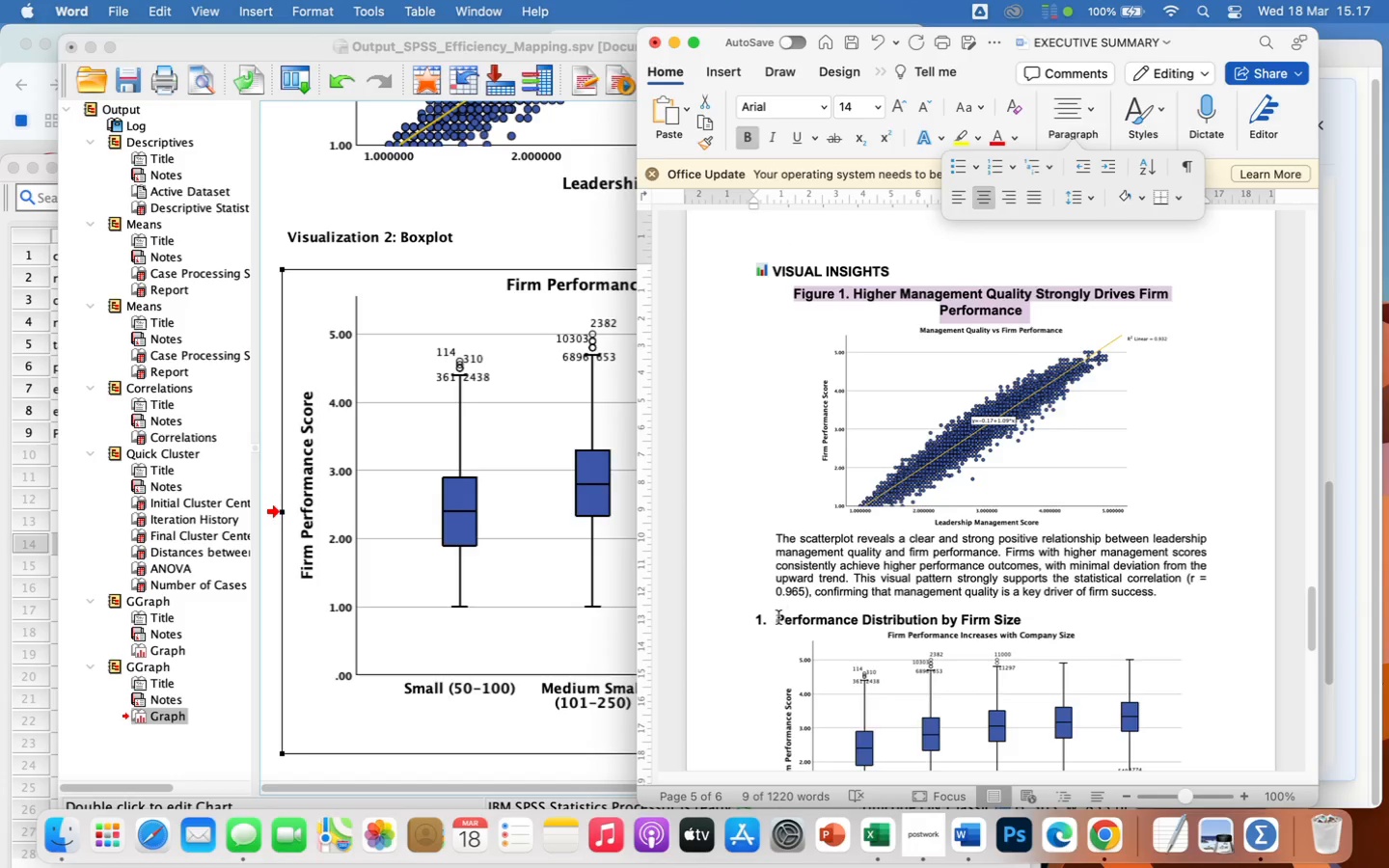 
left_click([777, 618])
 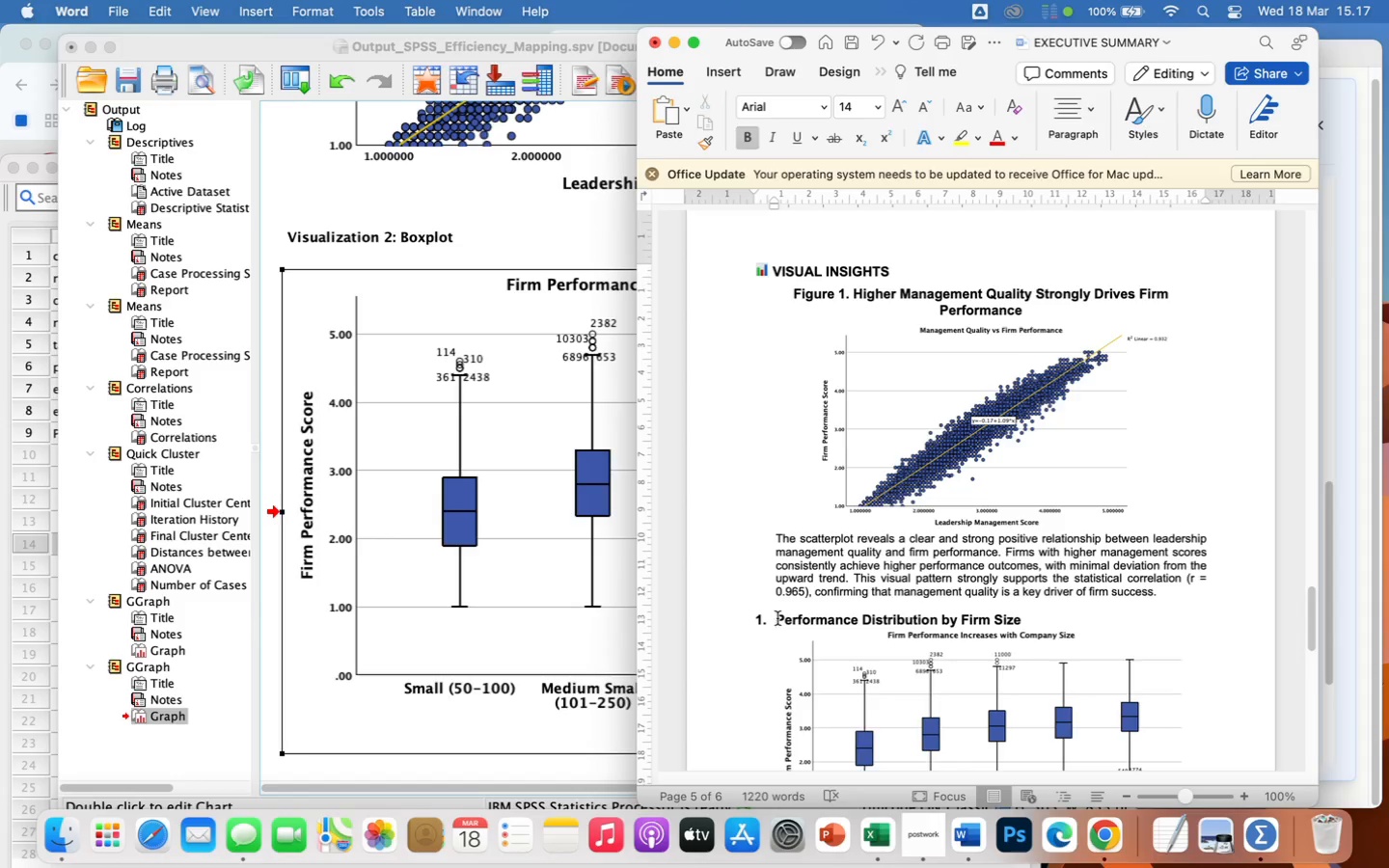 
key(Backspace)
type(Figure 2. Firm )
 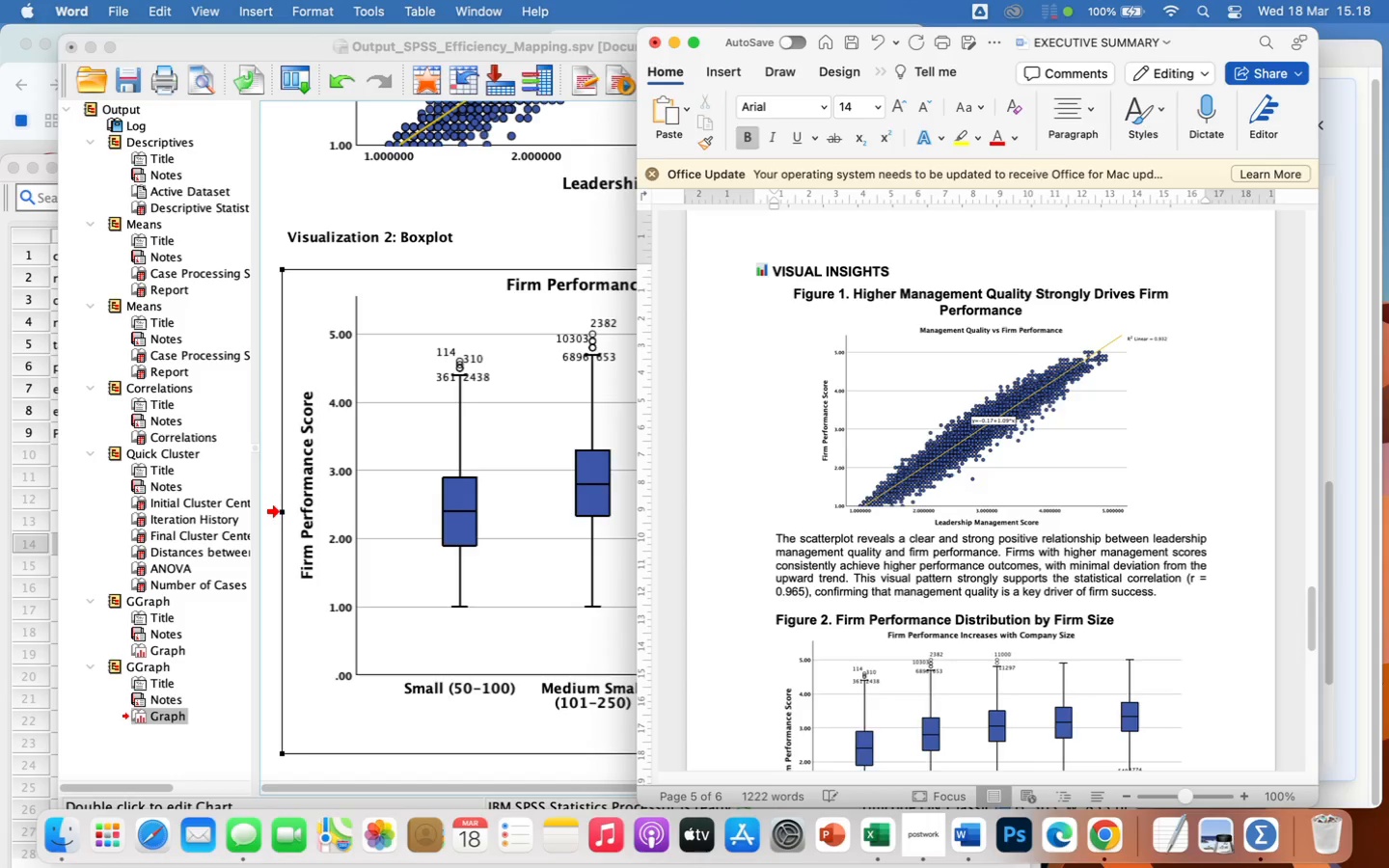 
hold_key(key=ArrowRight, duration=0.93)
 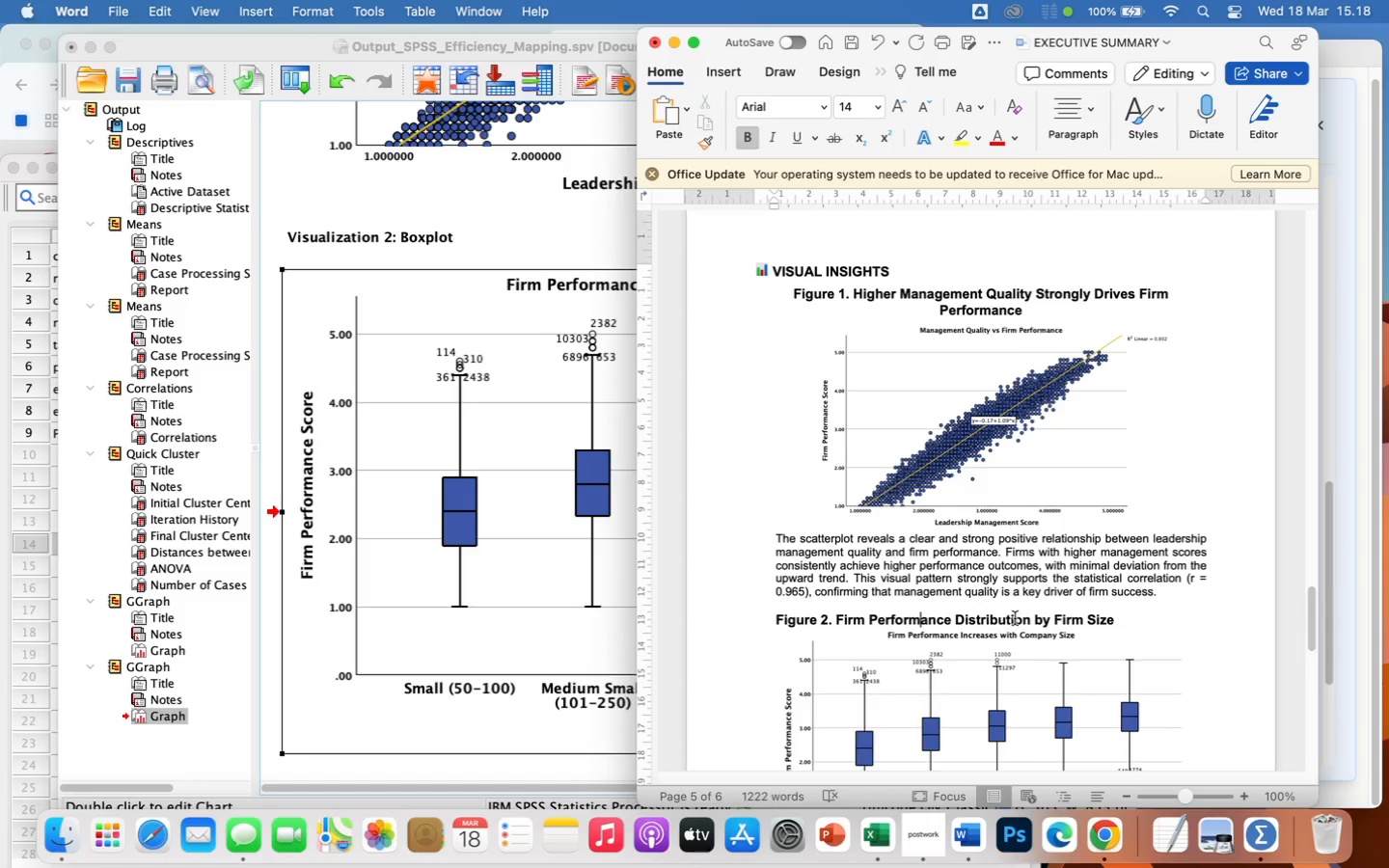 
wait(5.34)
 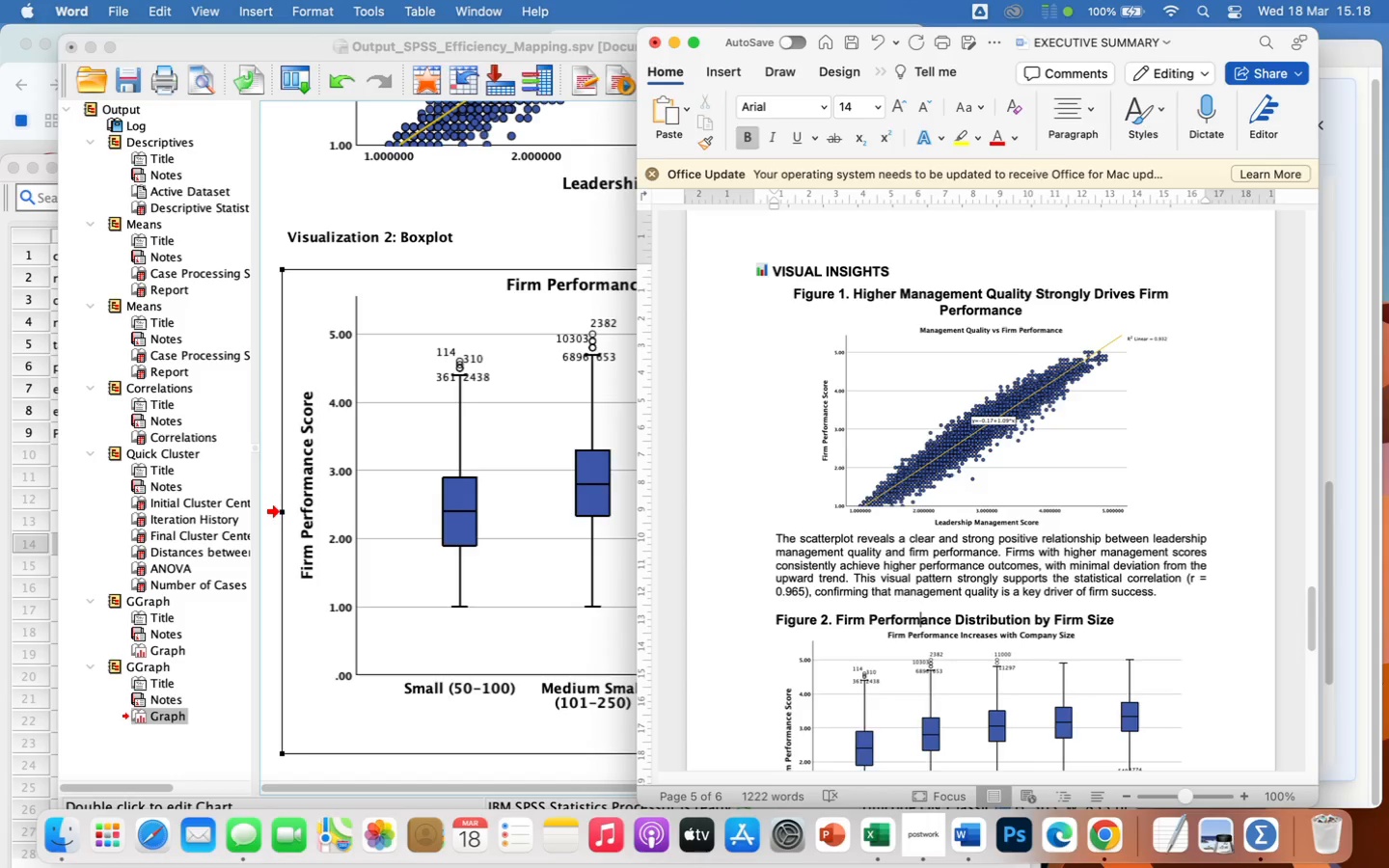 
left_click([1120, 614])
 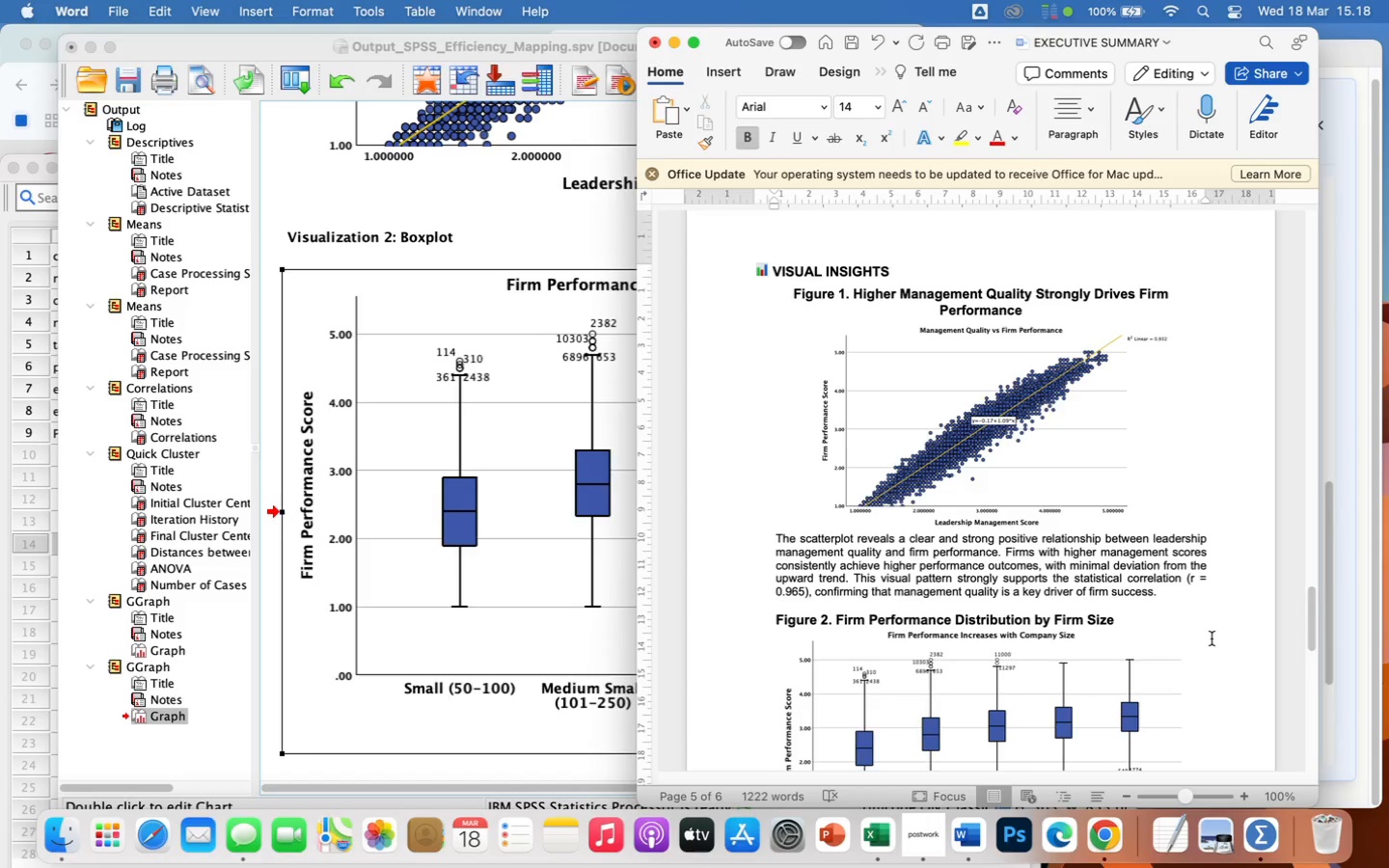 
hold_key(key=Backspace, duration=1.51)
 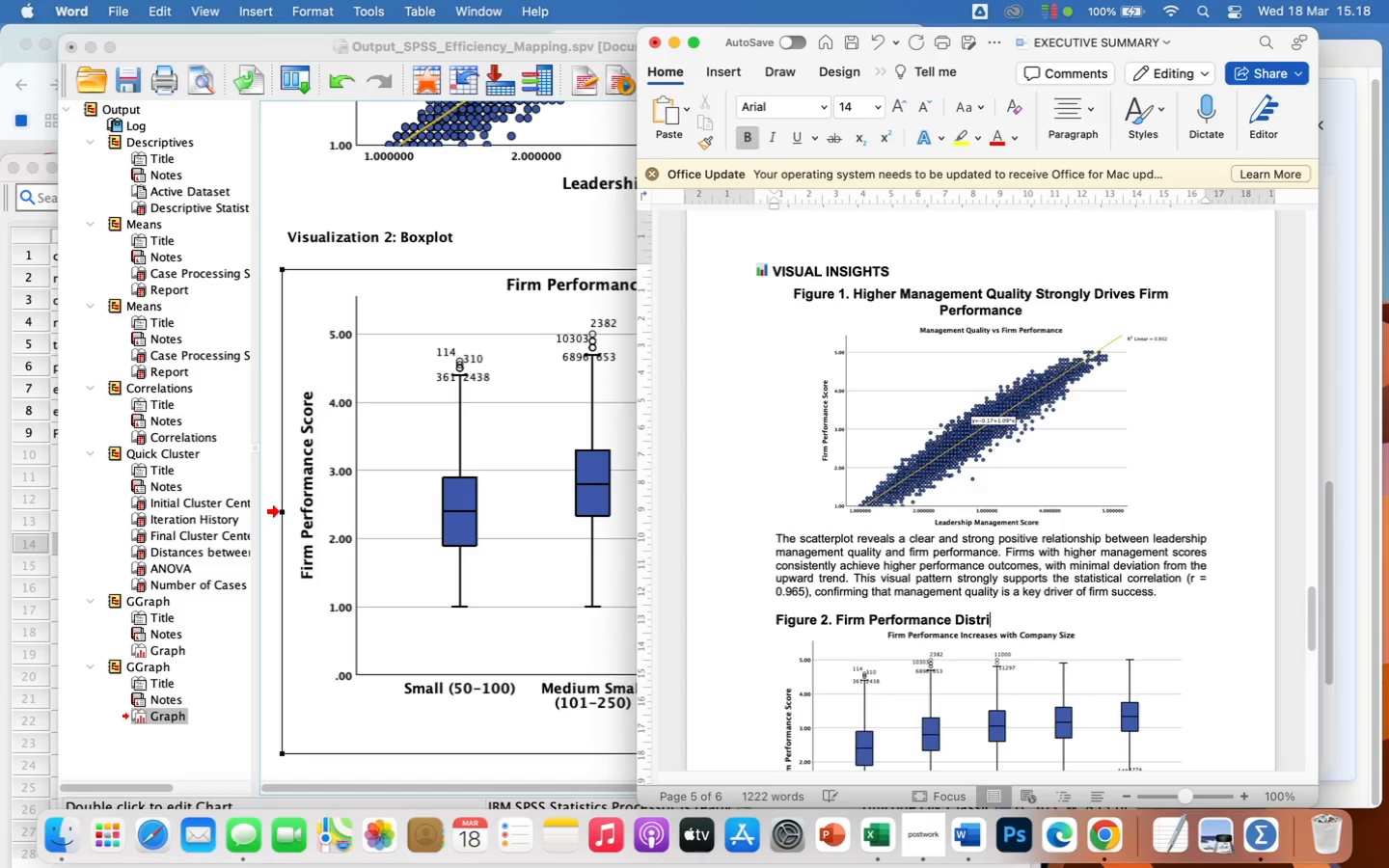 
hold_key(key=Backspace, duration=0.44)
 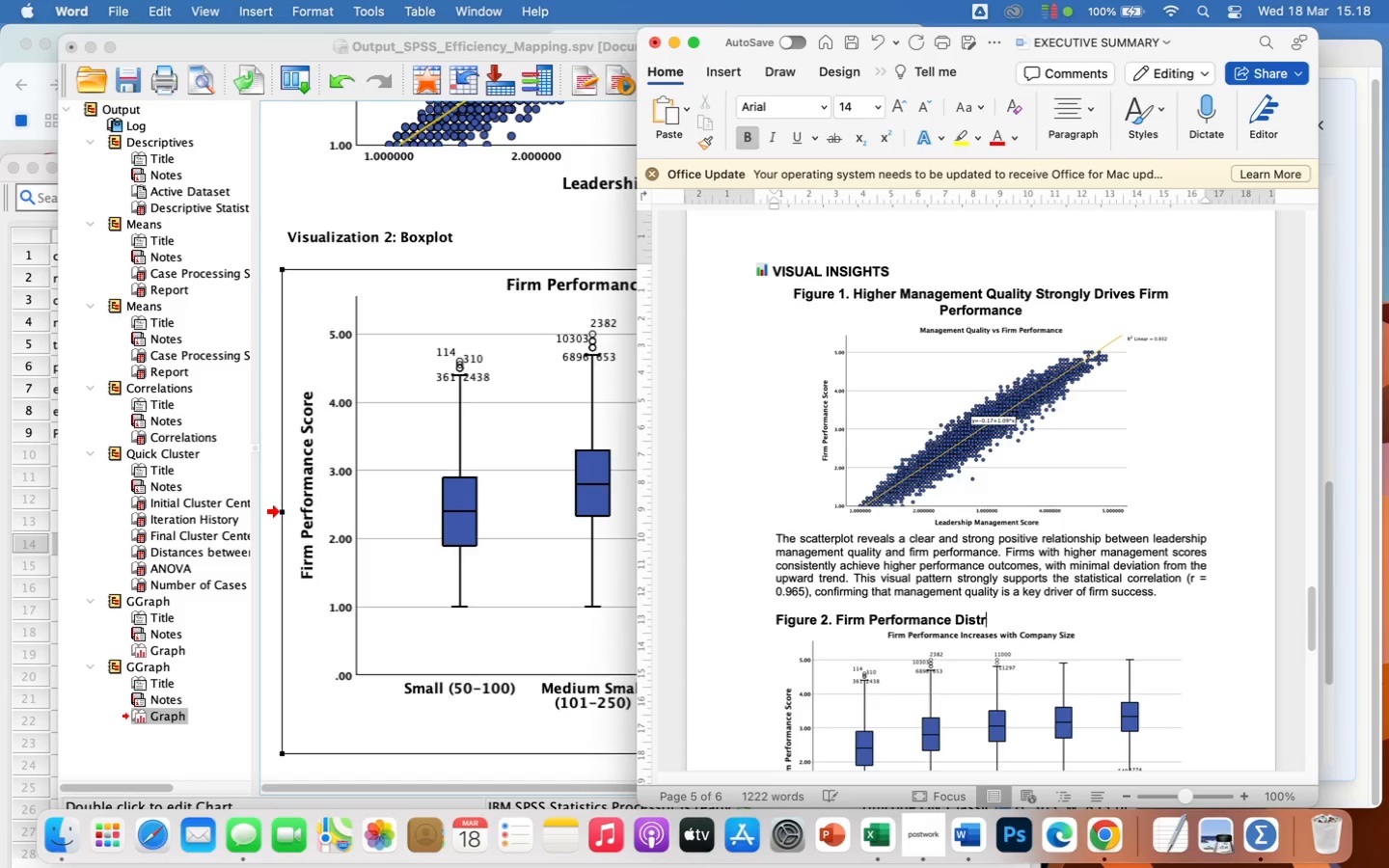 
key(Backspace)
key(Backspace)
key(Backspace)
key(Backspace)
key(Backspace)
key(Backspace)
type(Increase)
 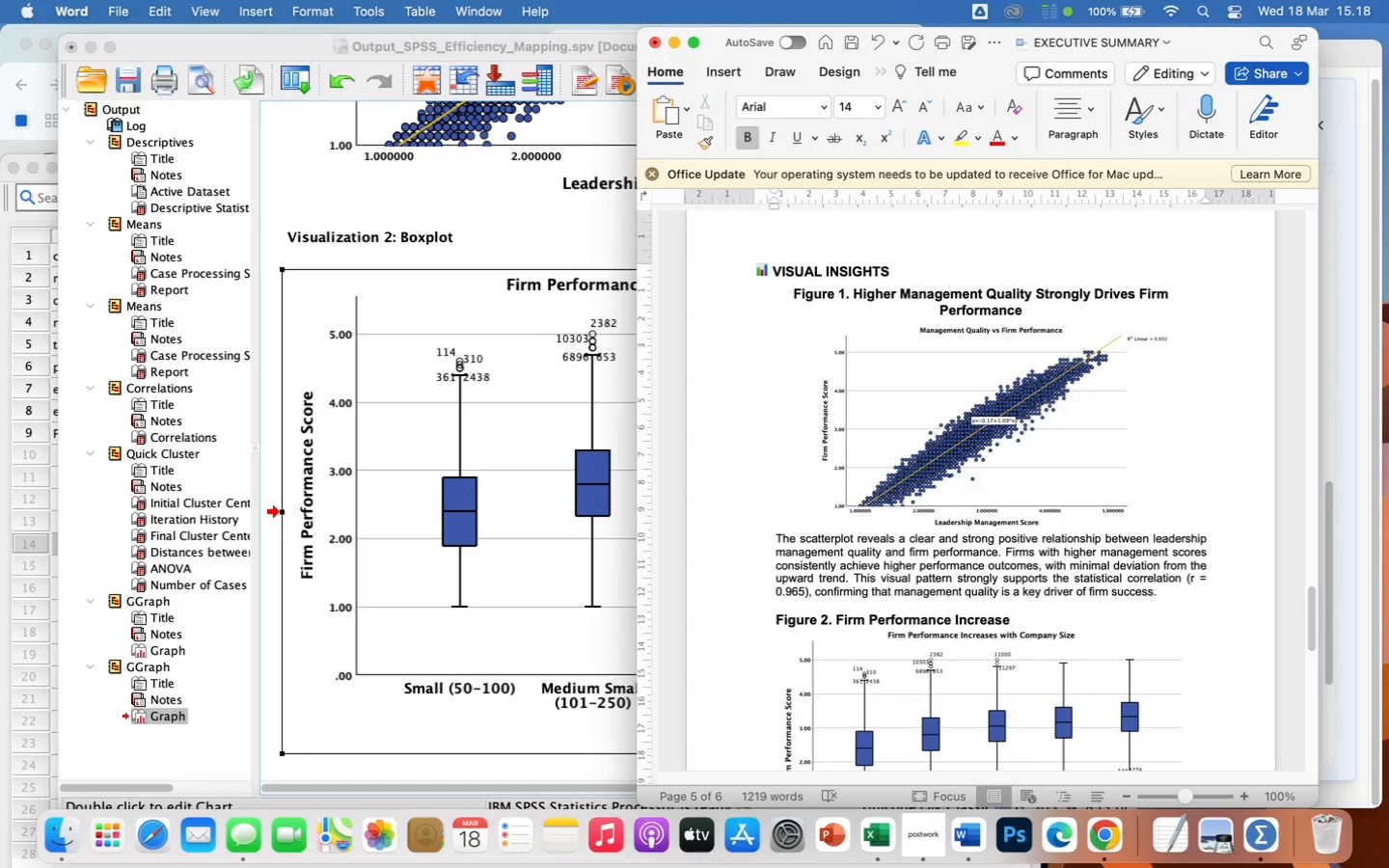 
key(S)
 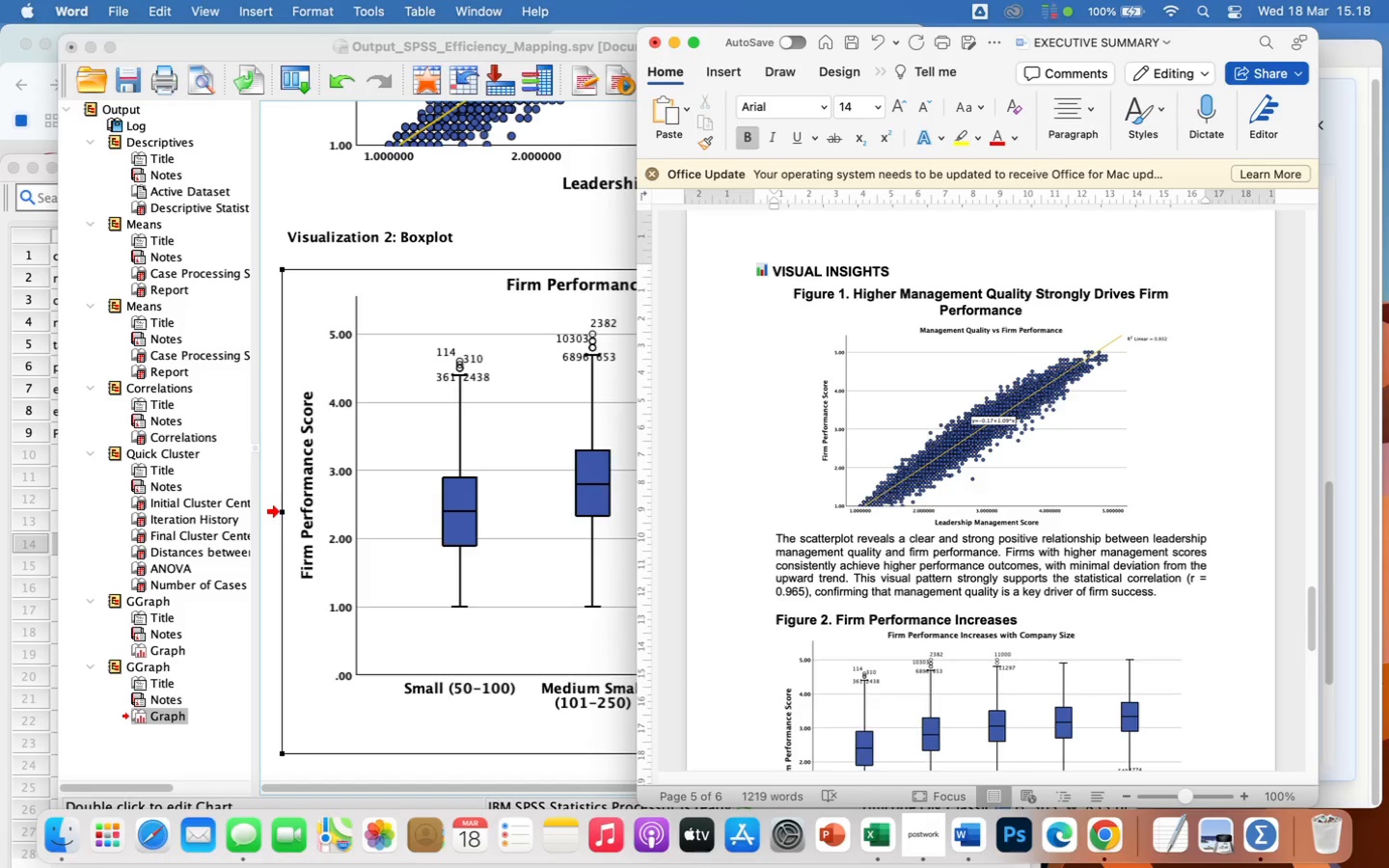 
wait(5.98)
 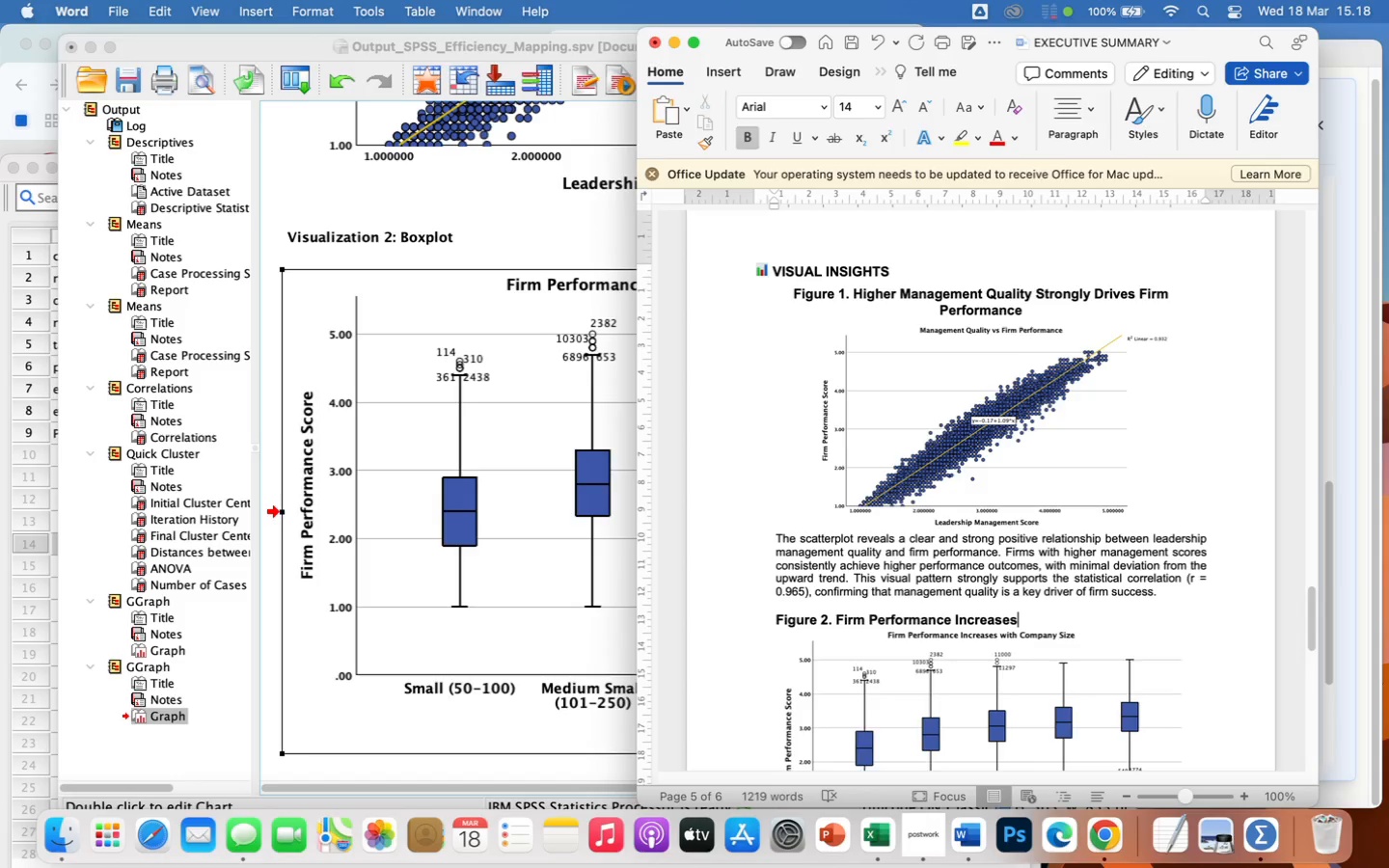 
type( with Company Size)
 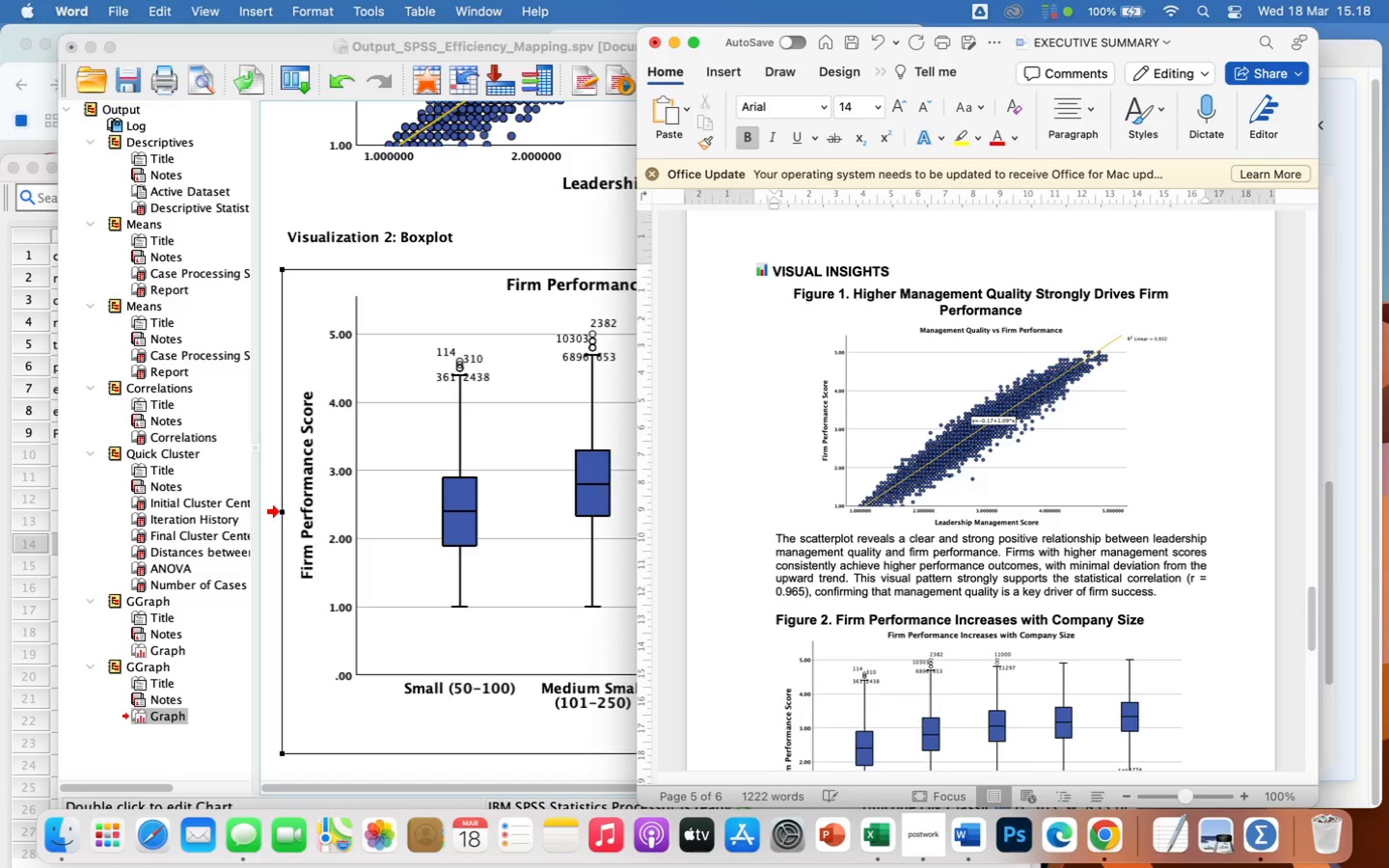 
left_click([1077, 96])
 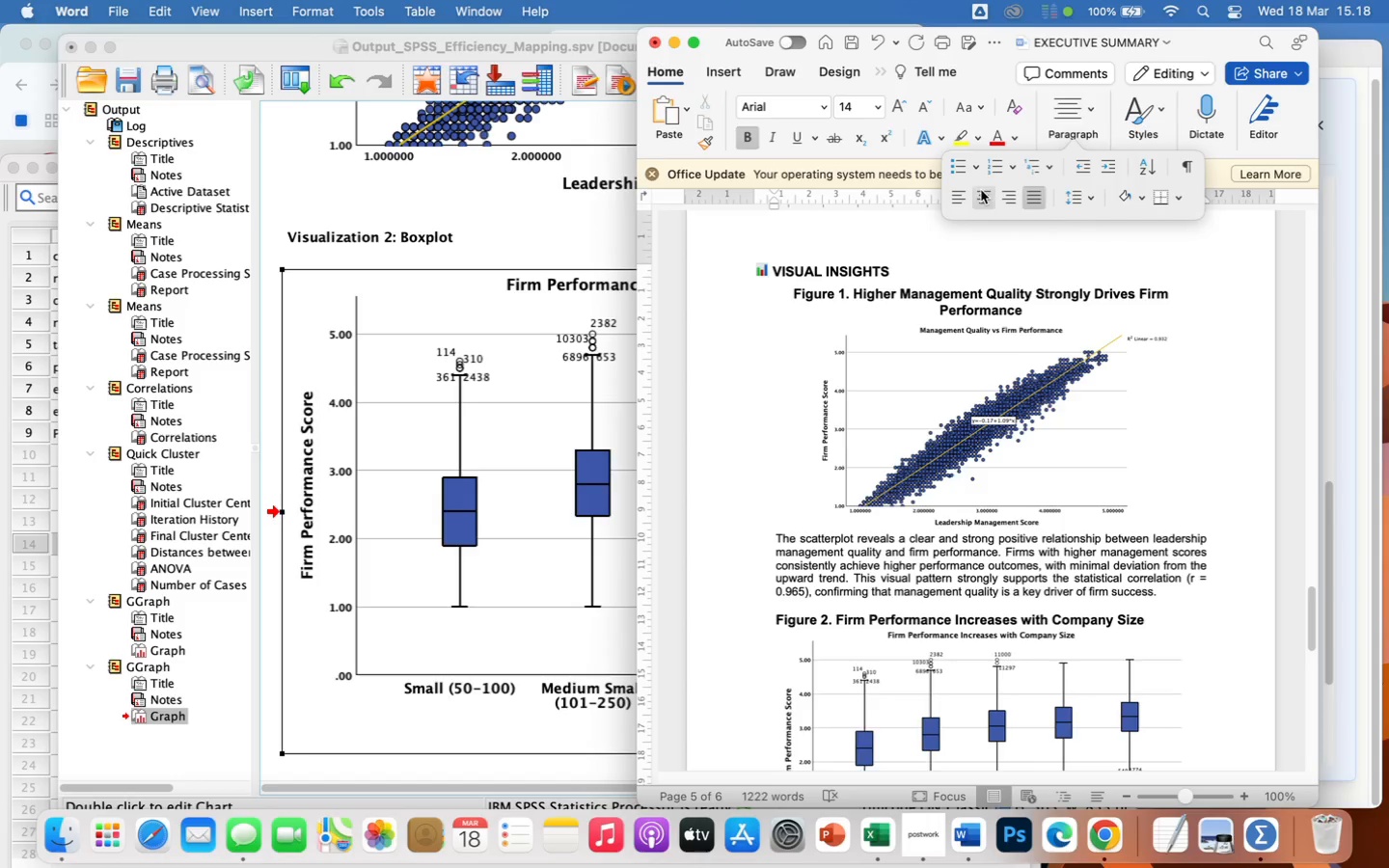 
left_click([981, 201])
 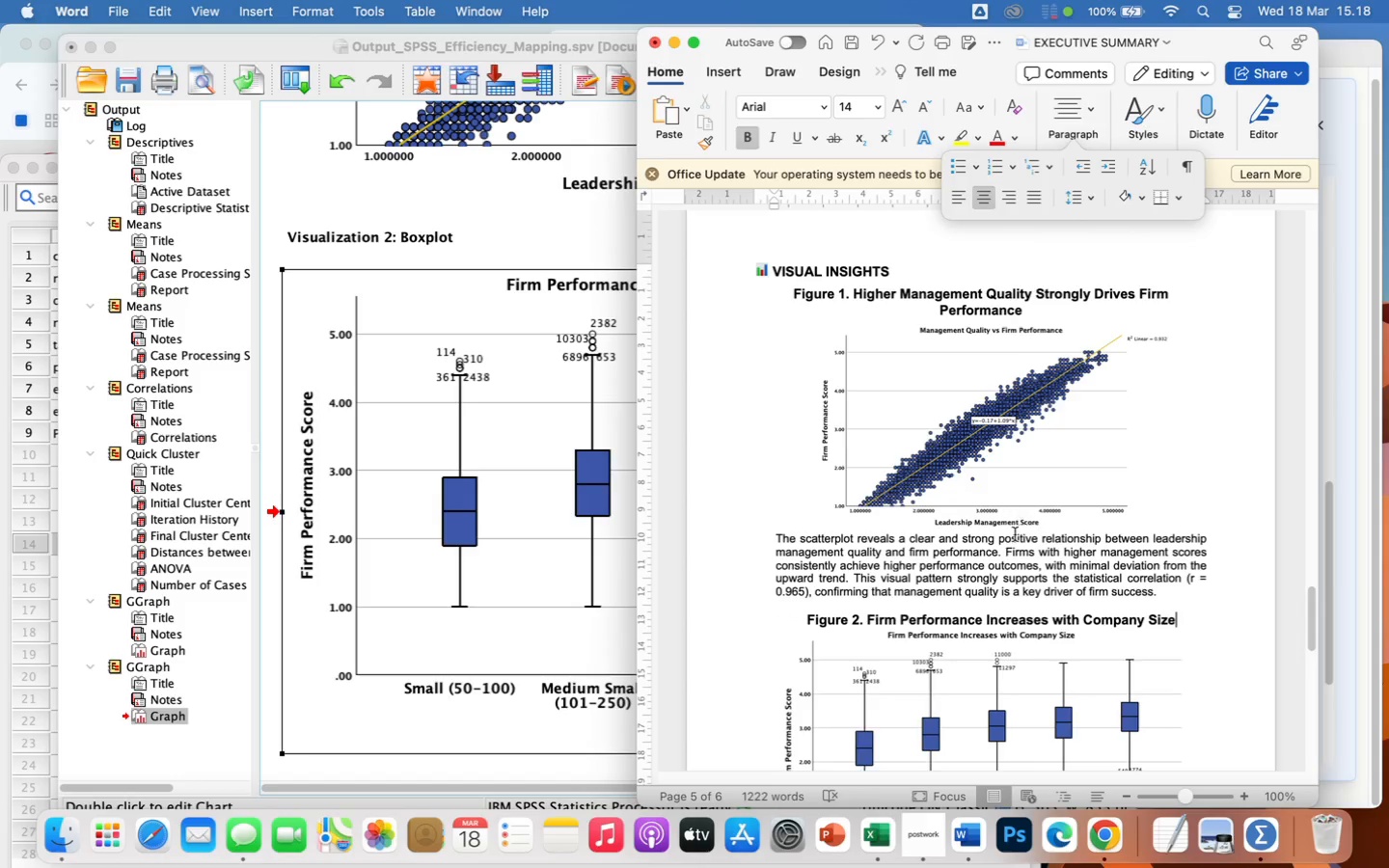 
scroll: coordinate [1031, 640], scroll_direction: down, amount: 20.0
 